 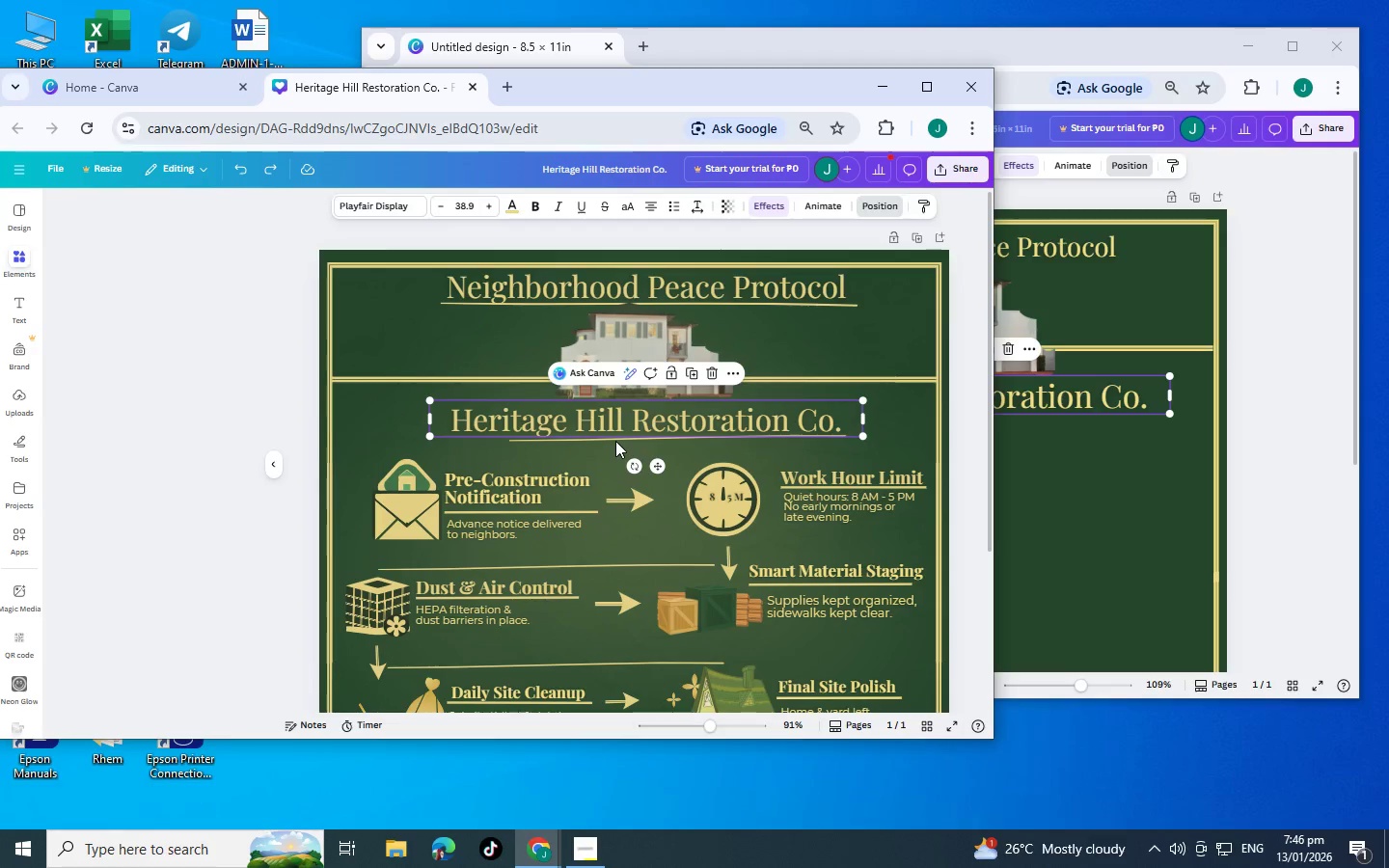 
left_click([779, 207])
 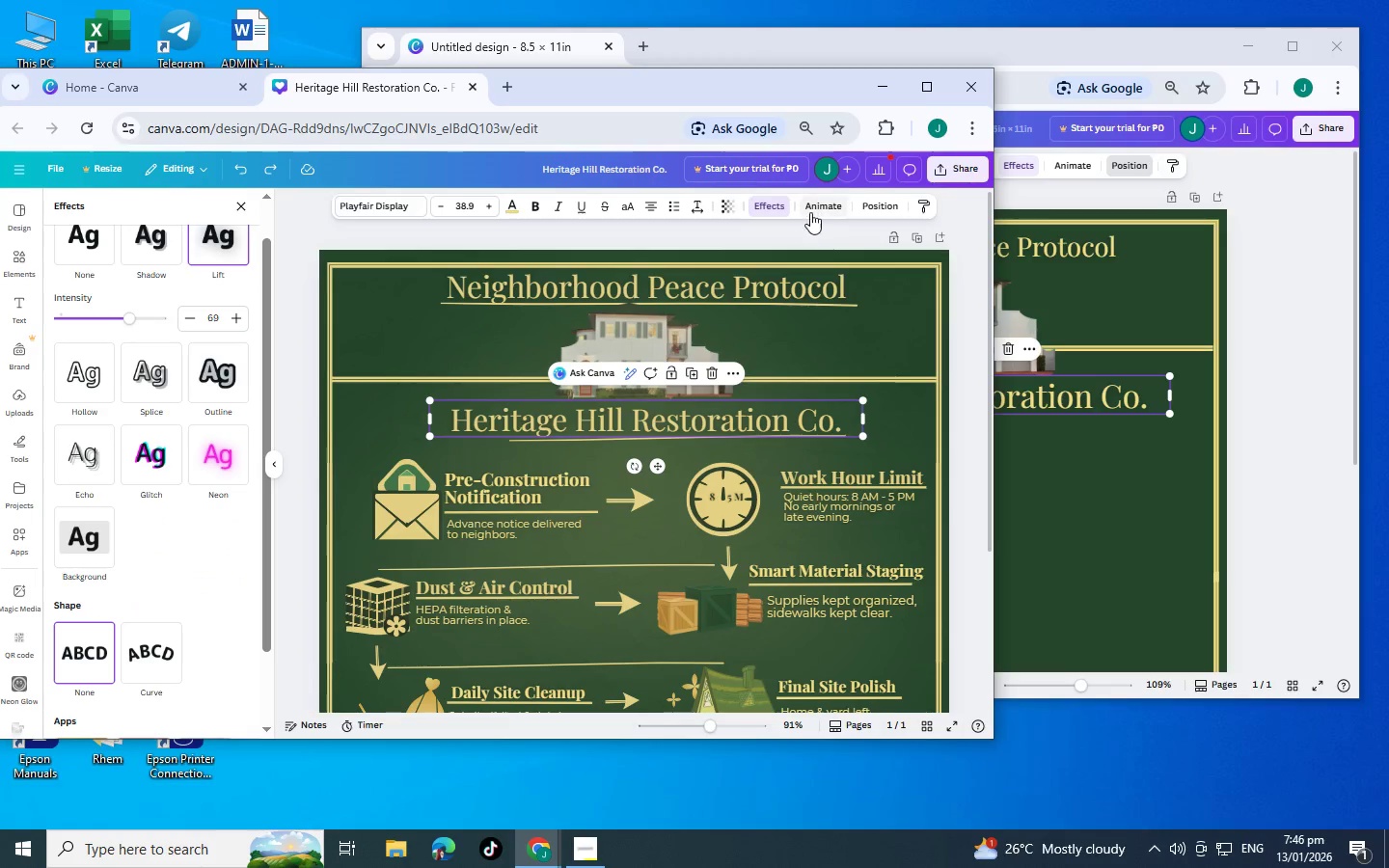 
left_click([895, 208])
 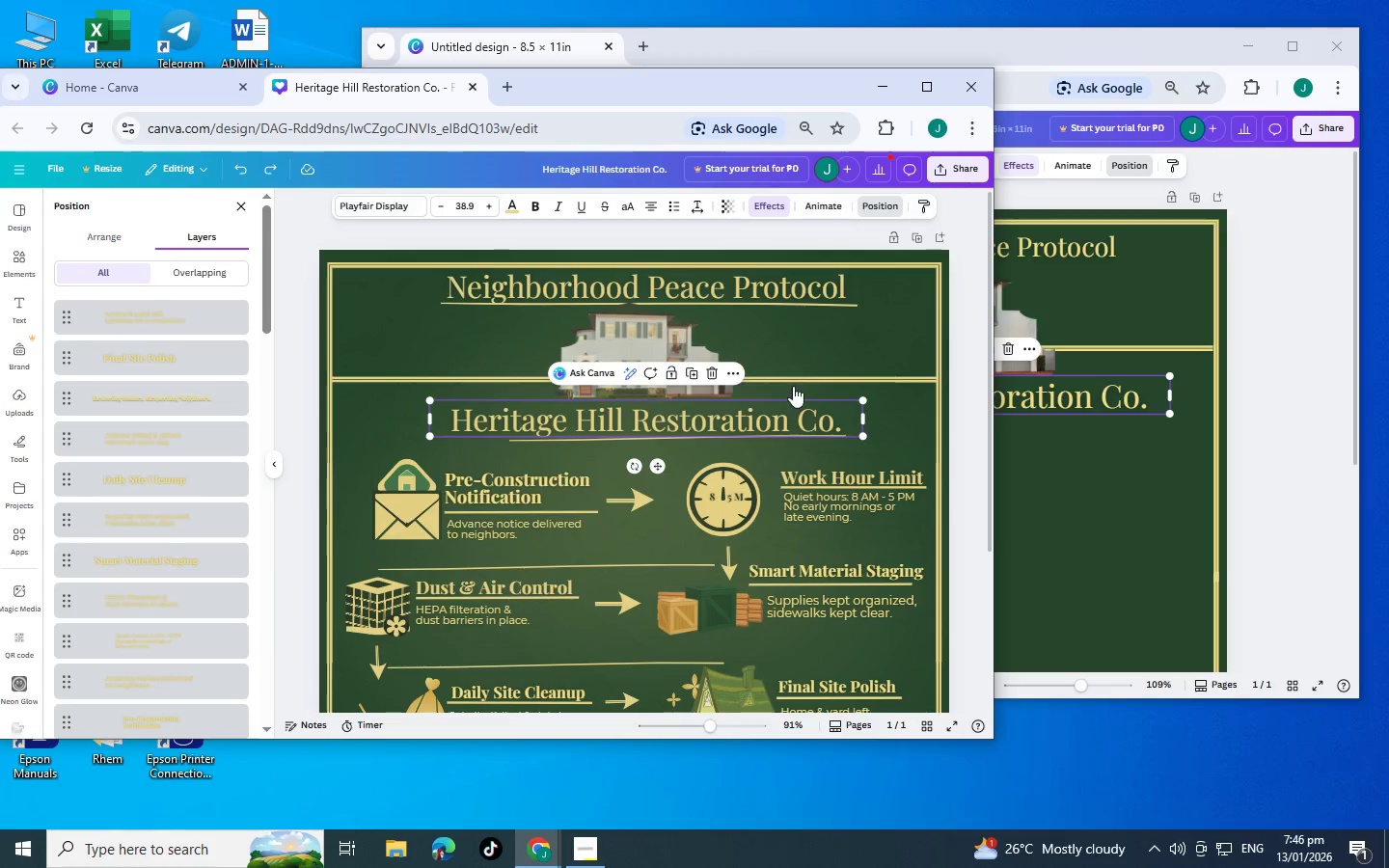 
scroll: coordinate [626, 482], scroll_direction: down, amount: 1.0
 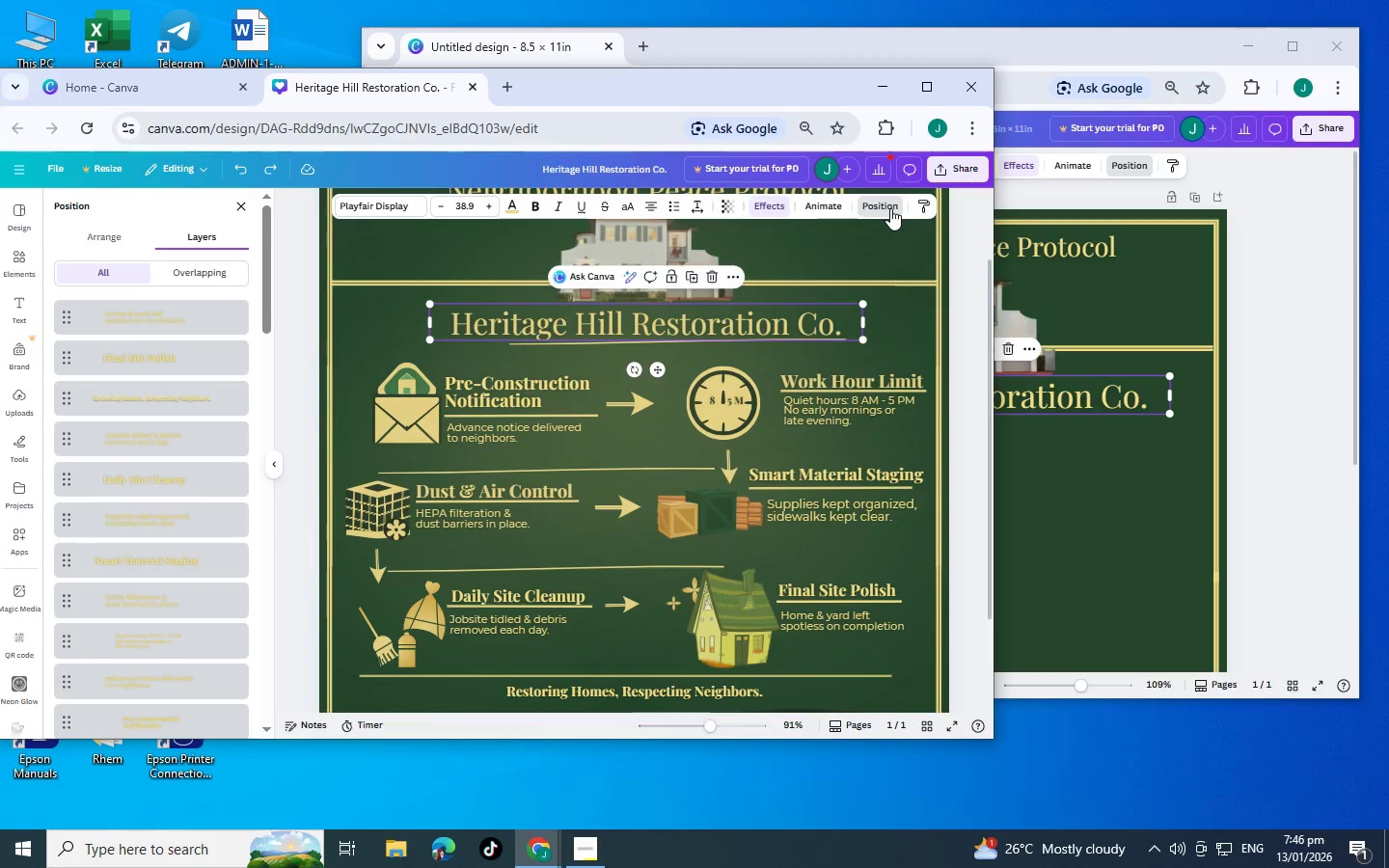 
left_click([890, 208])
 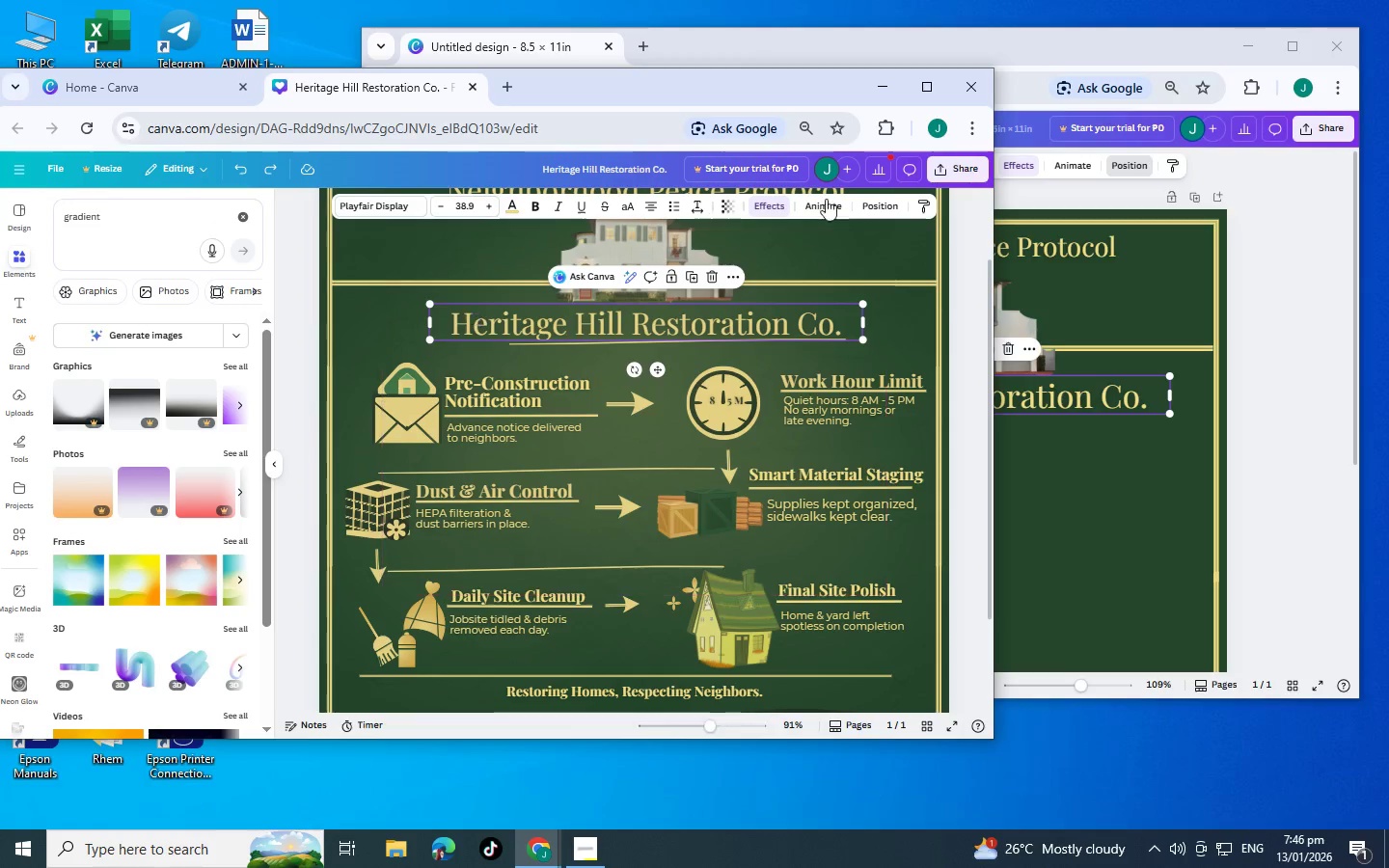 
left_click([885, 208])
 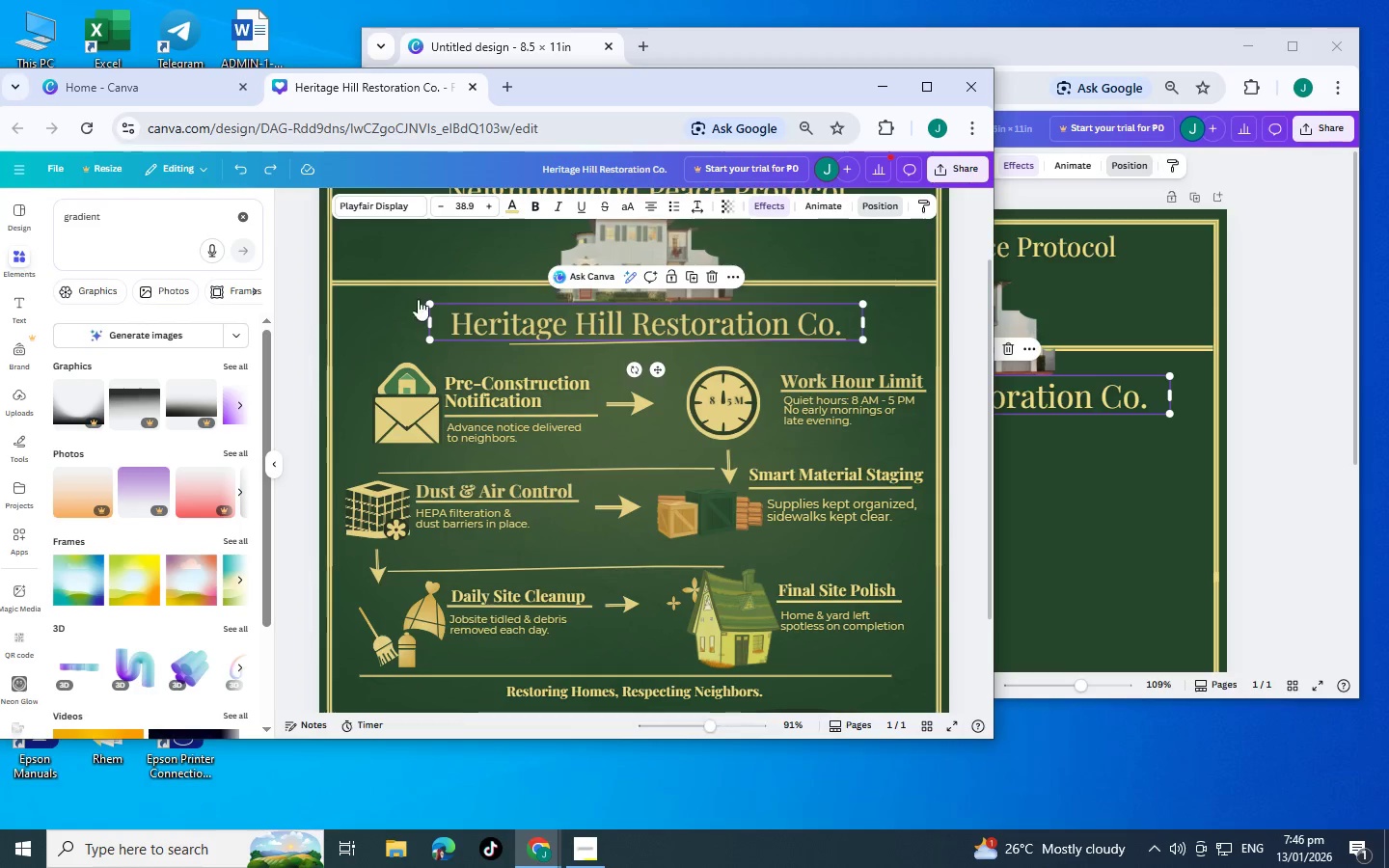 
scroll: coordinate [112, 382], scroll_direction: up, amount: 2.0
 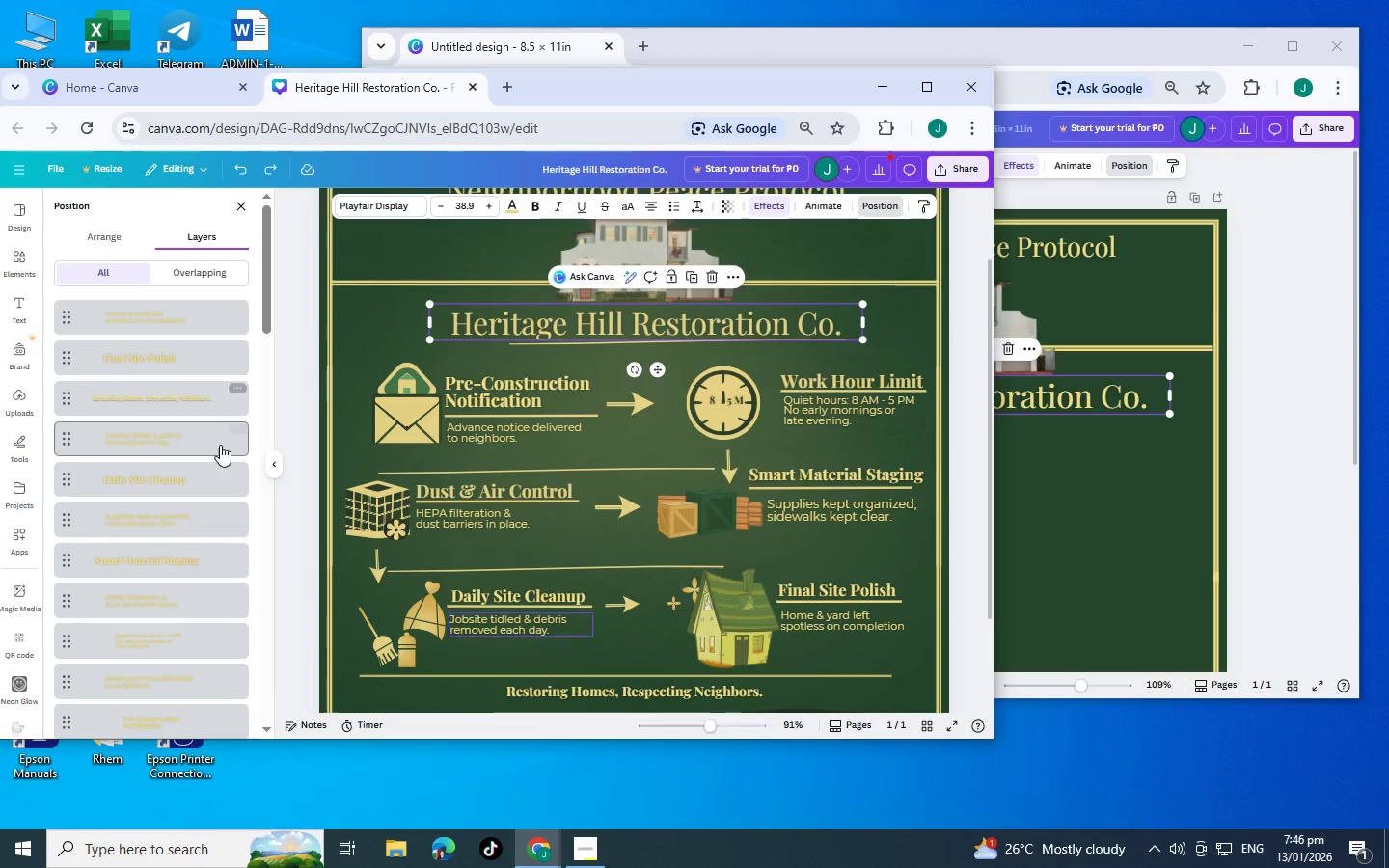 
scroll: coordinate [219, 465], scroll_direction: down, amount: 3.0
 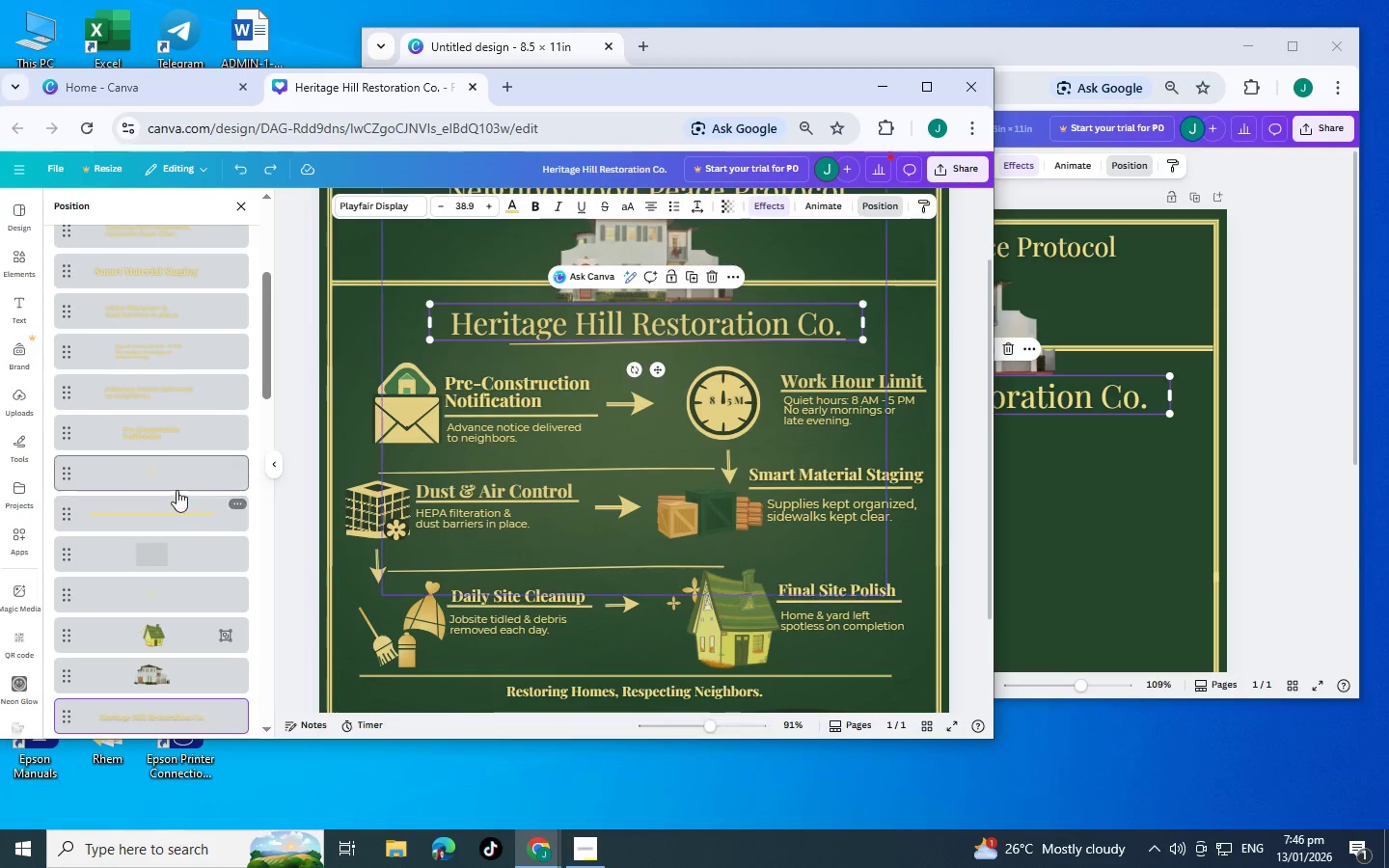 
left_click([171, 501])
 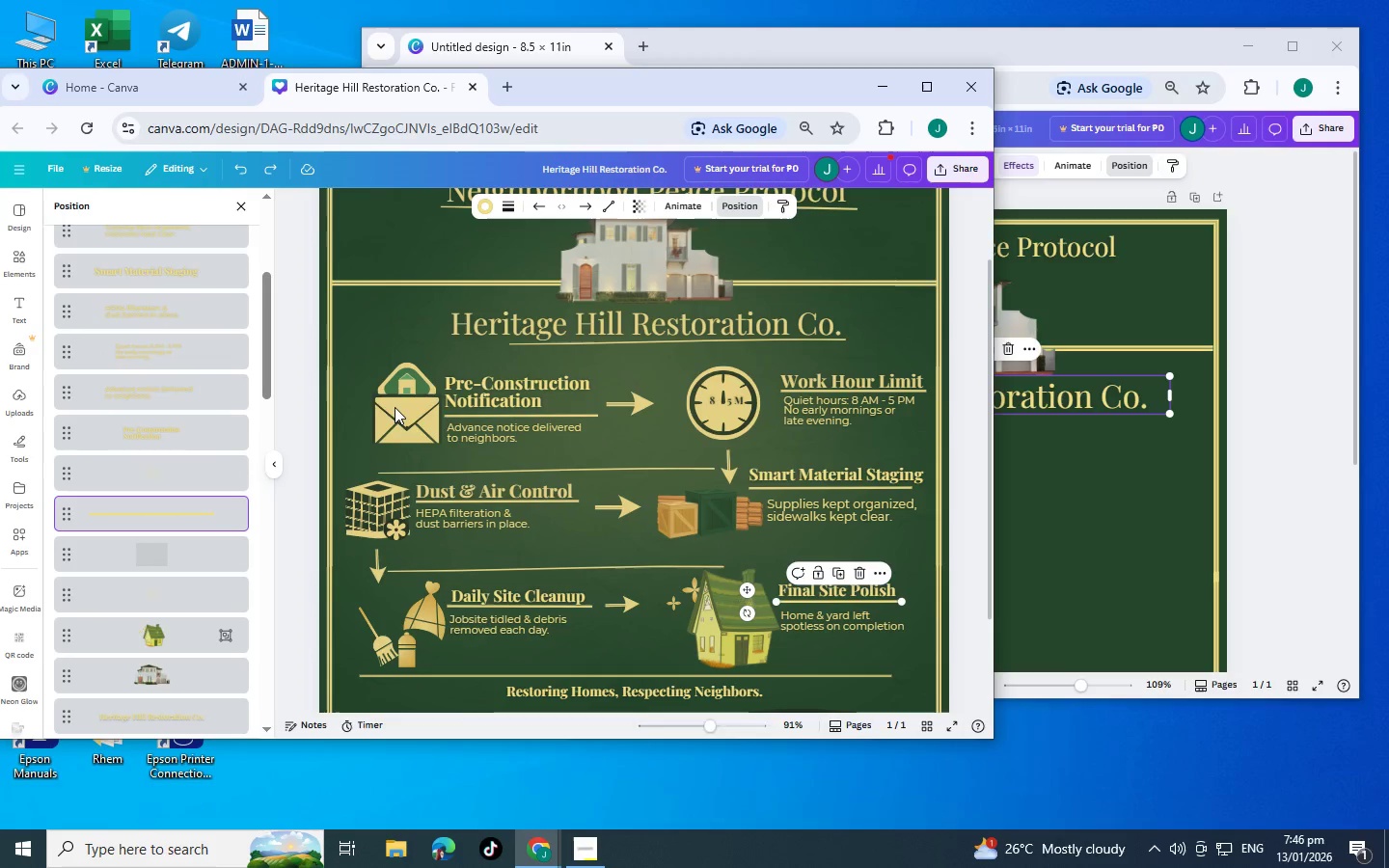 
wait(5.17)
 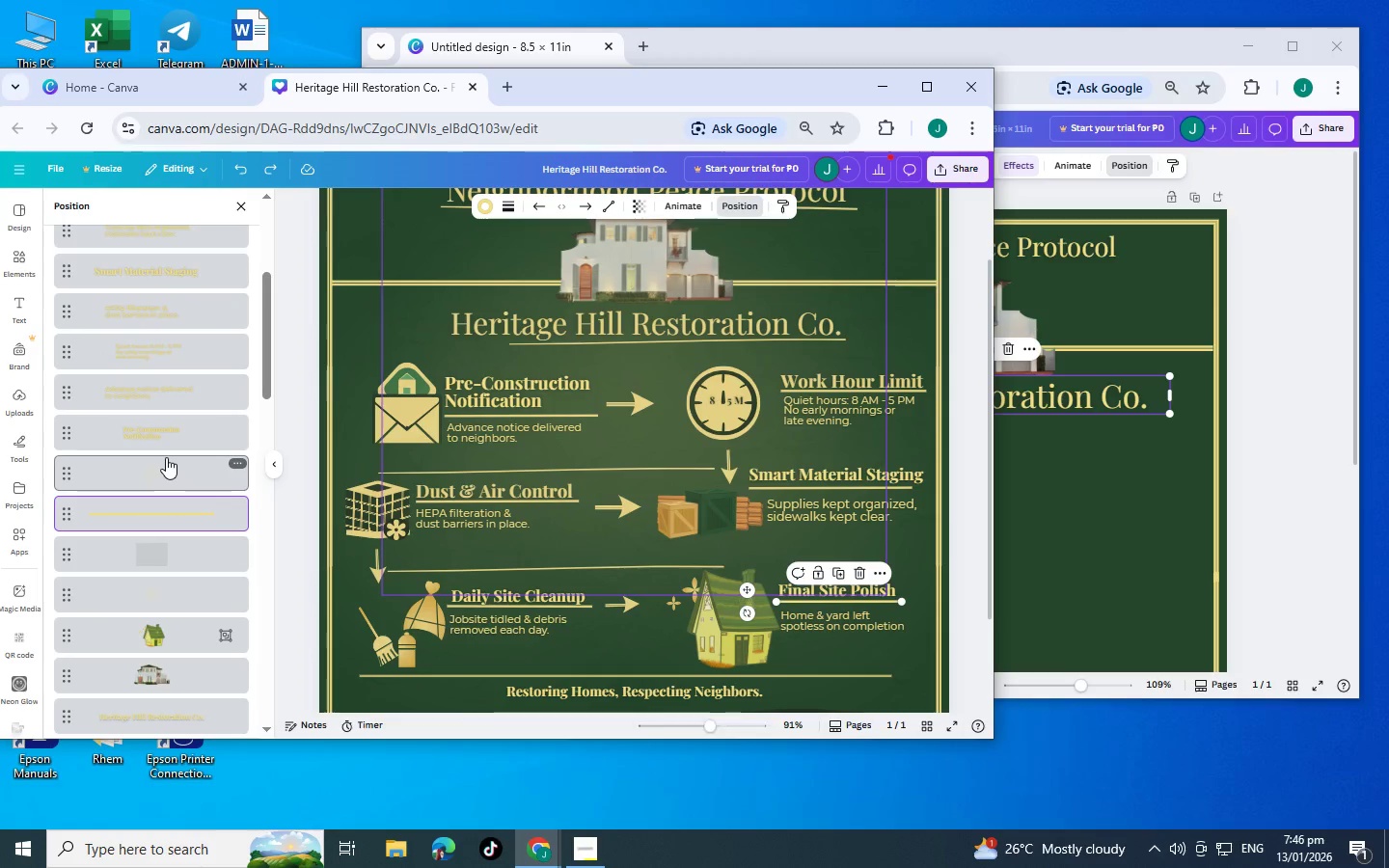 
left_click([421, 414])
 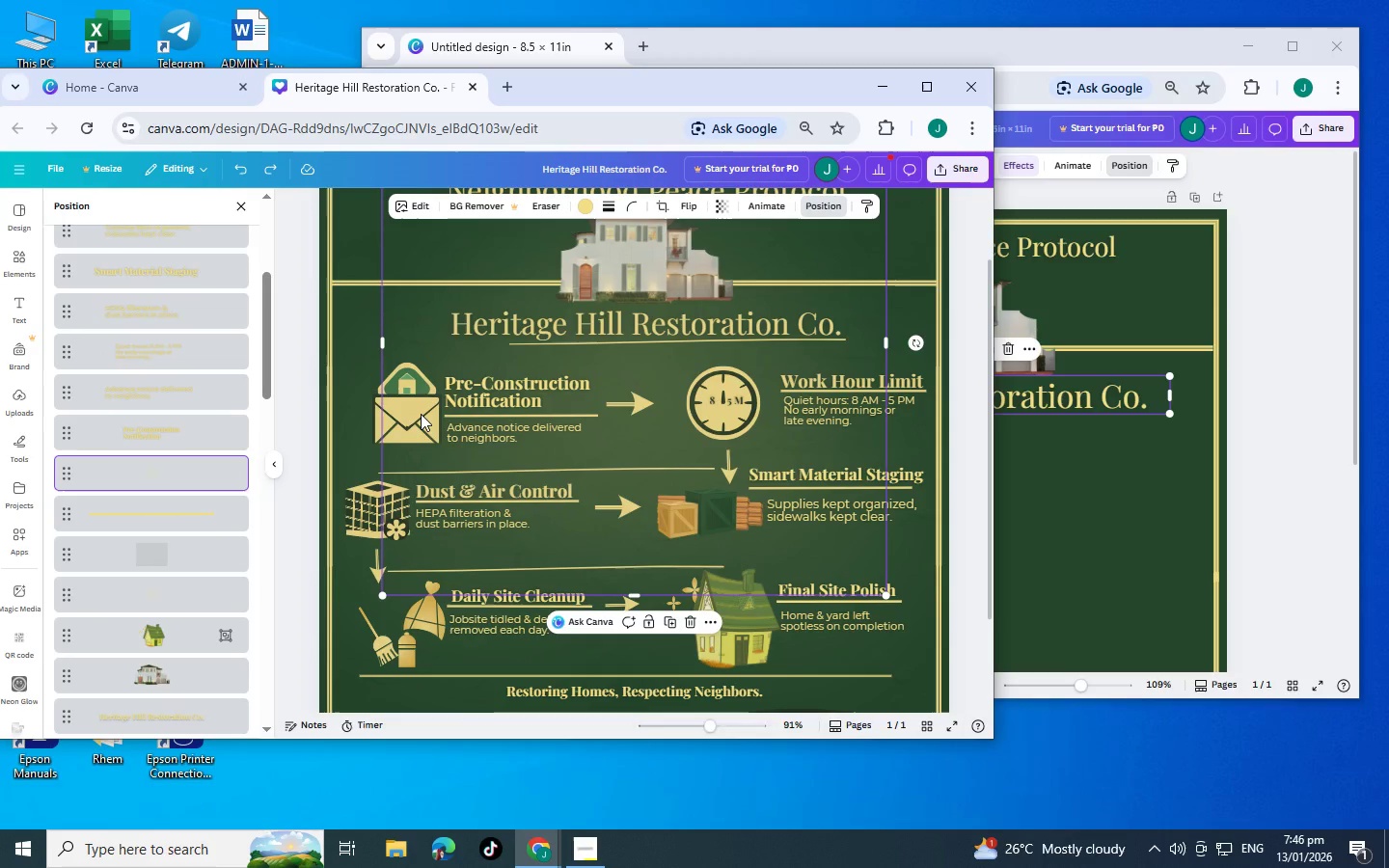 
key(Tab)
 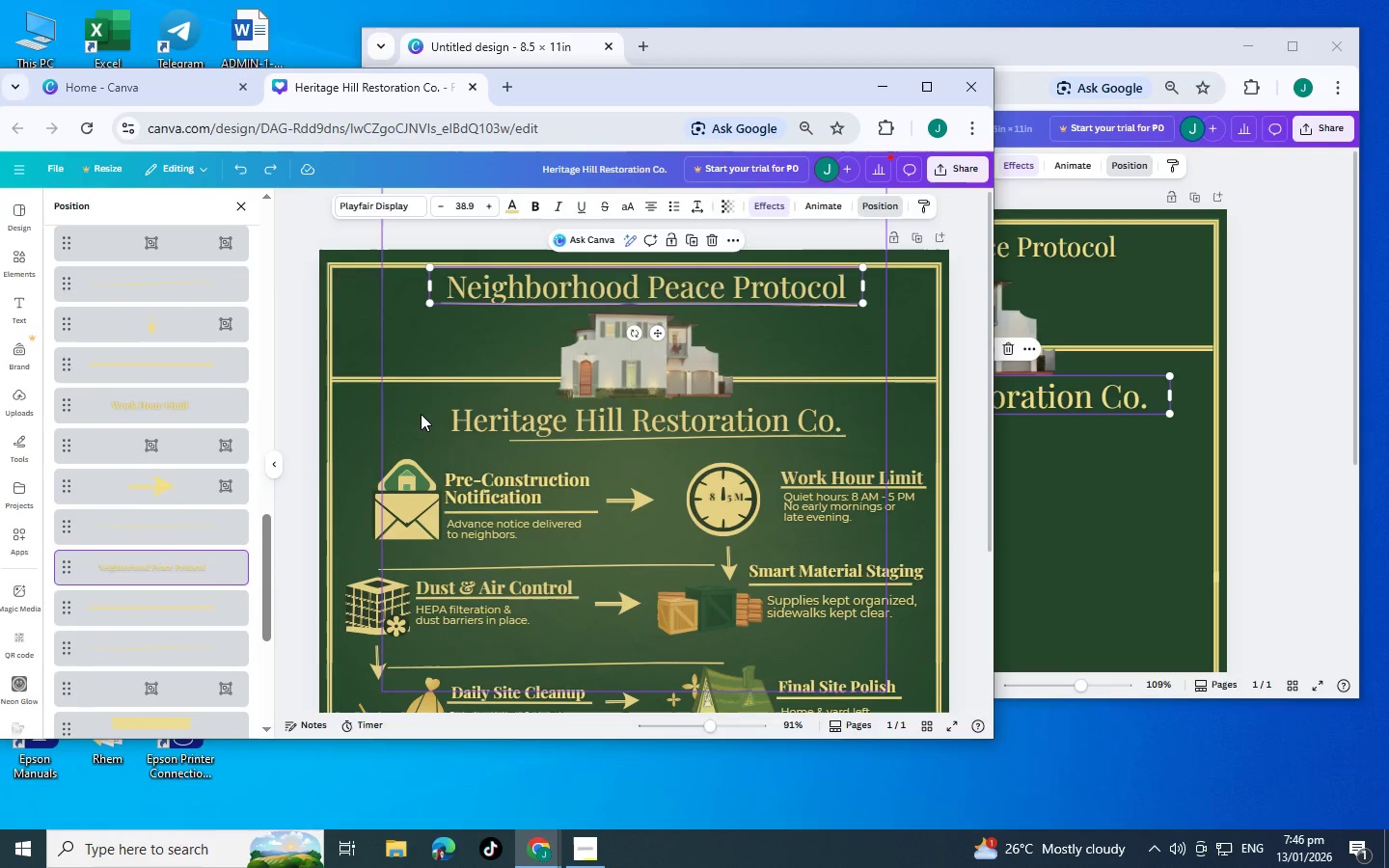 
key(Tab)
 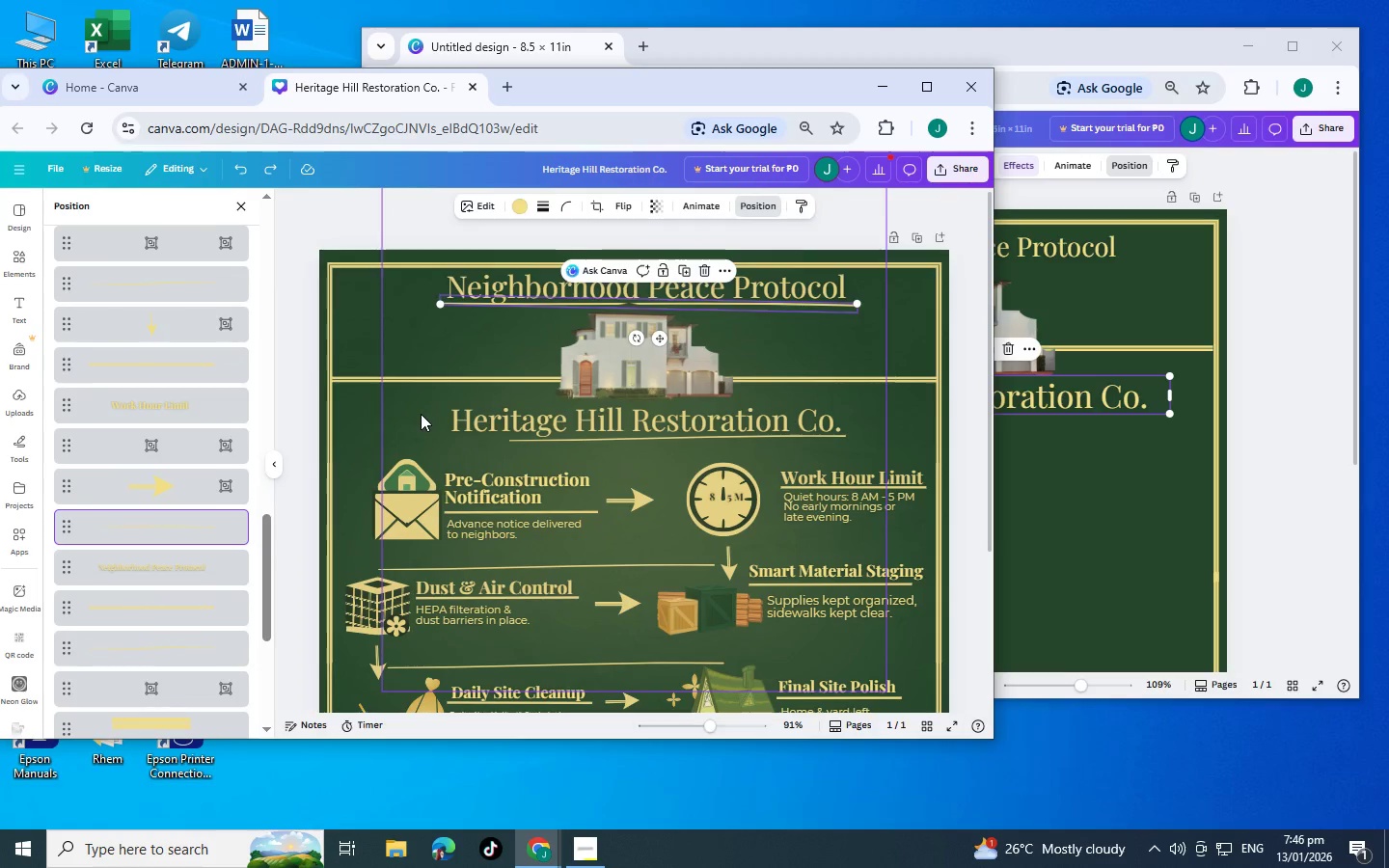 
key(Tab)
 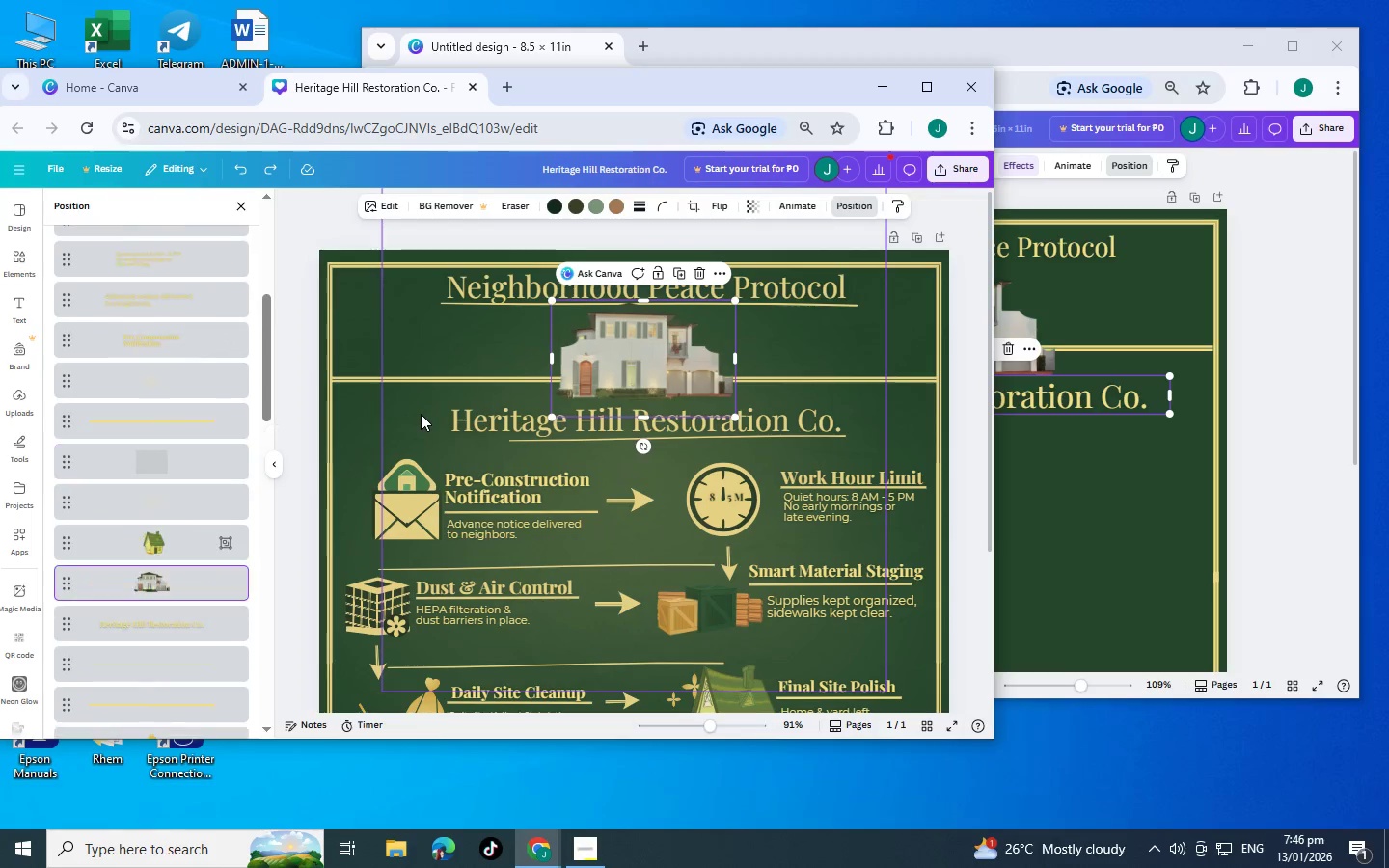 
key(Tab)
 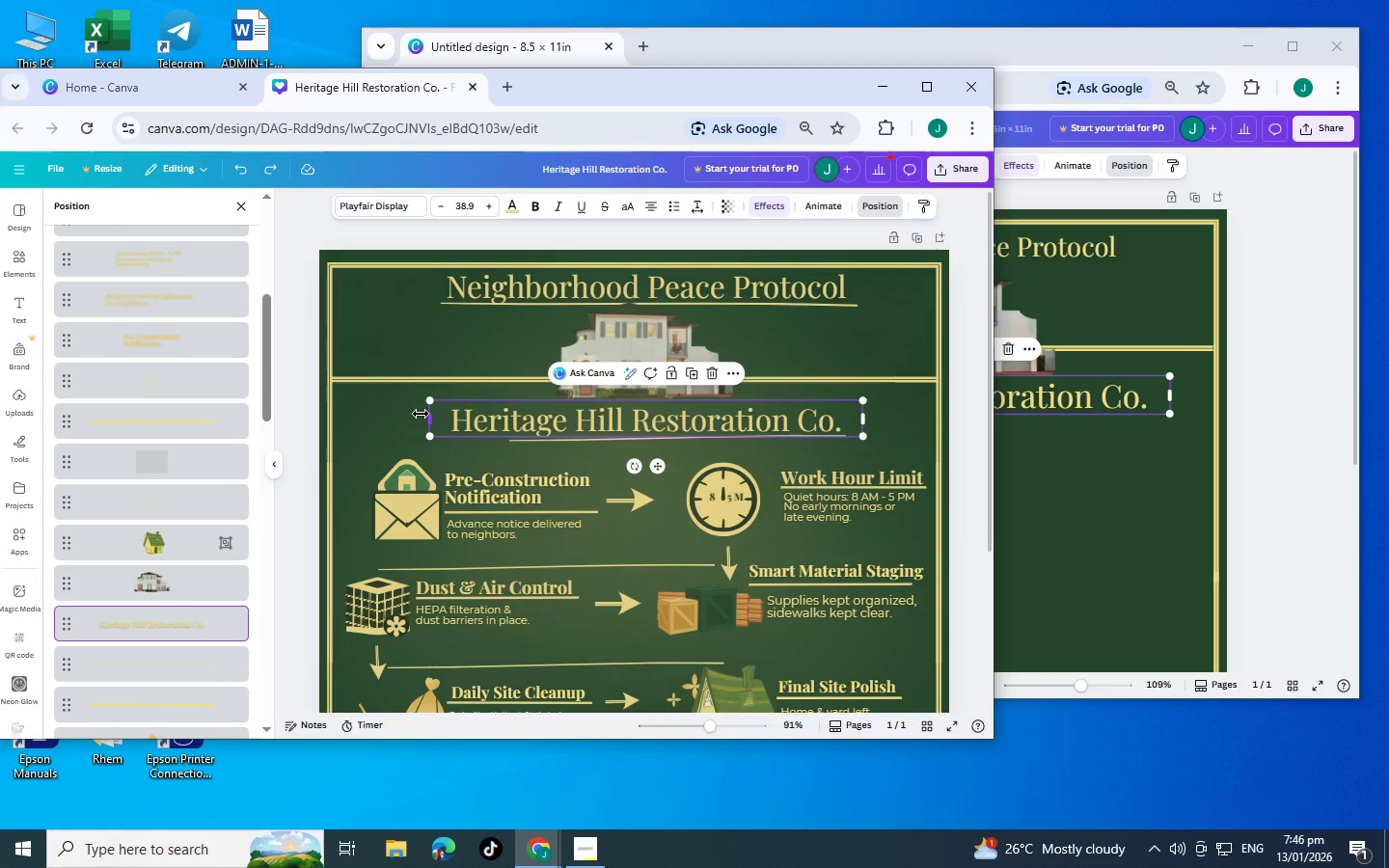 
key(Tab)
 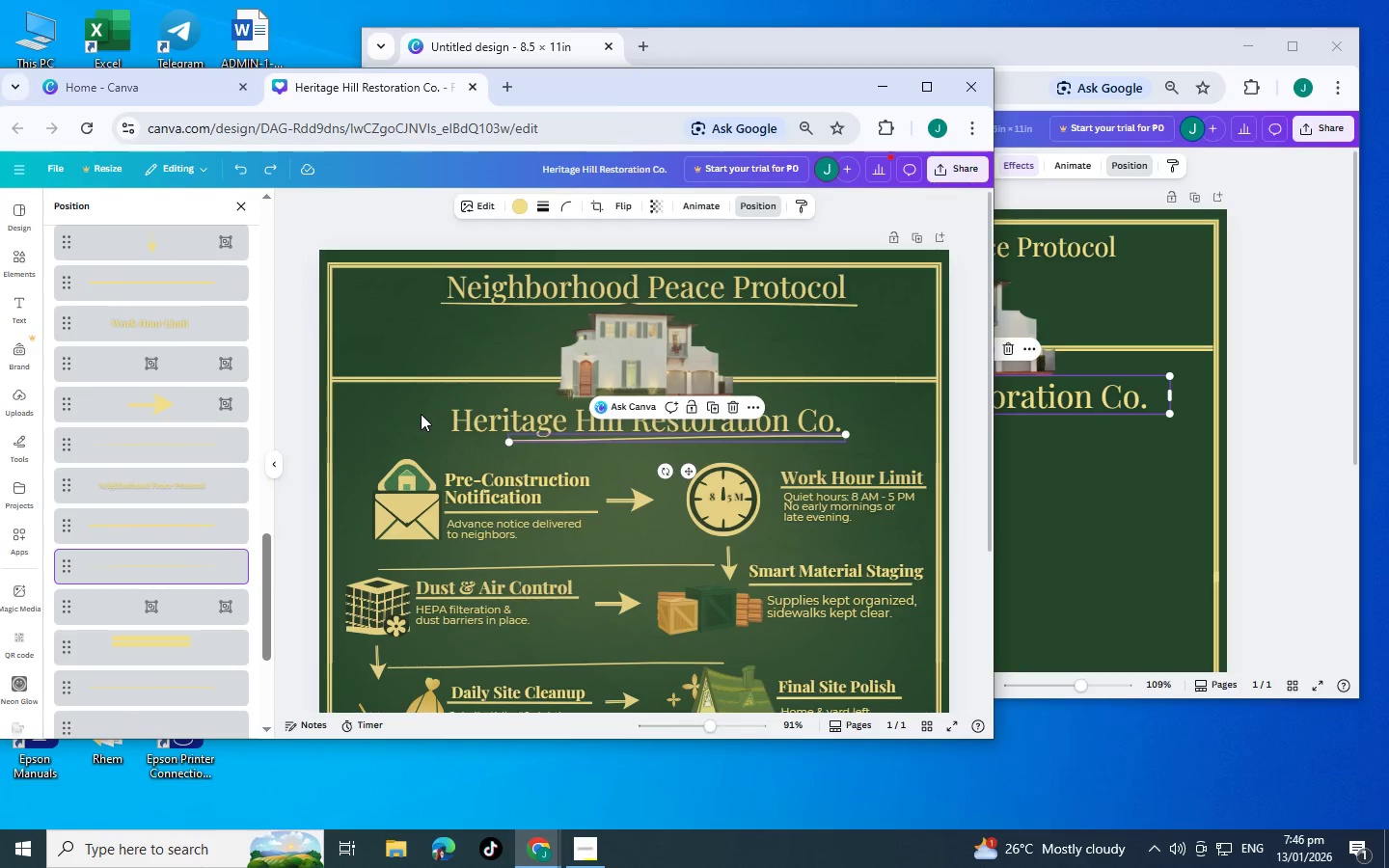 
key(Tab)
 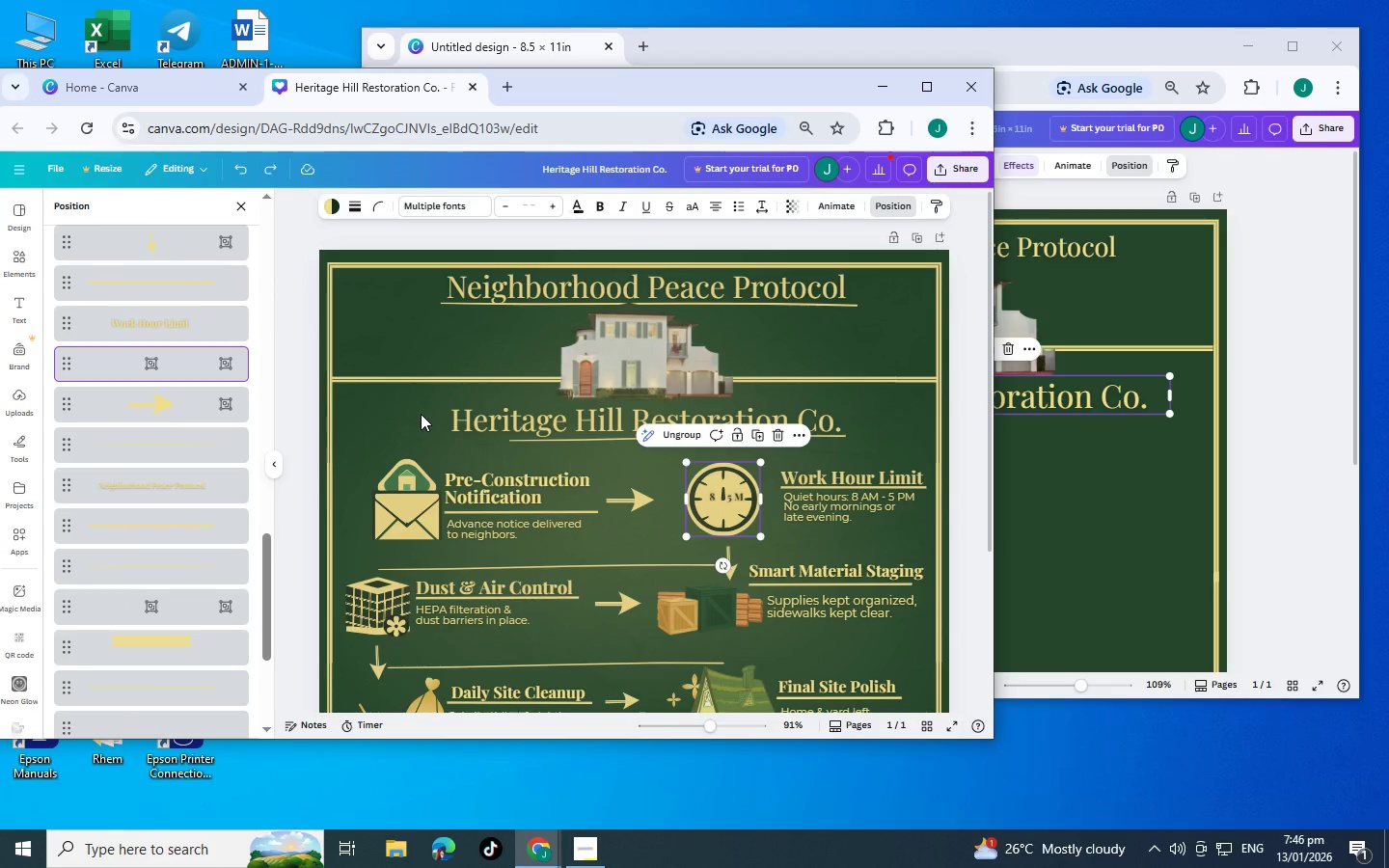 
key(Control+C)
 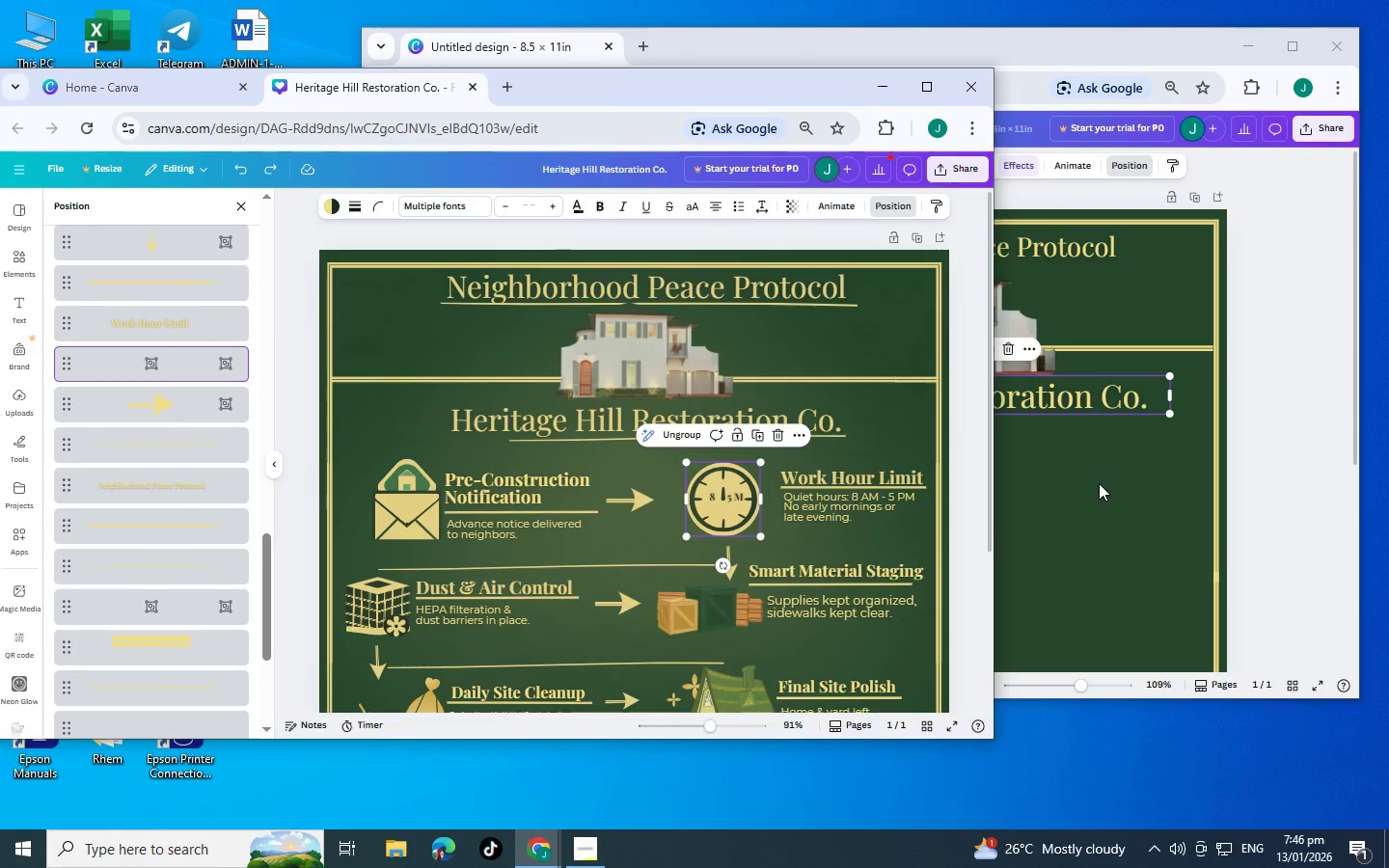 
left_click([1111, 489])
 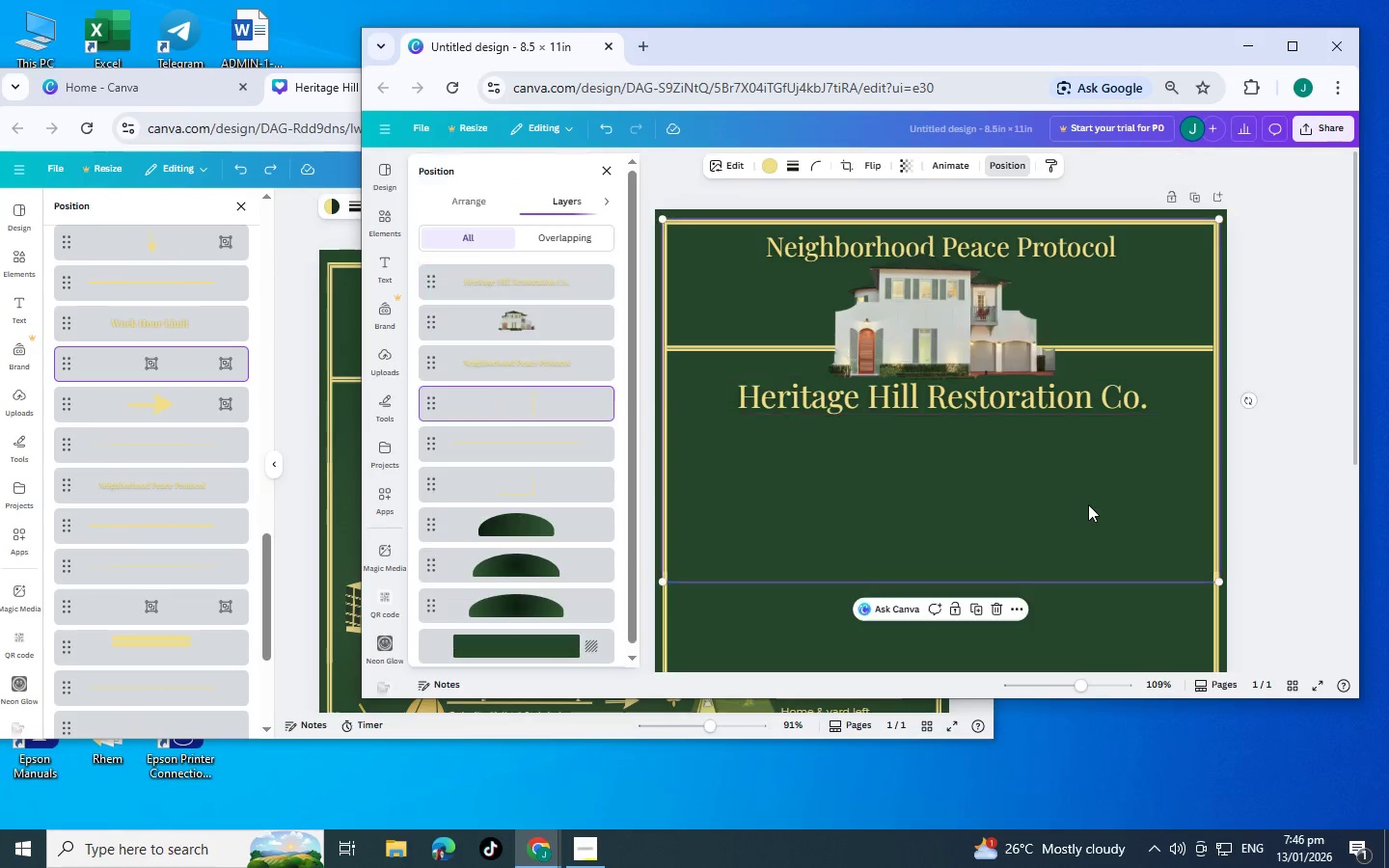 
key(Control+V)
 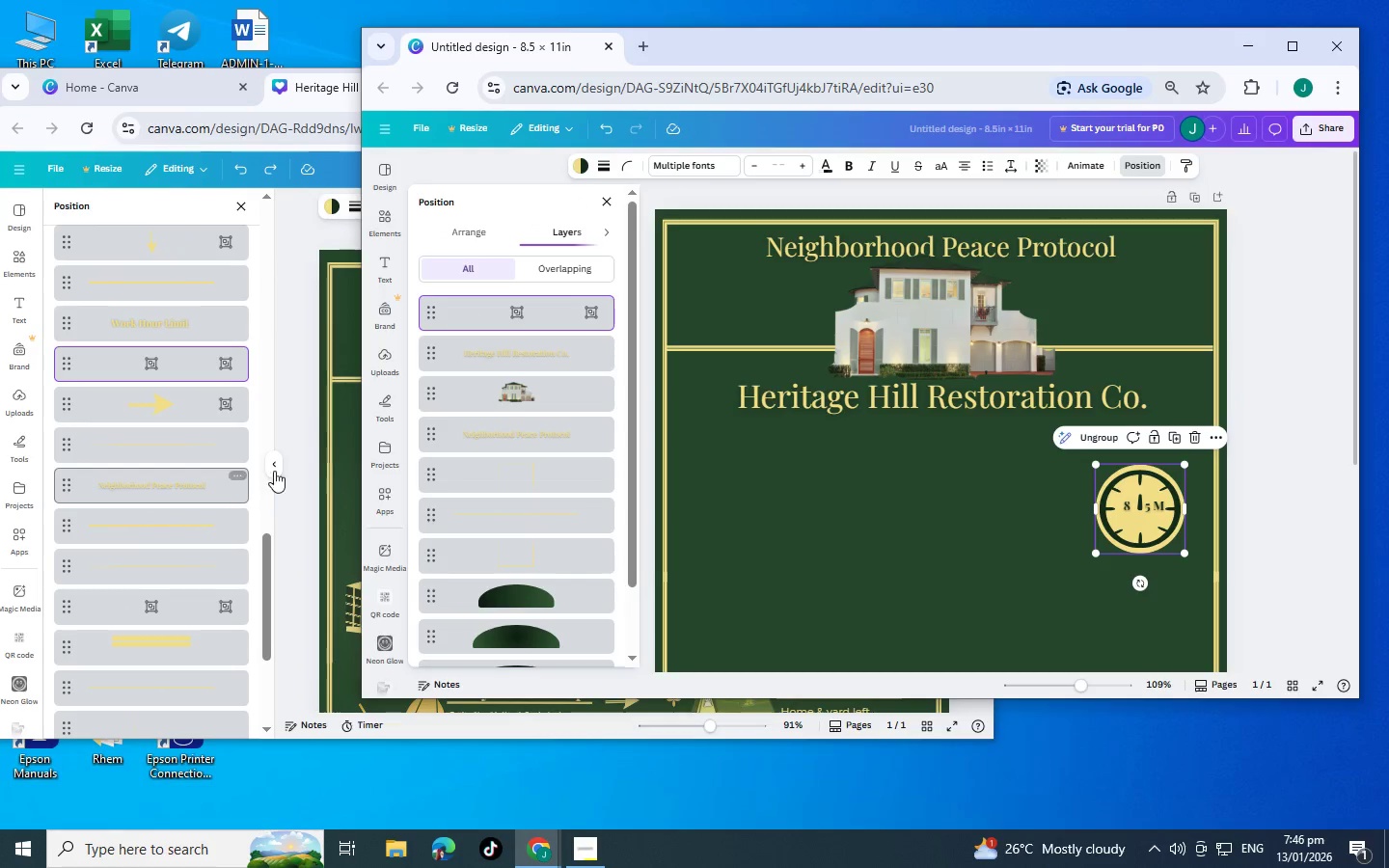 
left_click([347, 457])
 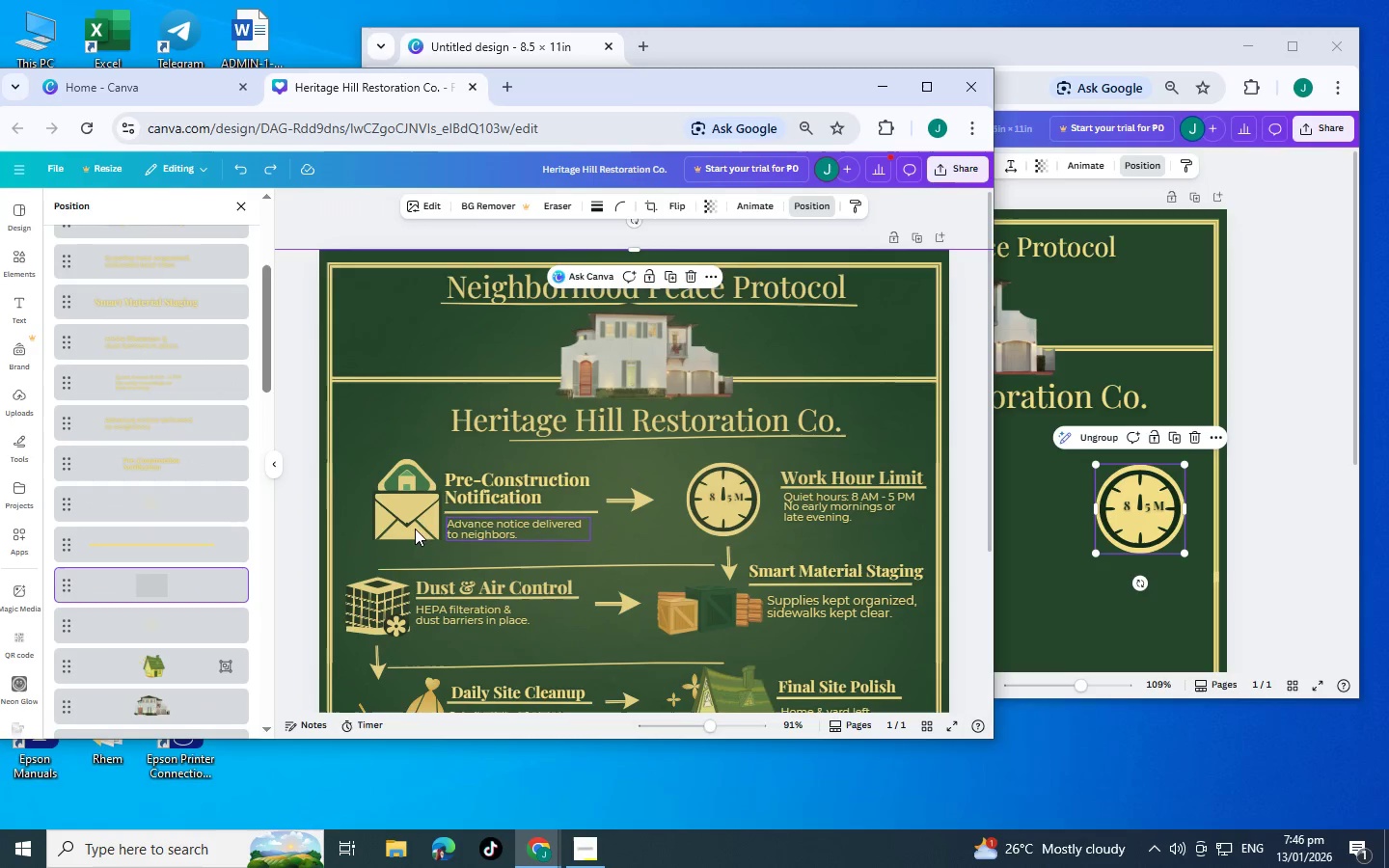 
left_click([412, 529])
 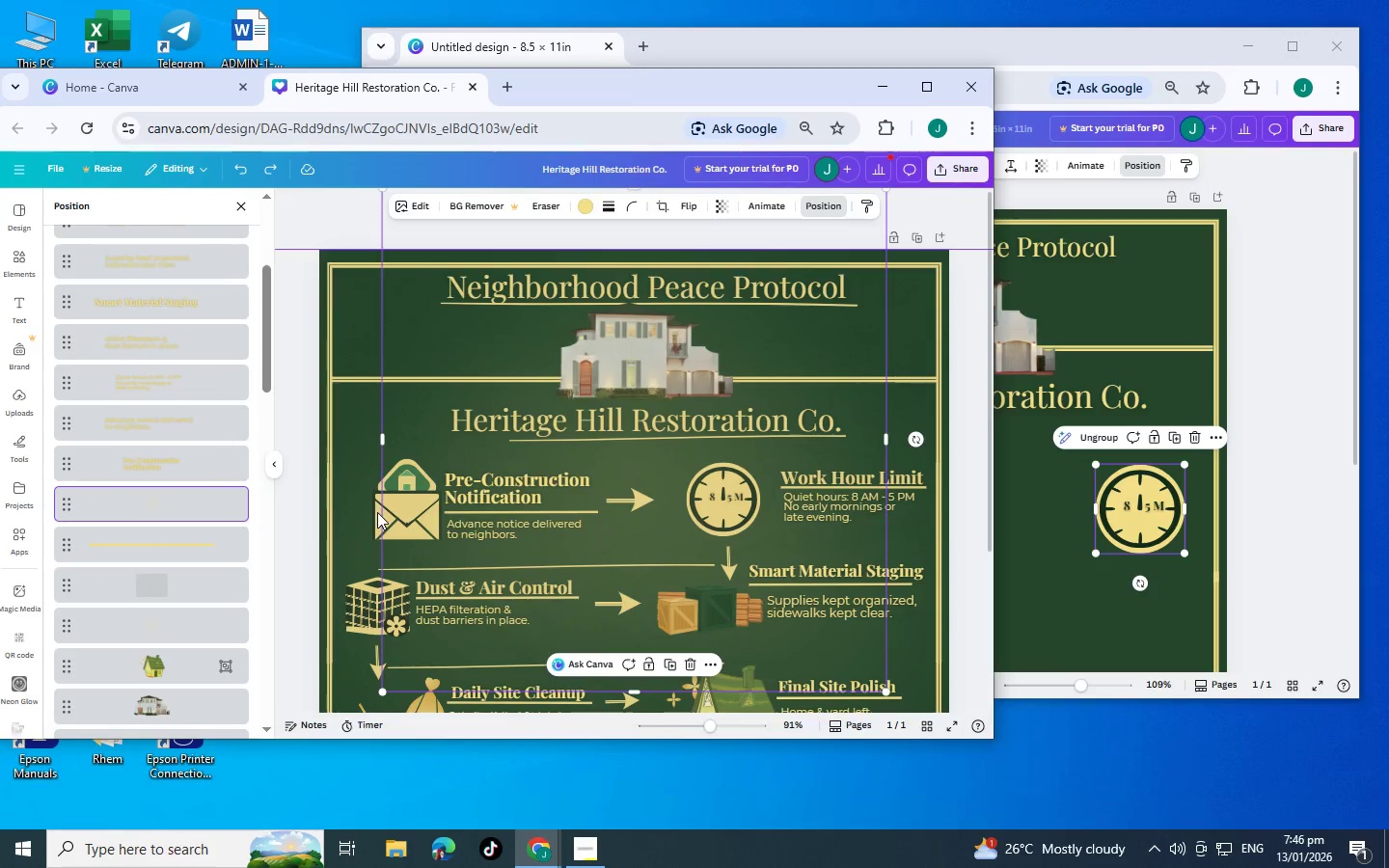 
left_click([369, 512])
 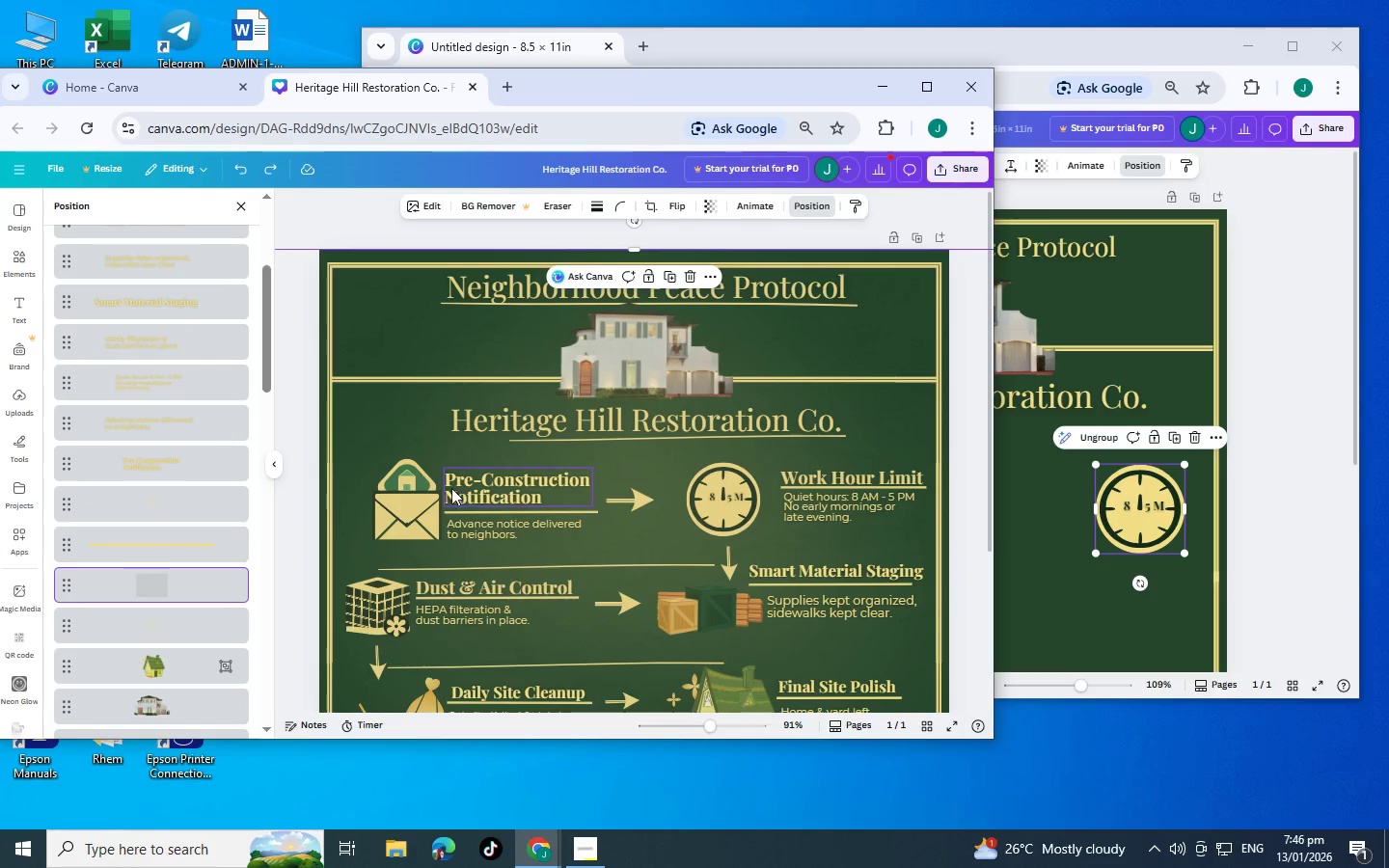 
left_click([472, 488])
 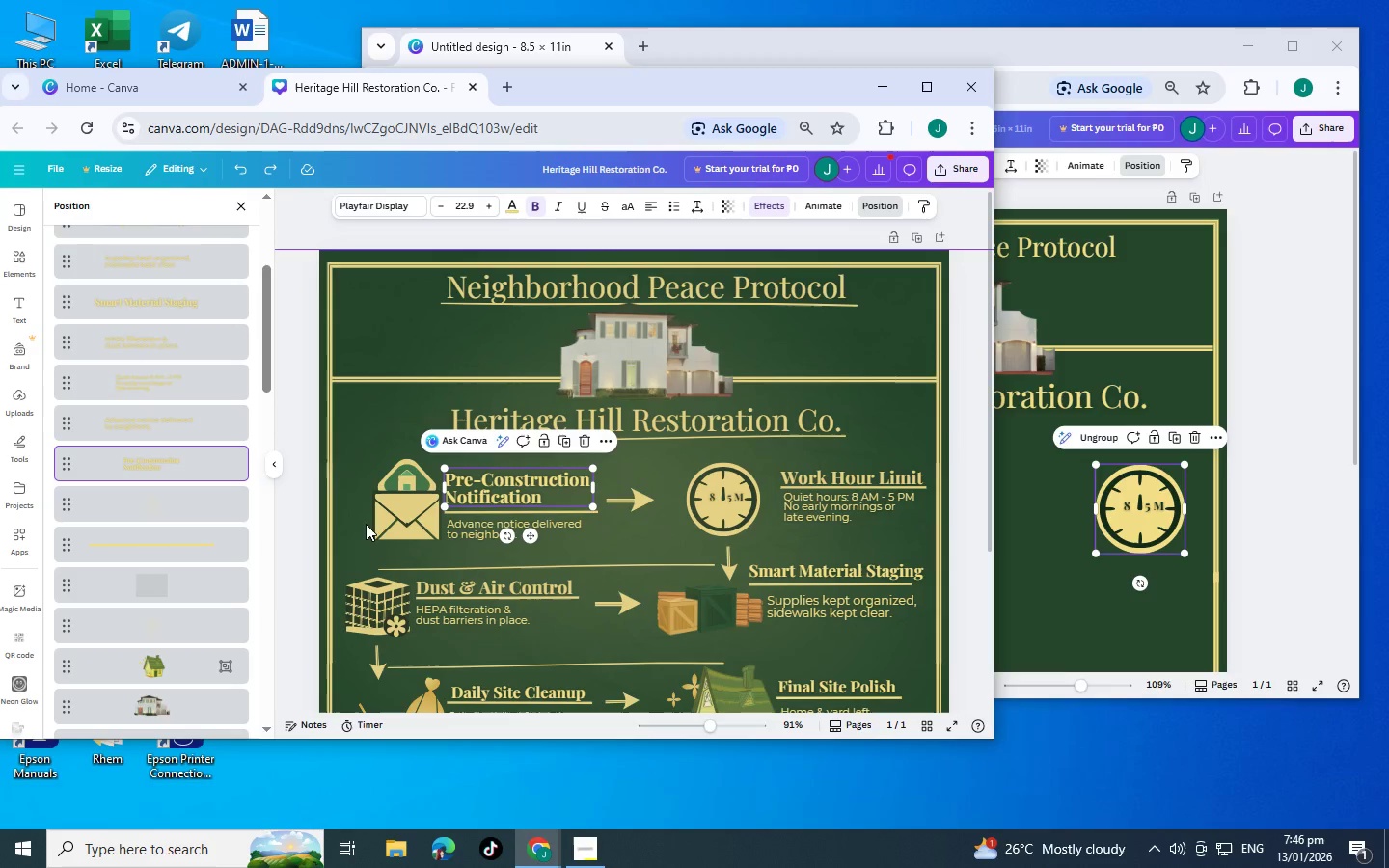 
left_click([377, 524])
 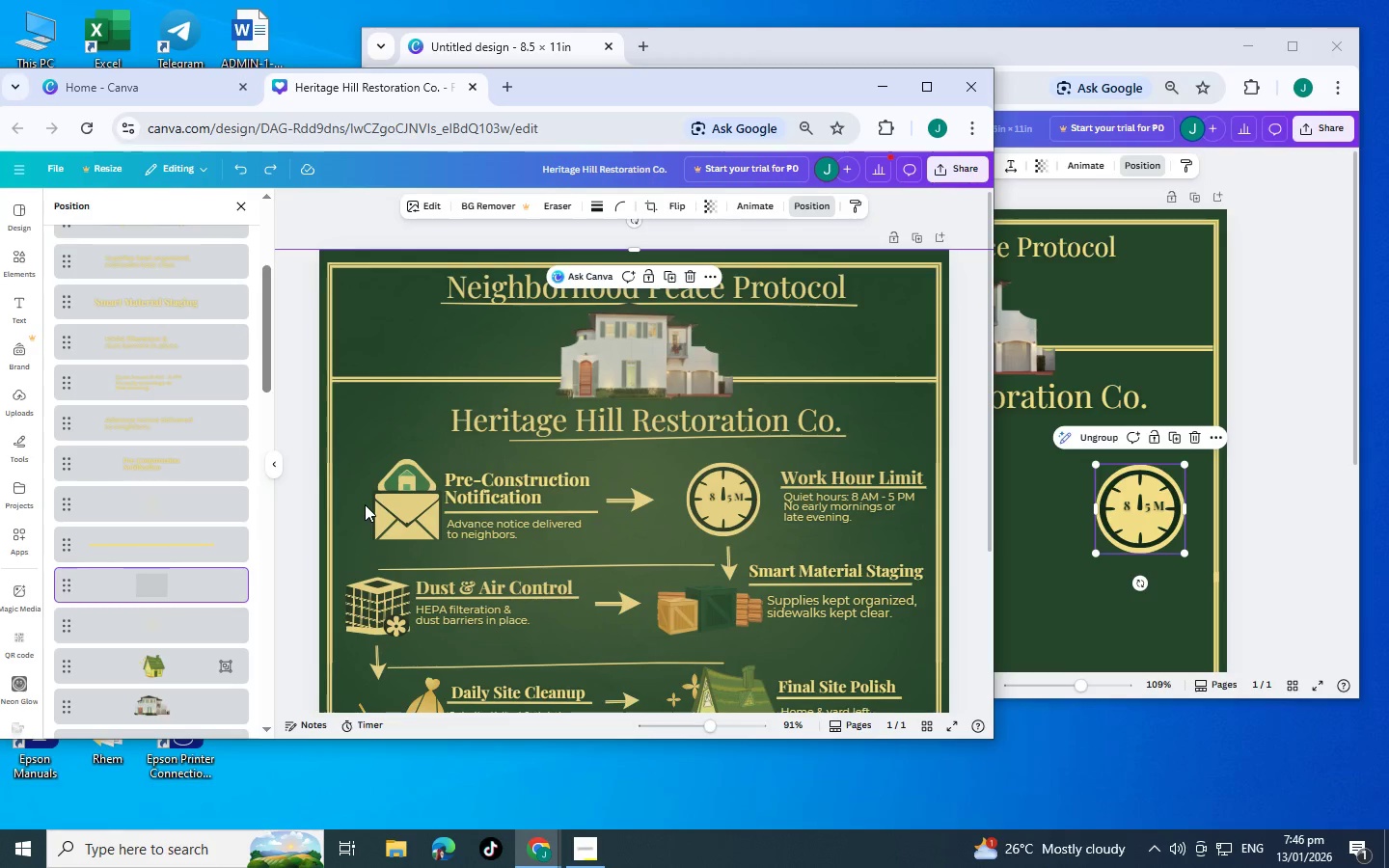 
left_click([377, 508])
 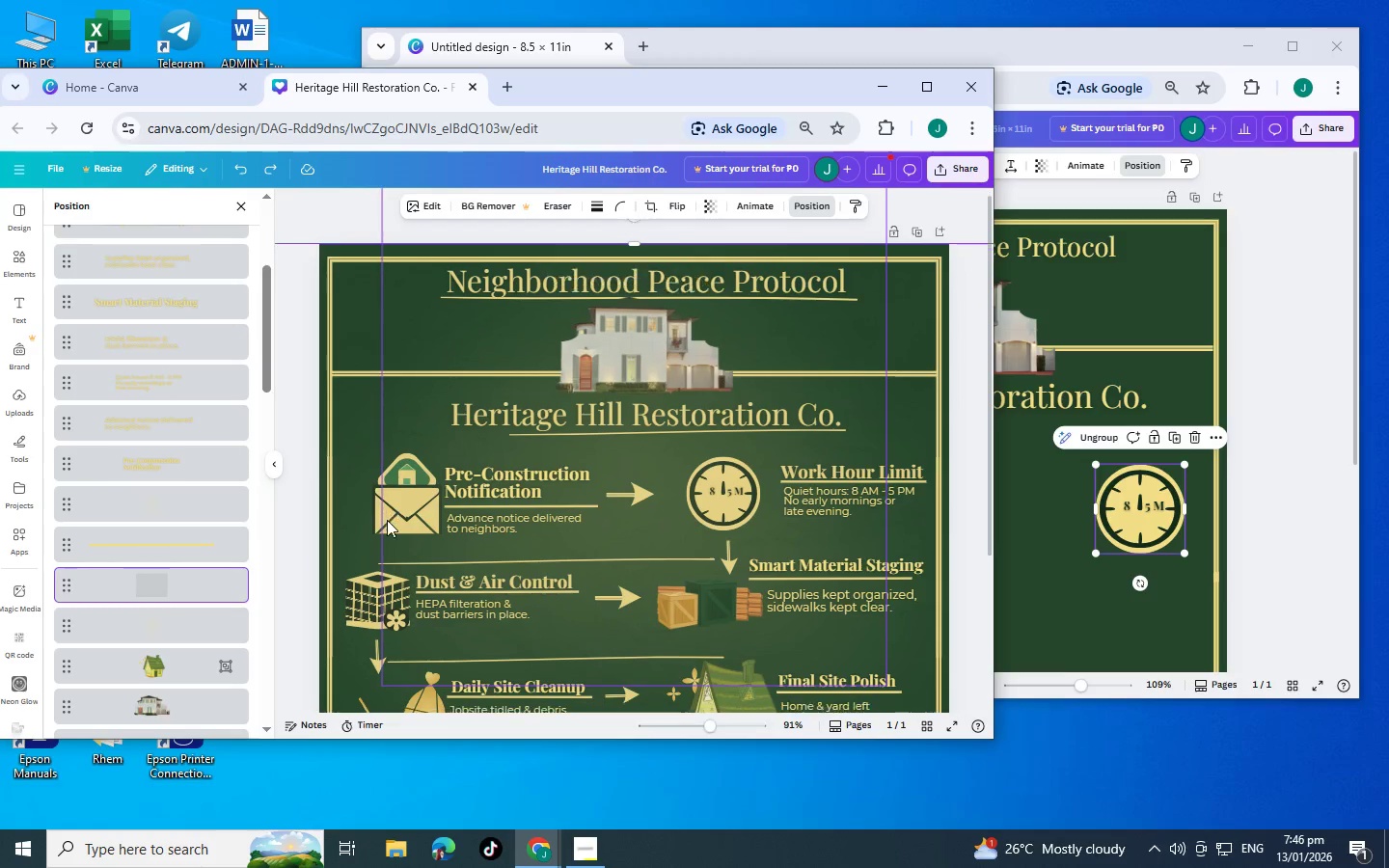 
scroll: coordinate [387, 520], scroll_direction: down, amount: 3.0
 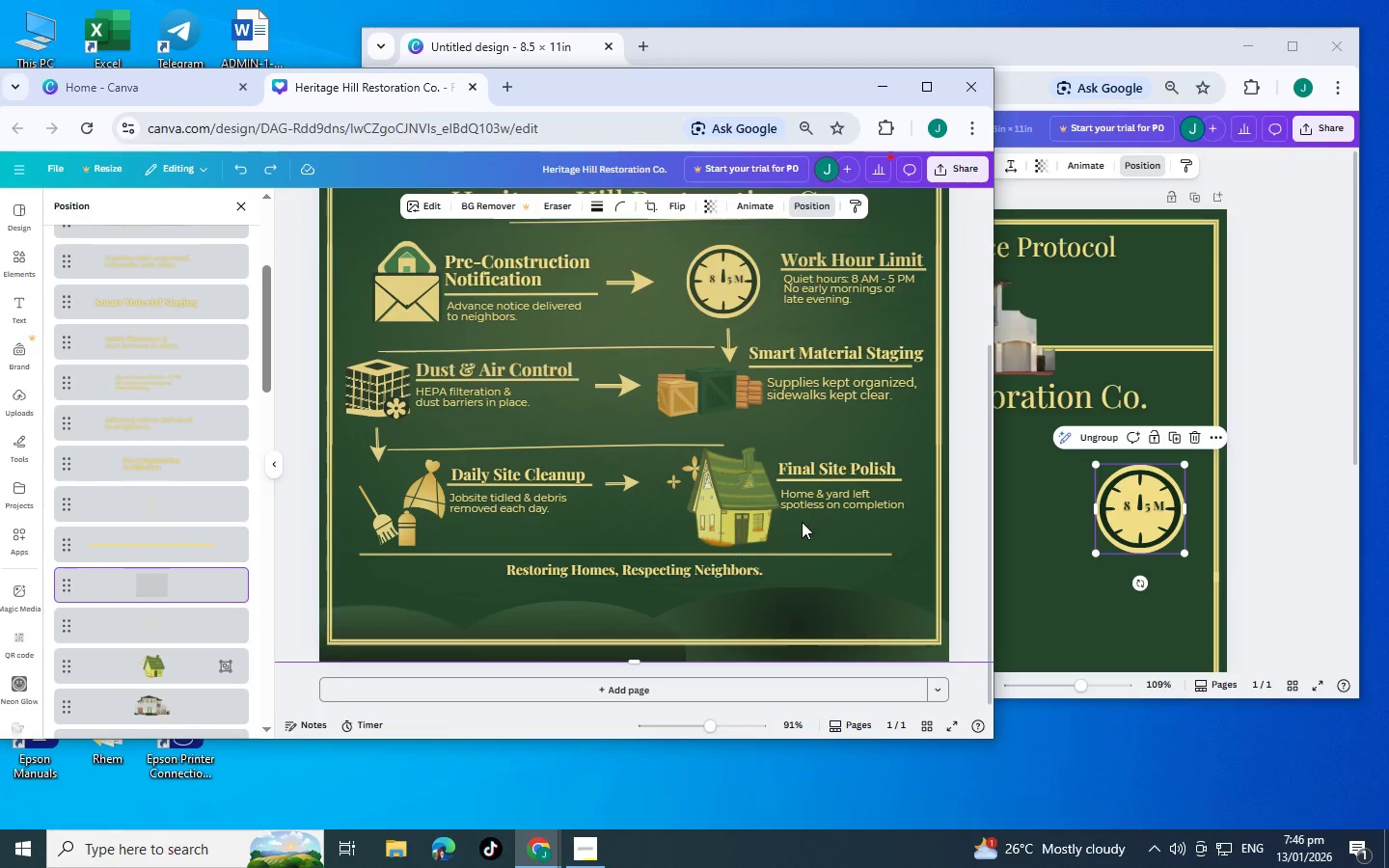 
left_click([733, 493])
 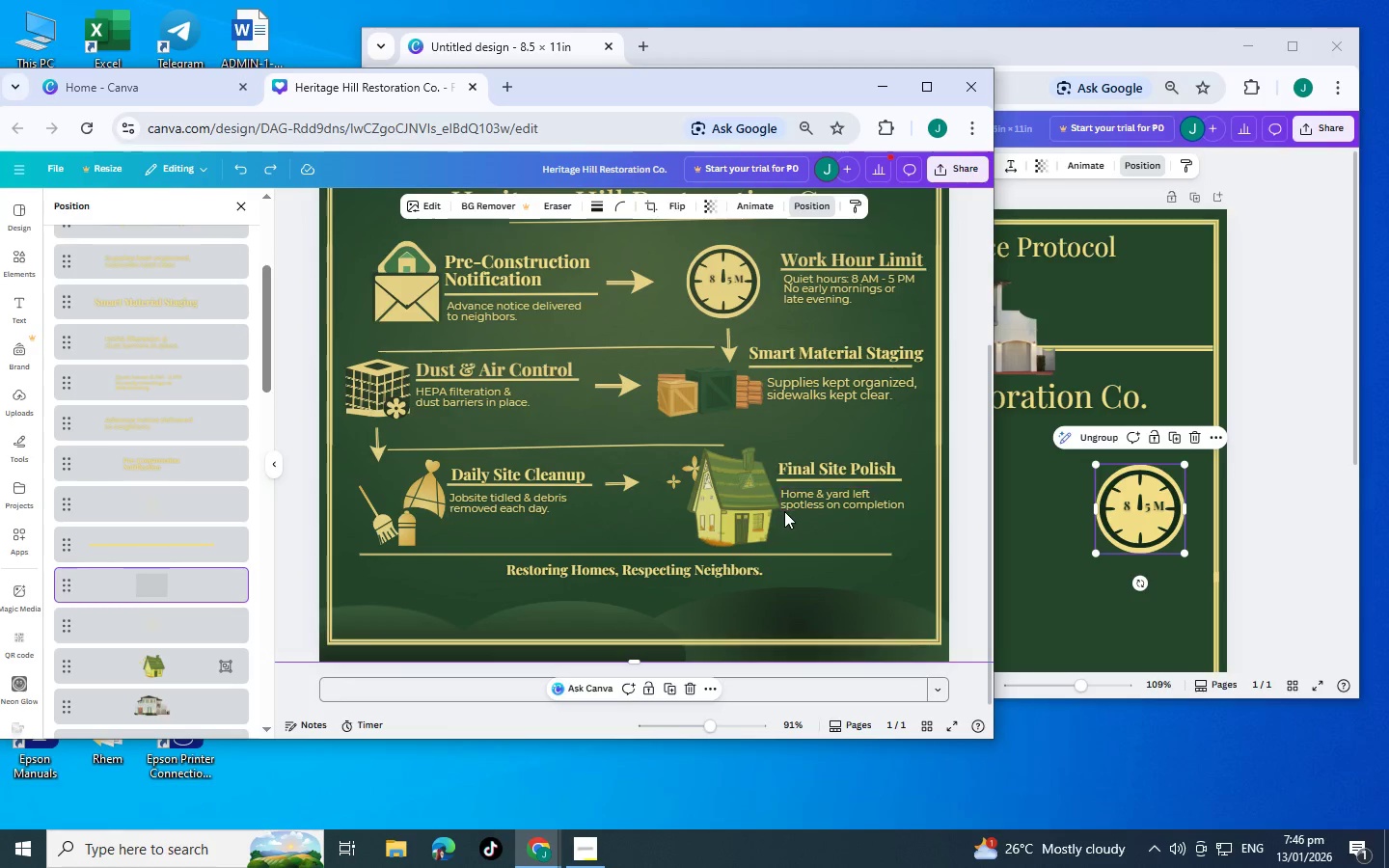 
scroll: coordinate [784, 511], scroll_direction: up, amount: 1.0
 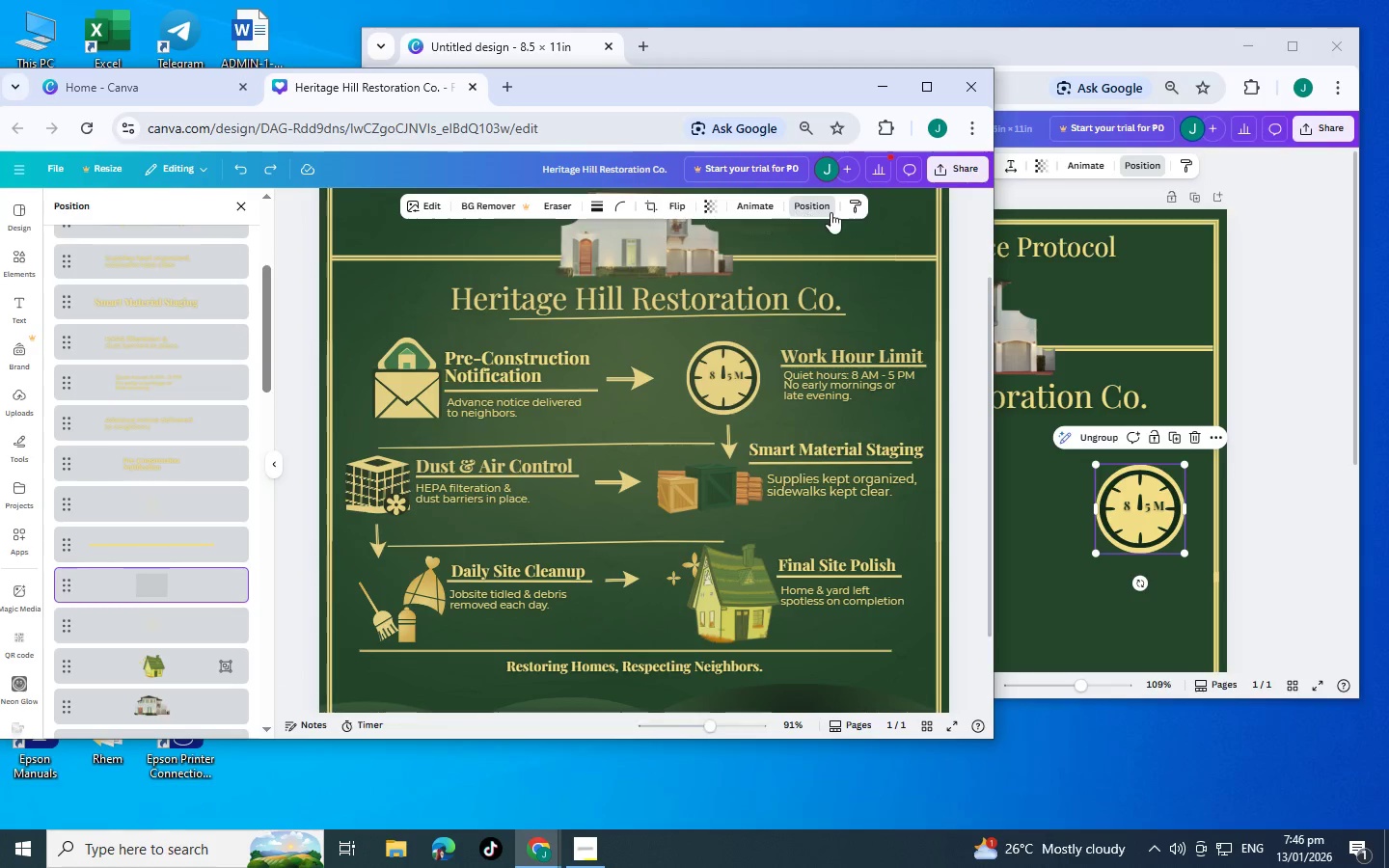 
left_click([392, 399])
 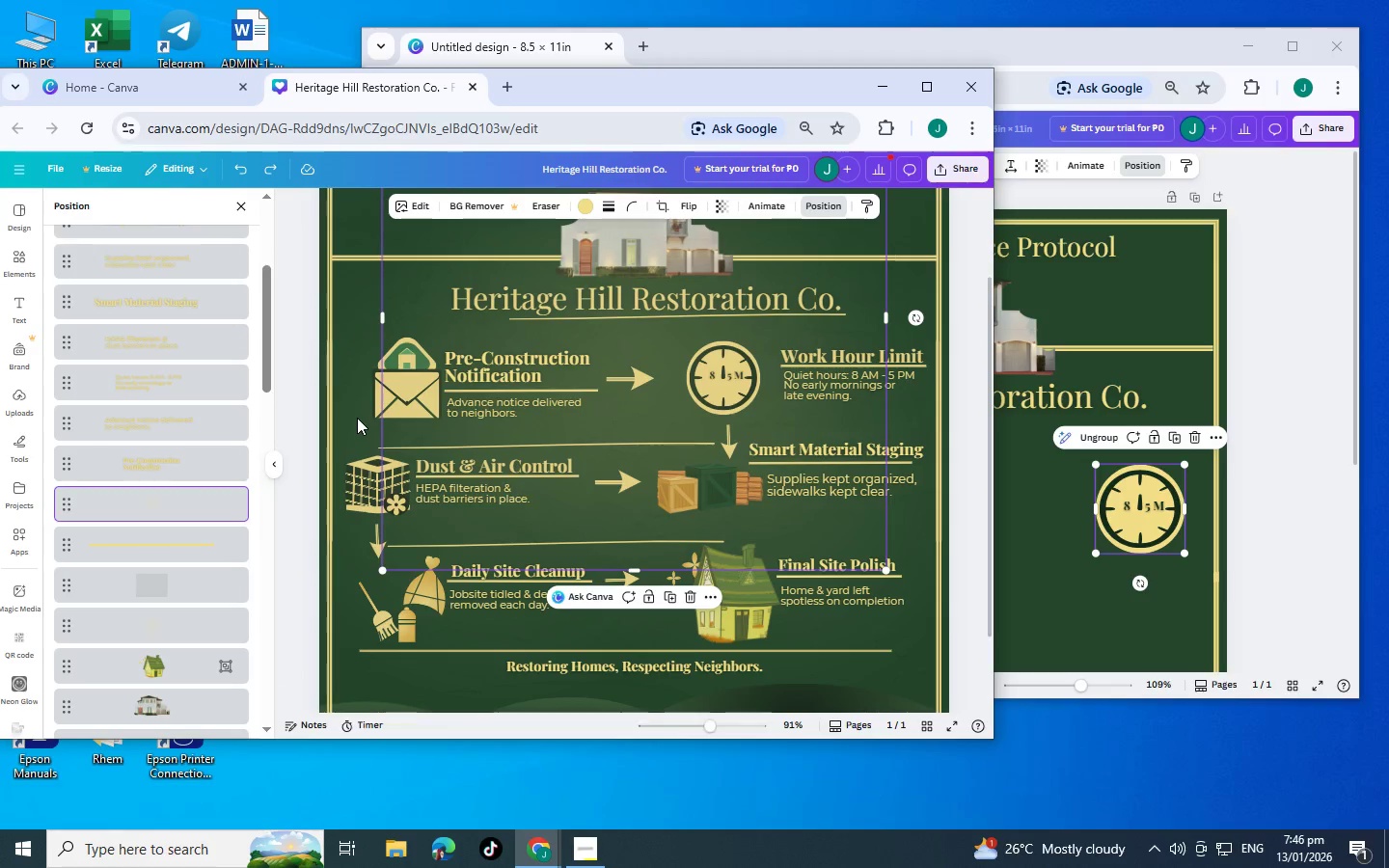 
double_click([359, 478])
 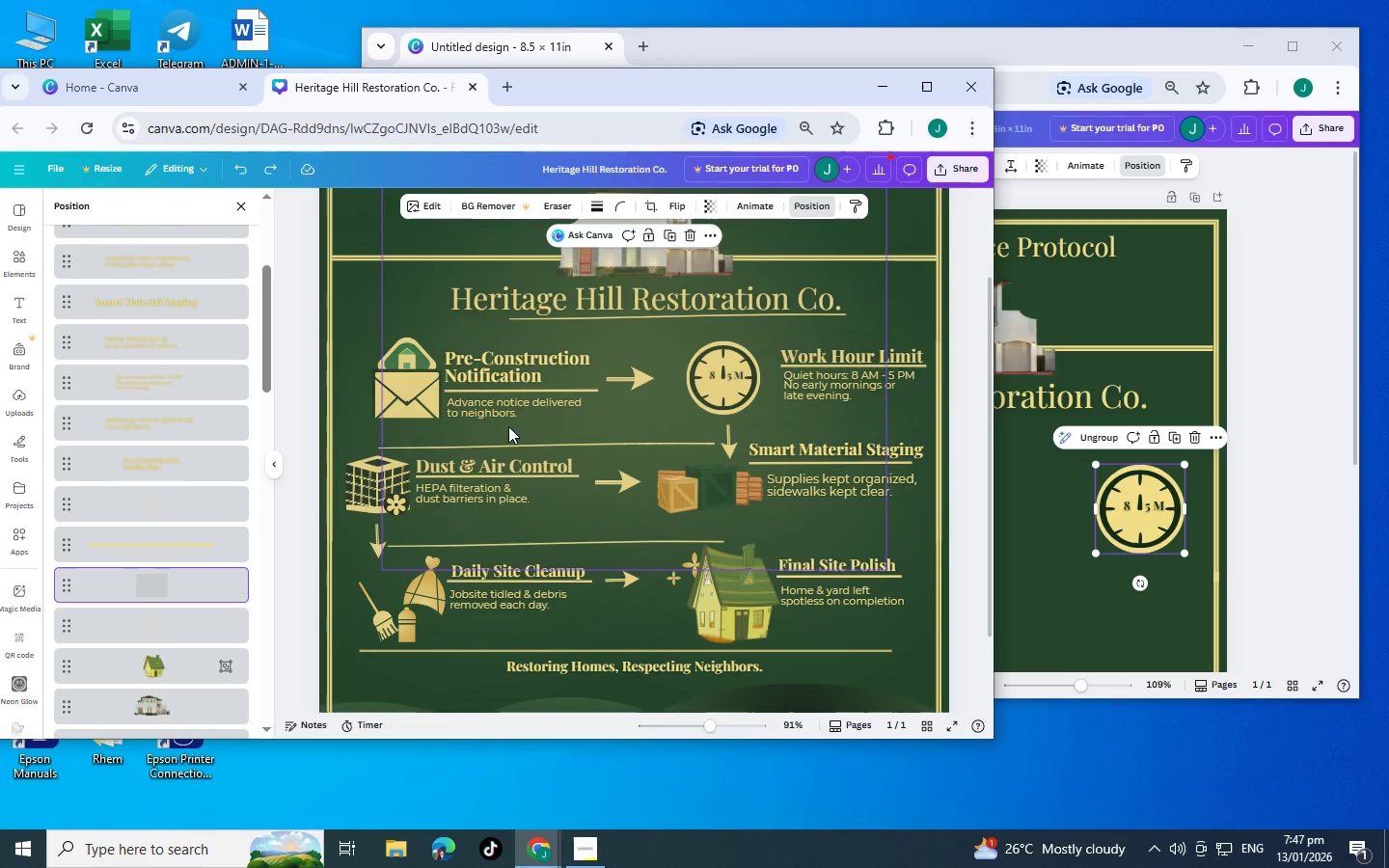 
scroll: coordinate [264, 497], scroll_direction: down, amount: 2.0
 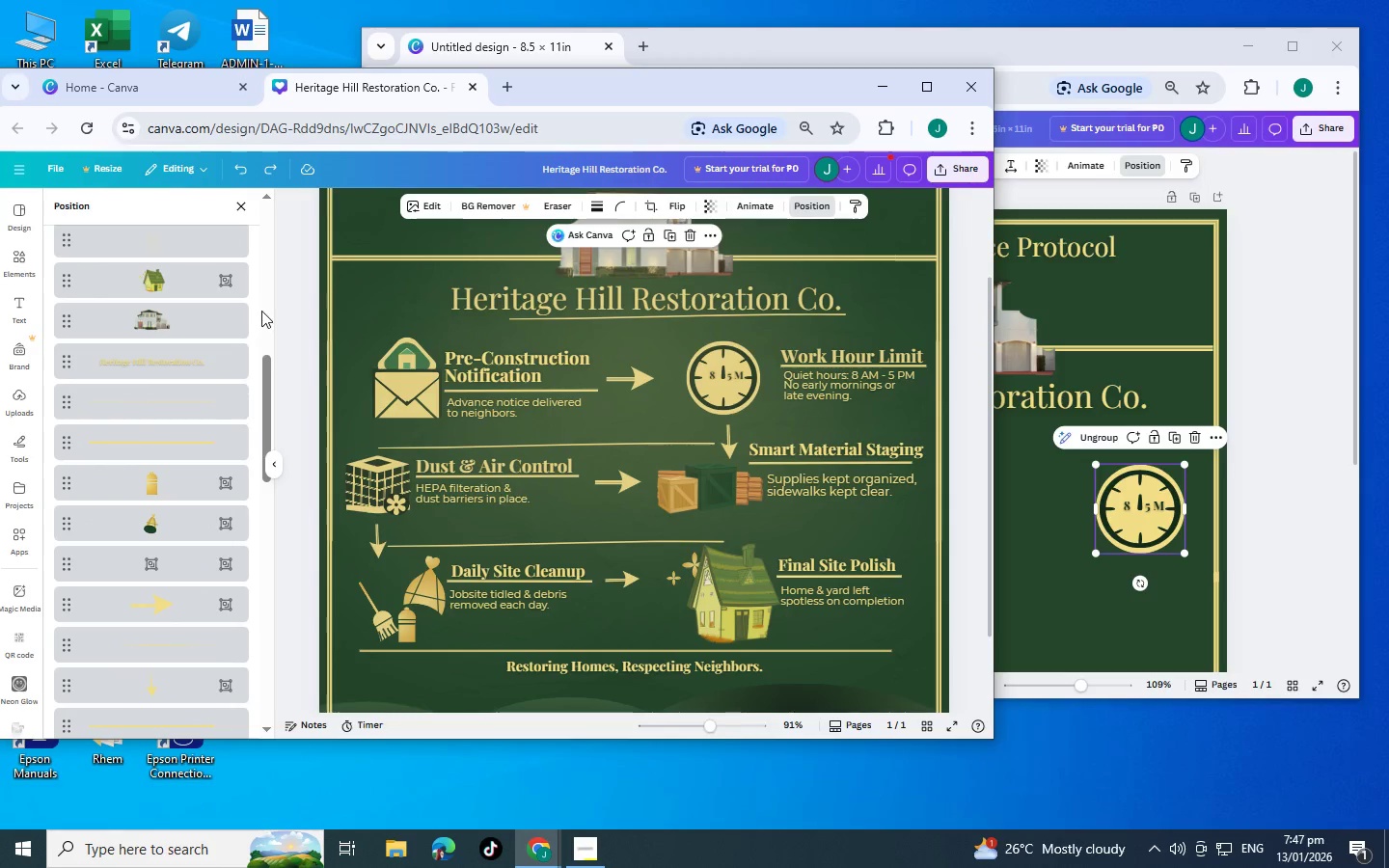 
left_click_drag(start_coordinate=[261, 285], to_coordinate=[260, 293])
 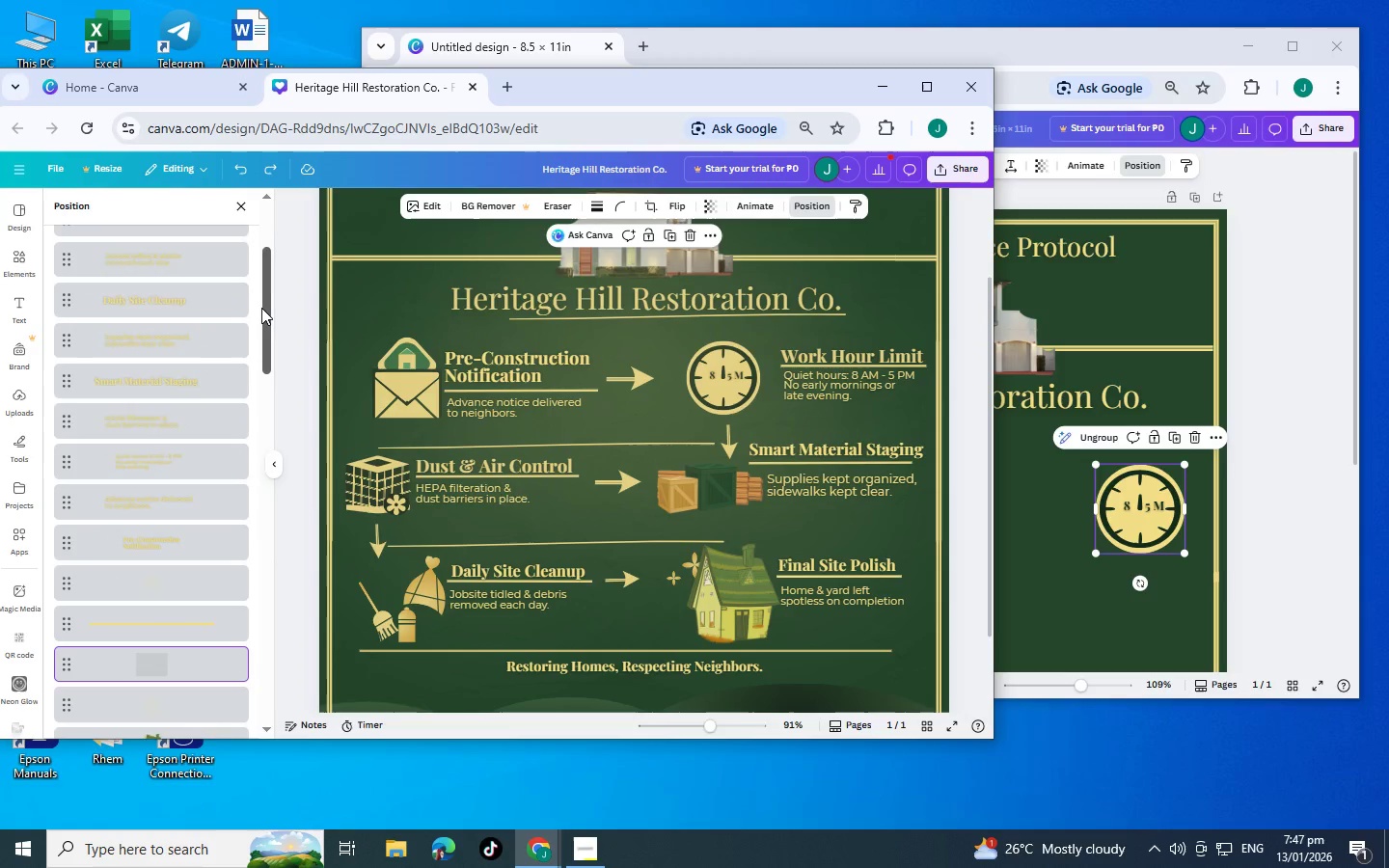 
left_click_drag(start_coordinate=[260, 294], to_coordinate=[299, 646])
 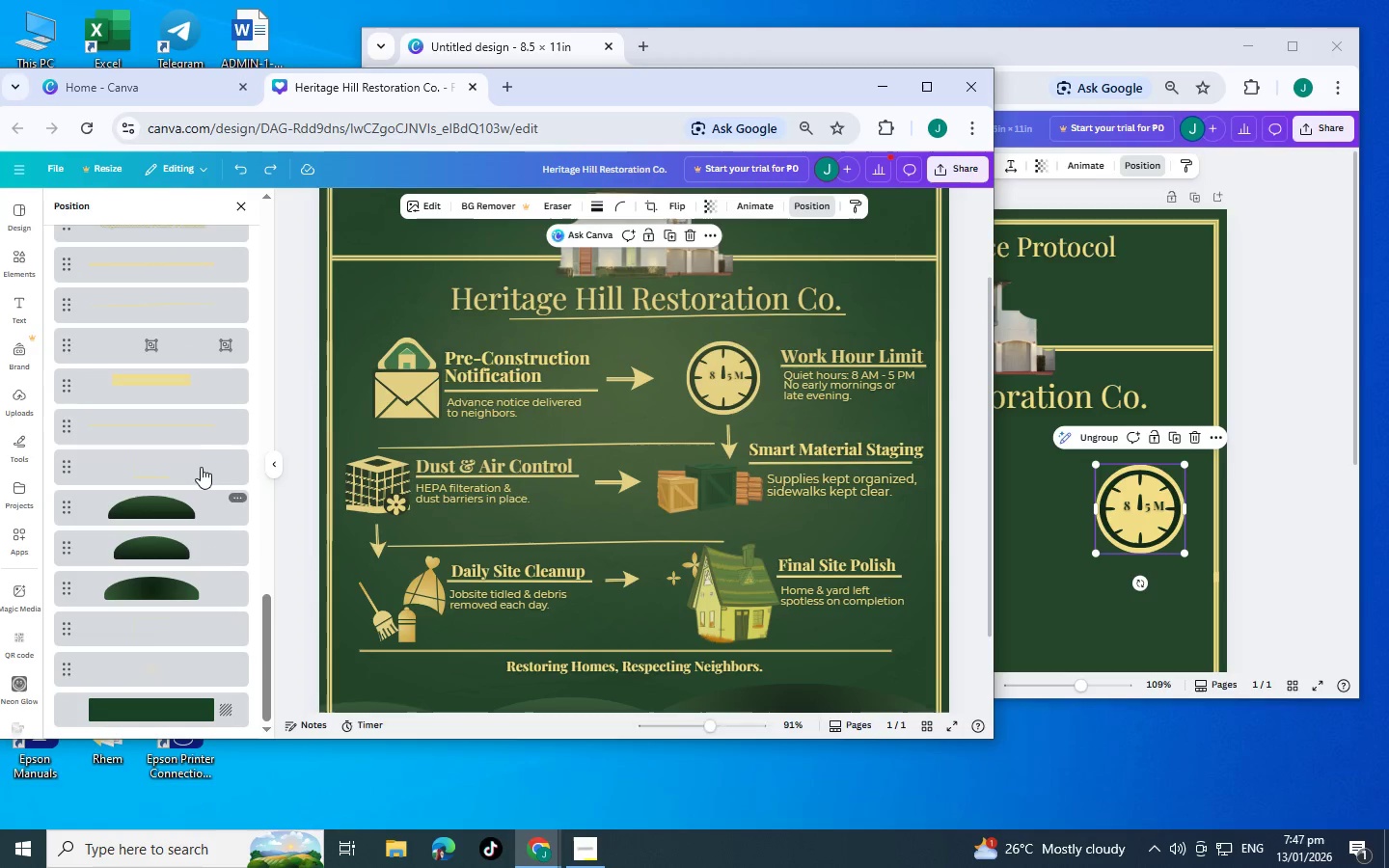 
left_click([199, 460])
 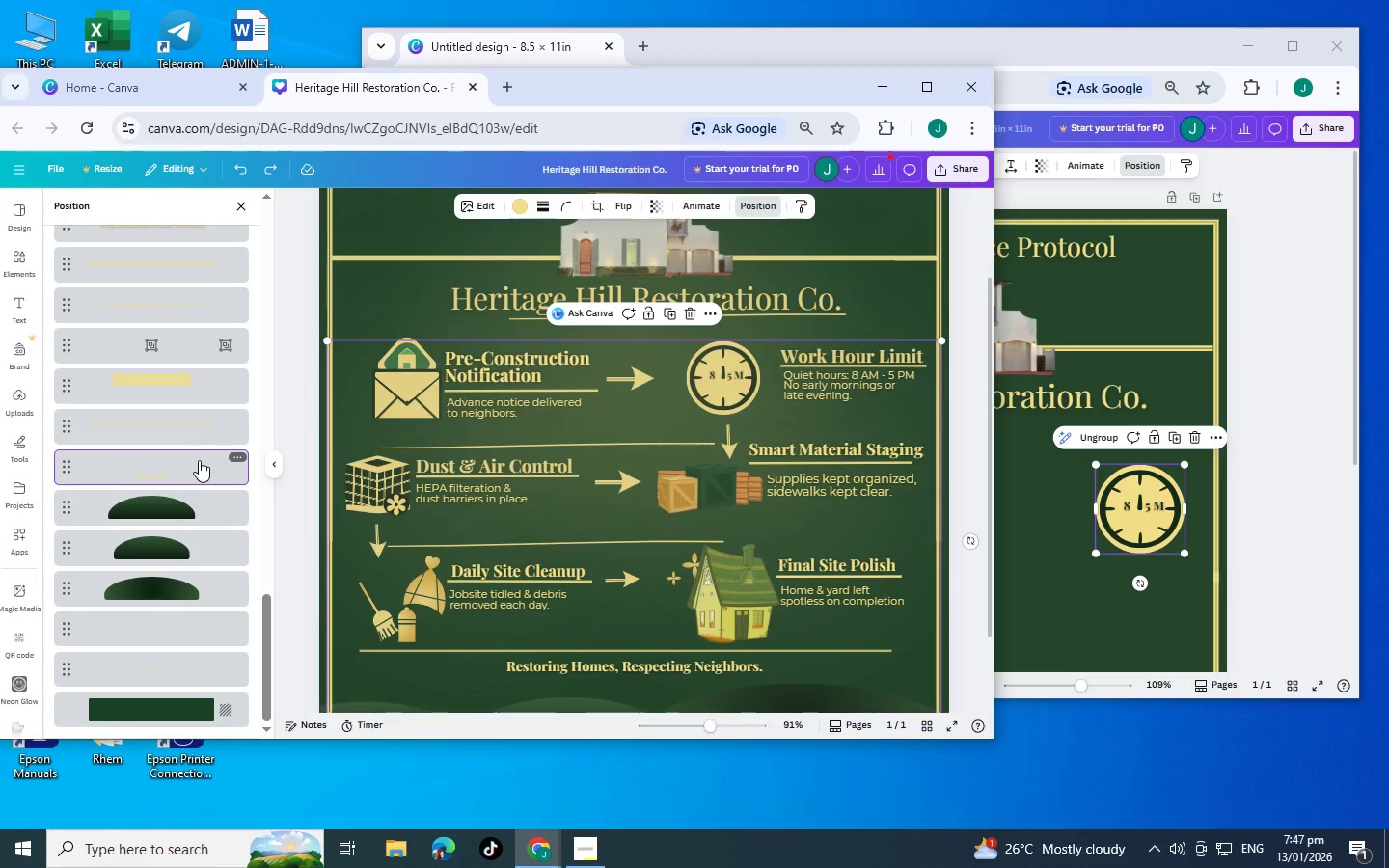 
scroll: coordinate [199, 460], scroll_direction: up, amount: 2.0
 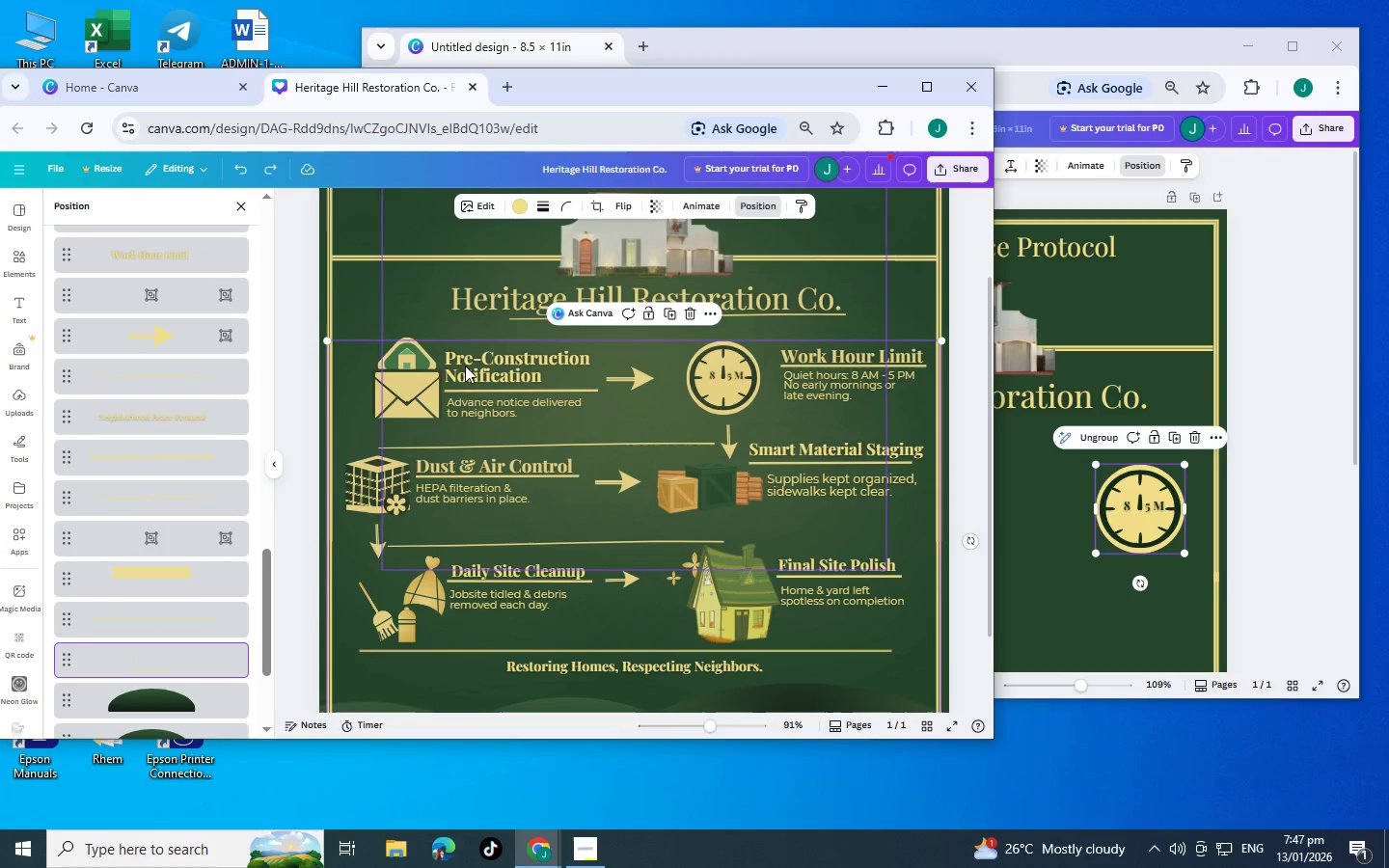 
left_click([398, 376])
 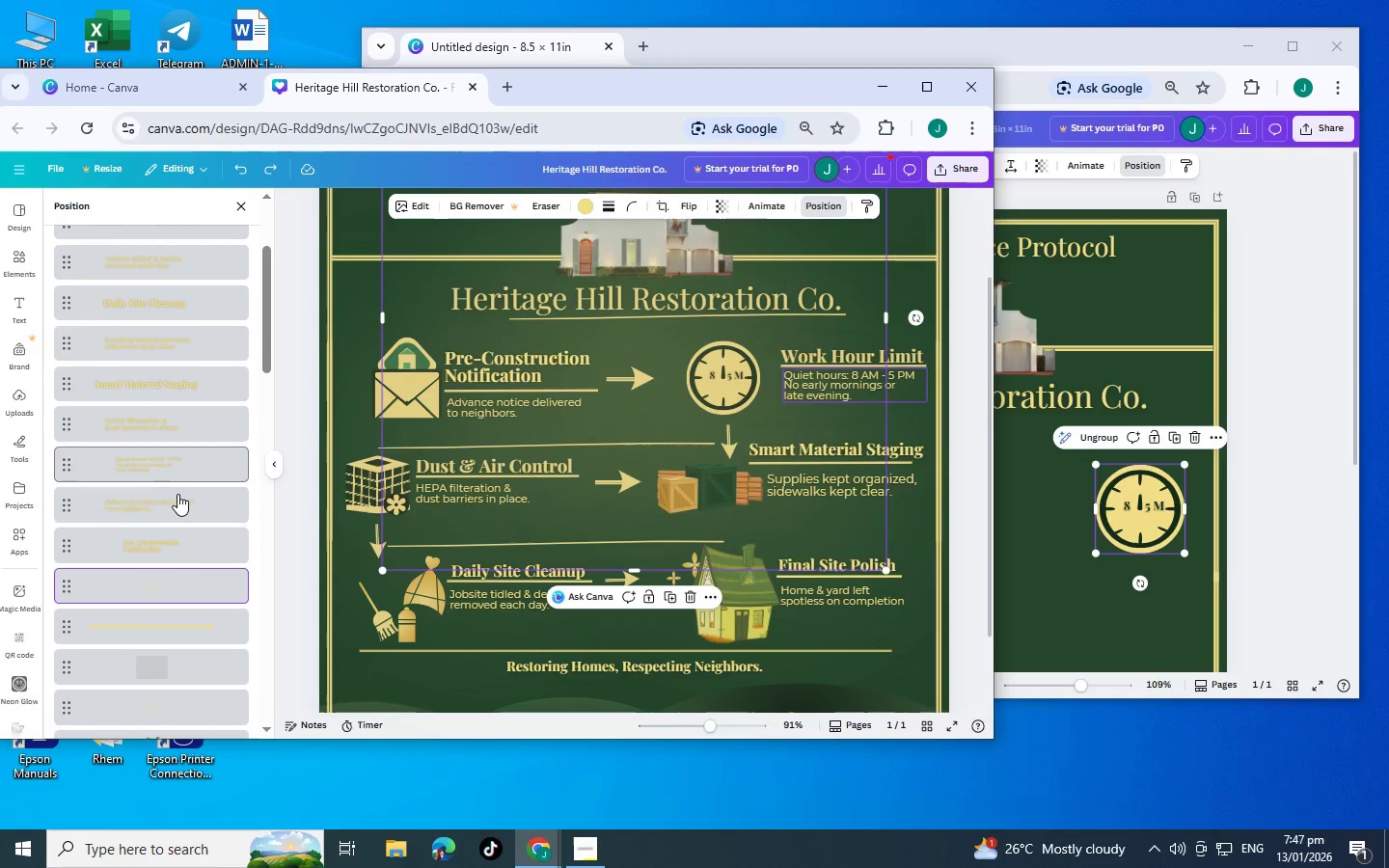 
scroll: coordinate [176, 577], scroll_direction: down, amount: 4.0
 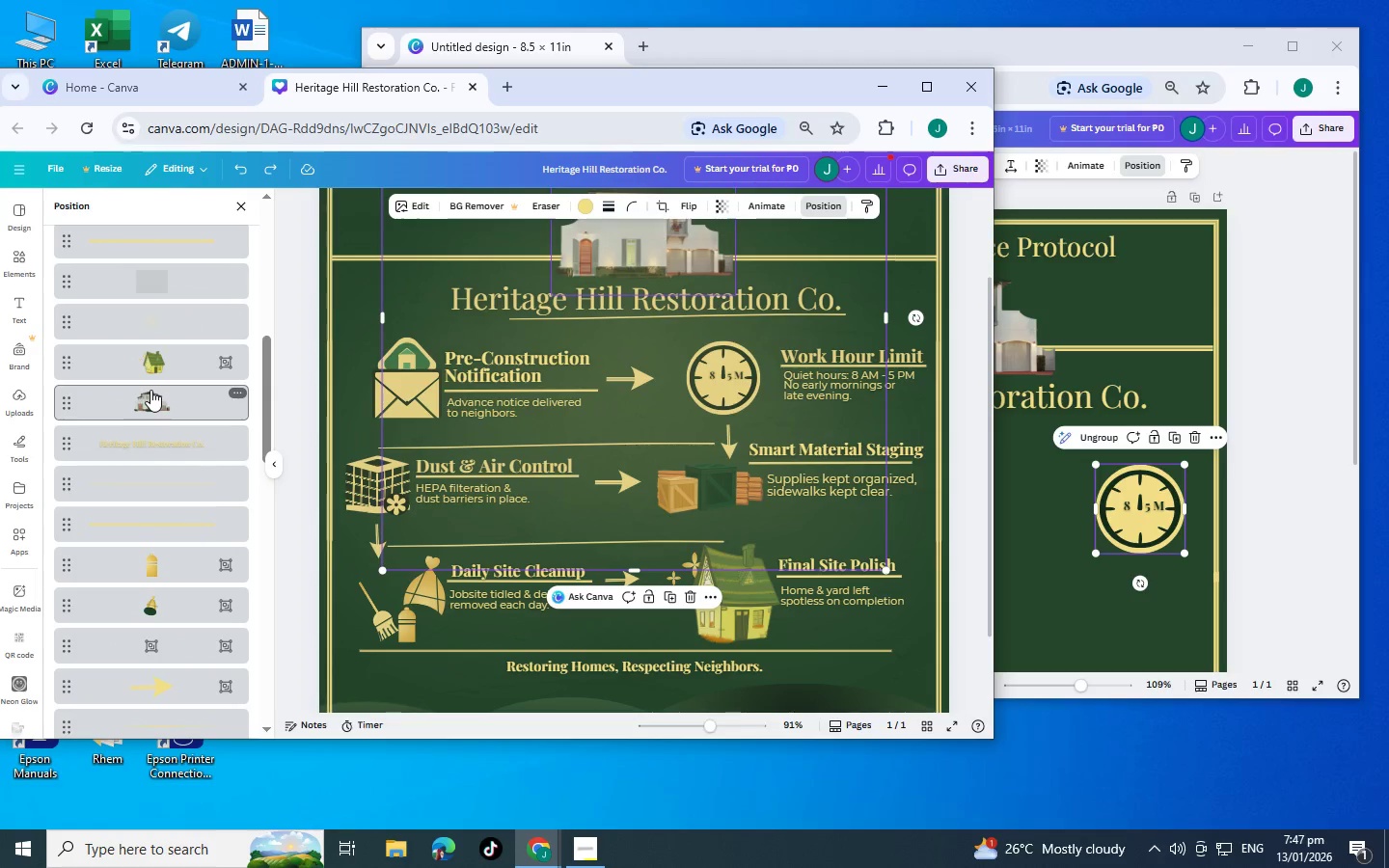 
left_click([152, 366])
 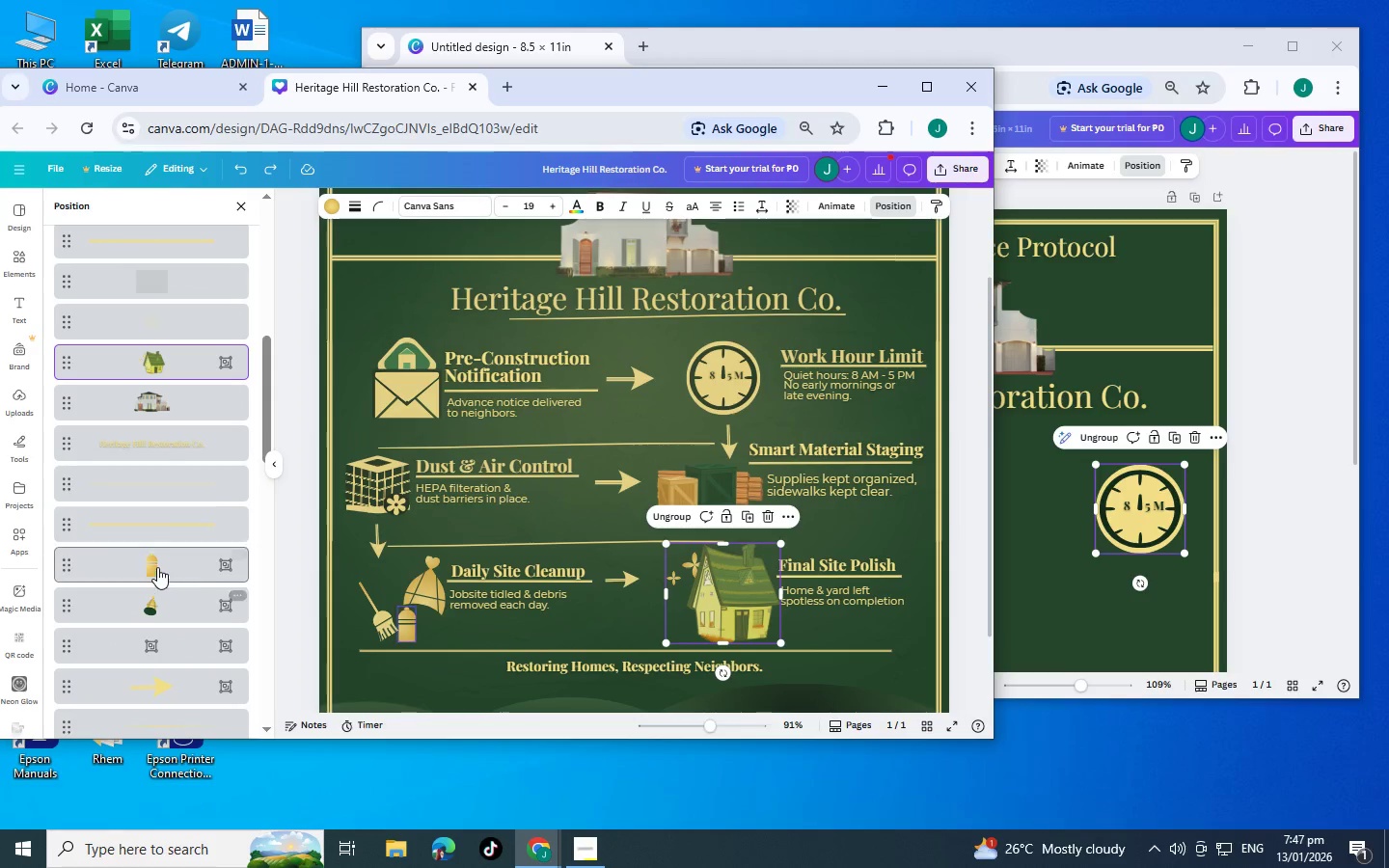 
scroll: coordinate [349, 594], scroll_direction: down, amount: 6.0
 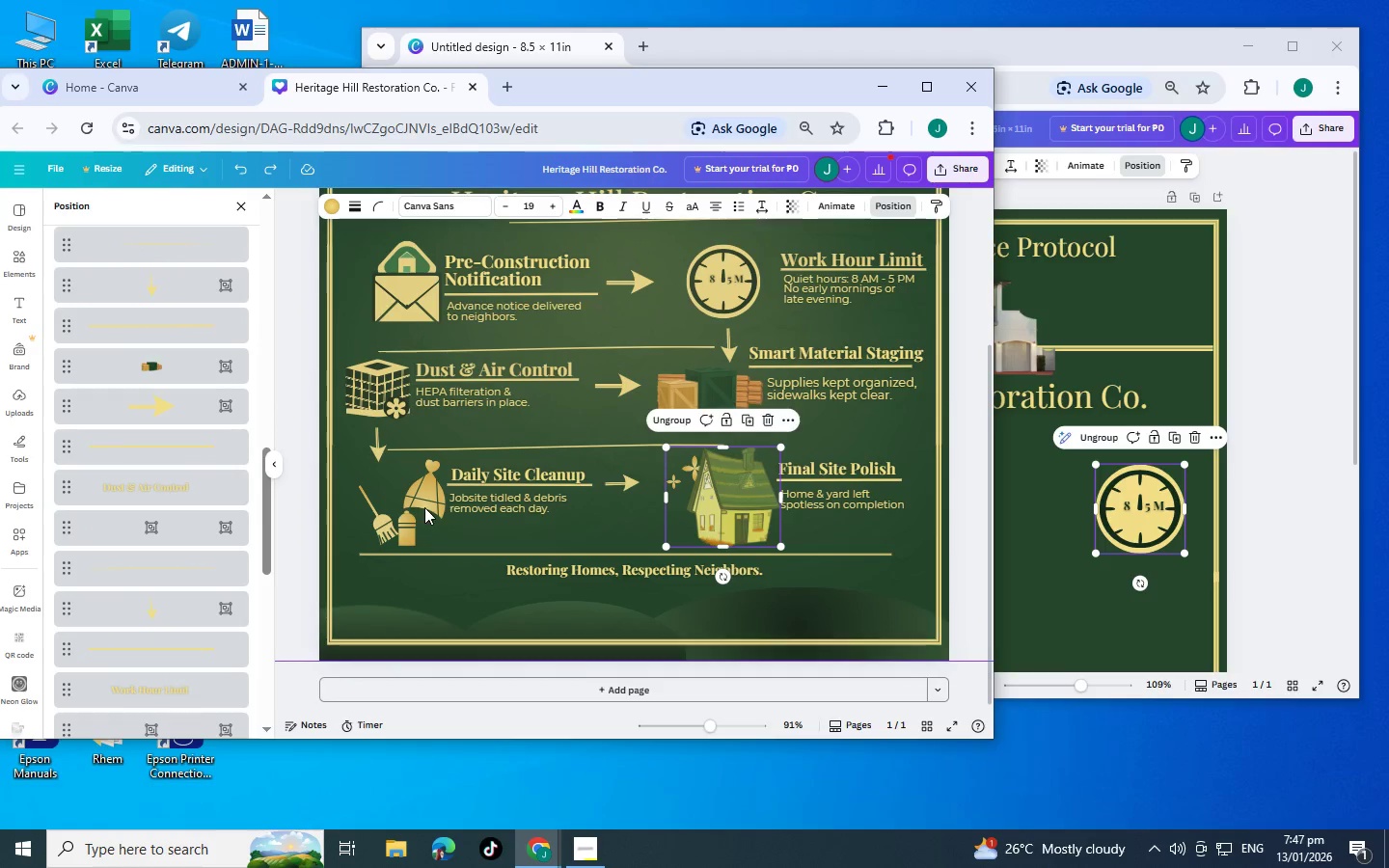 
left_click([424, 503])
 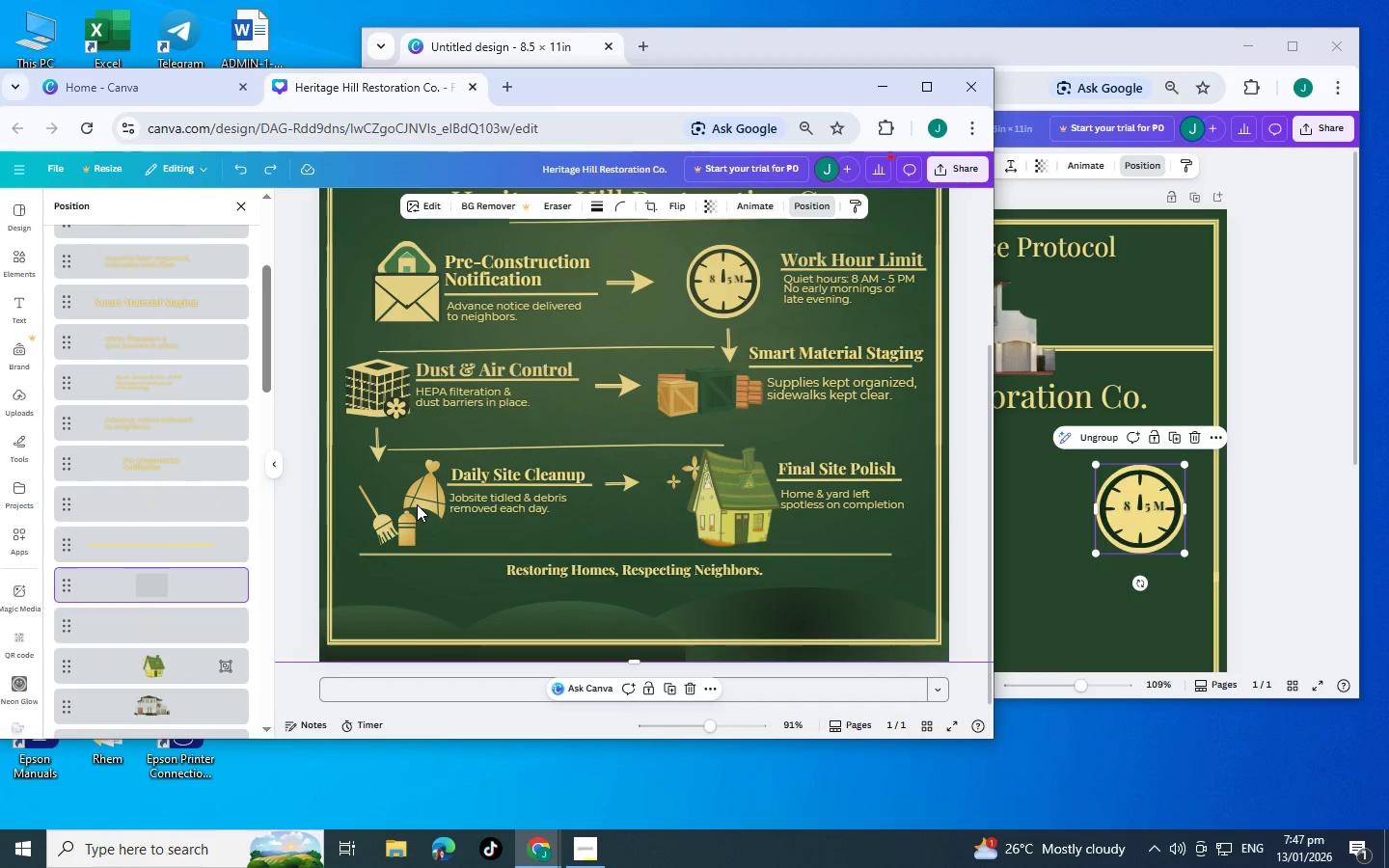 
left_click([402, 521])
 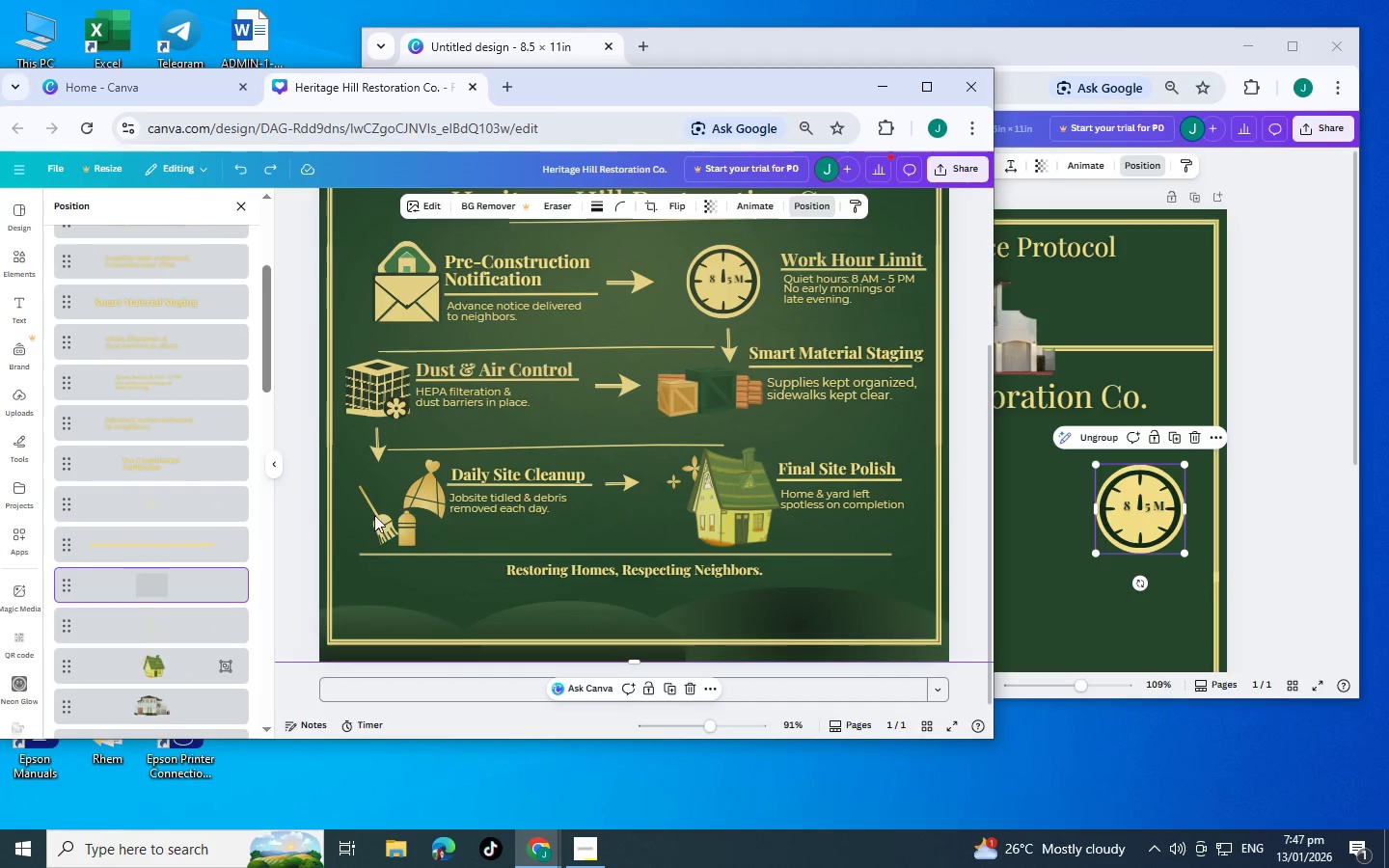 
hold_key(key=ShiftLeft, duration=1.23)
left_click([363, 513])
 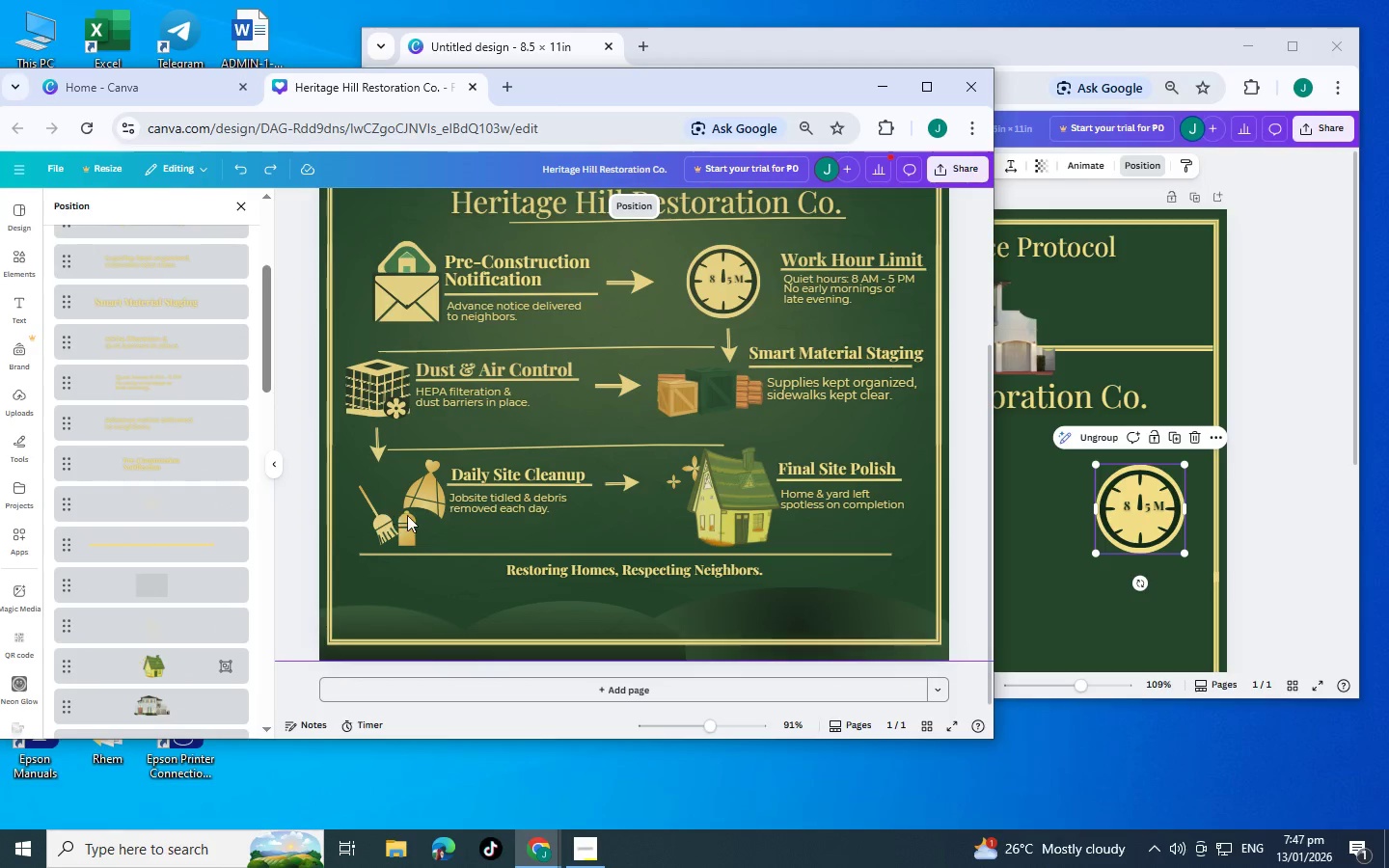 
left_click([407, 515])
 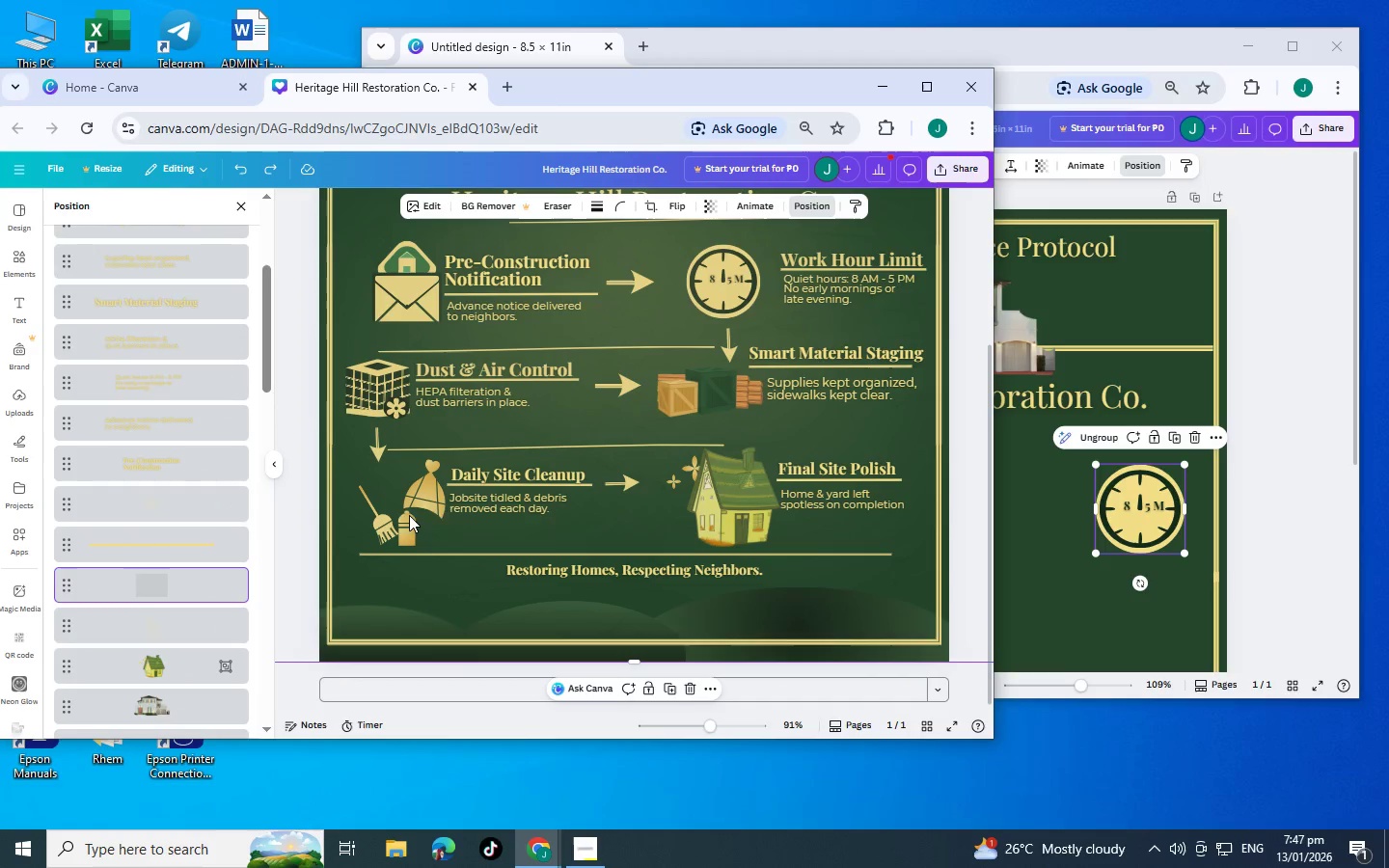 
hold_key(key=ShiftLeft, duration=0.72)
left_click([444, 509])
 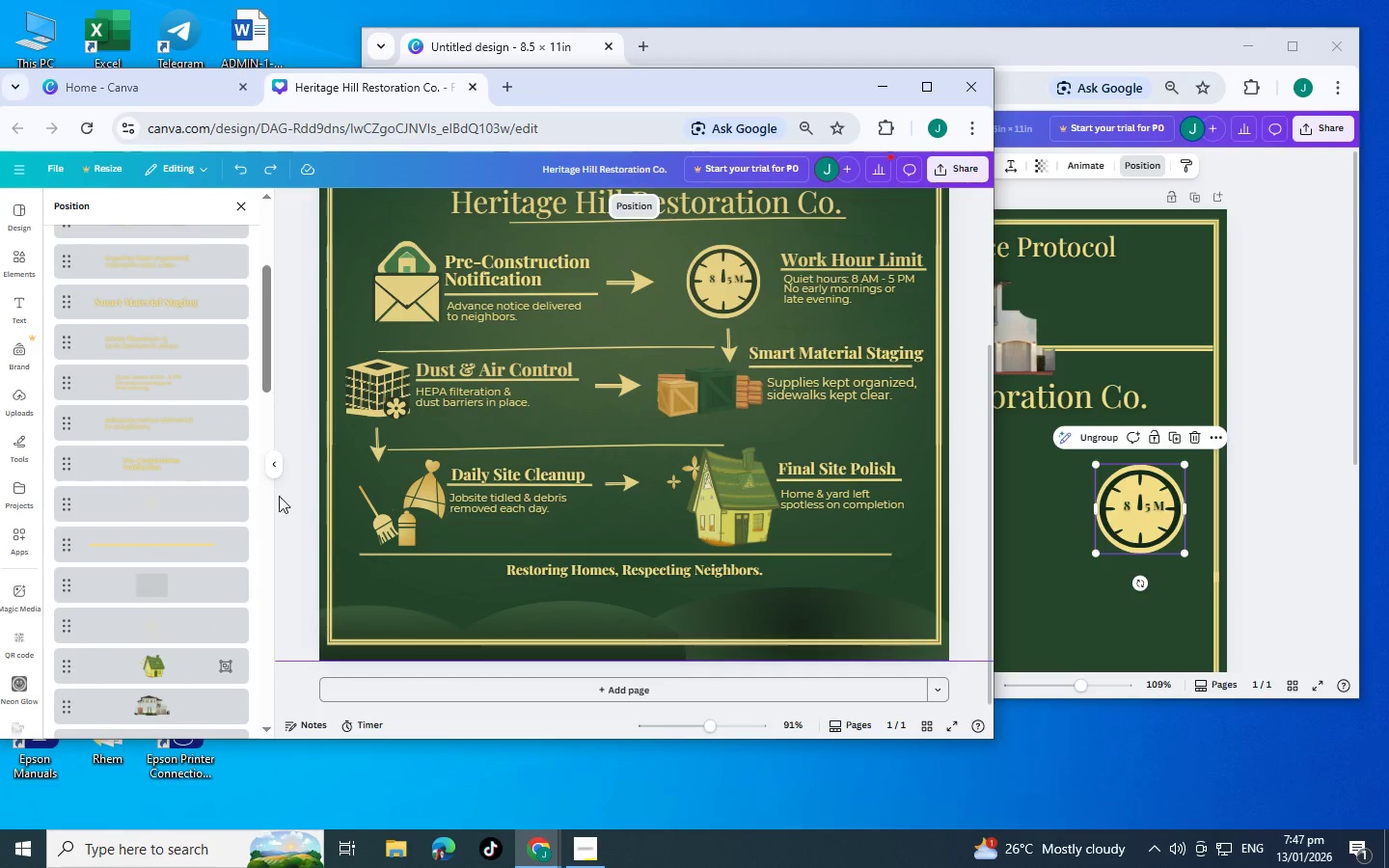 
scroll: coordinate [174, 499], scroll_direction: down, amount: 3.0
 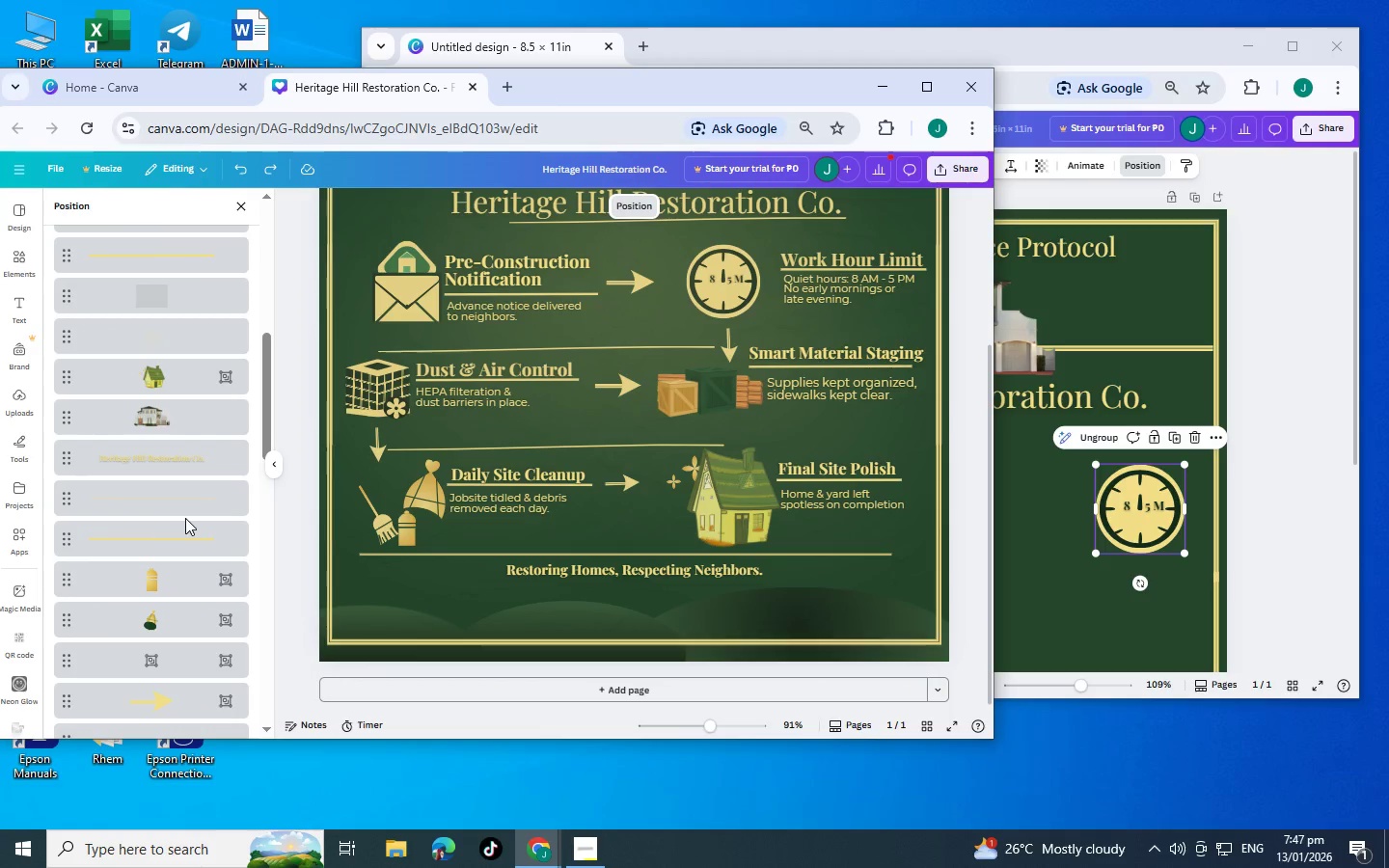 
scroll: coordinate [177, 459], scroll_direction: up, amount: 7.0
 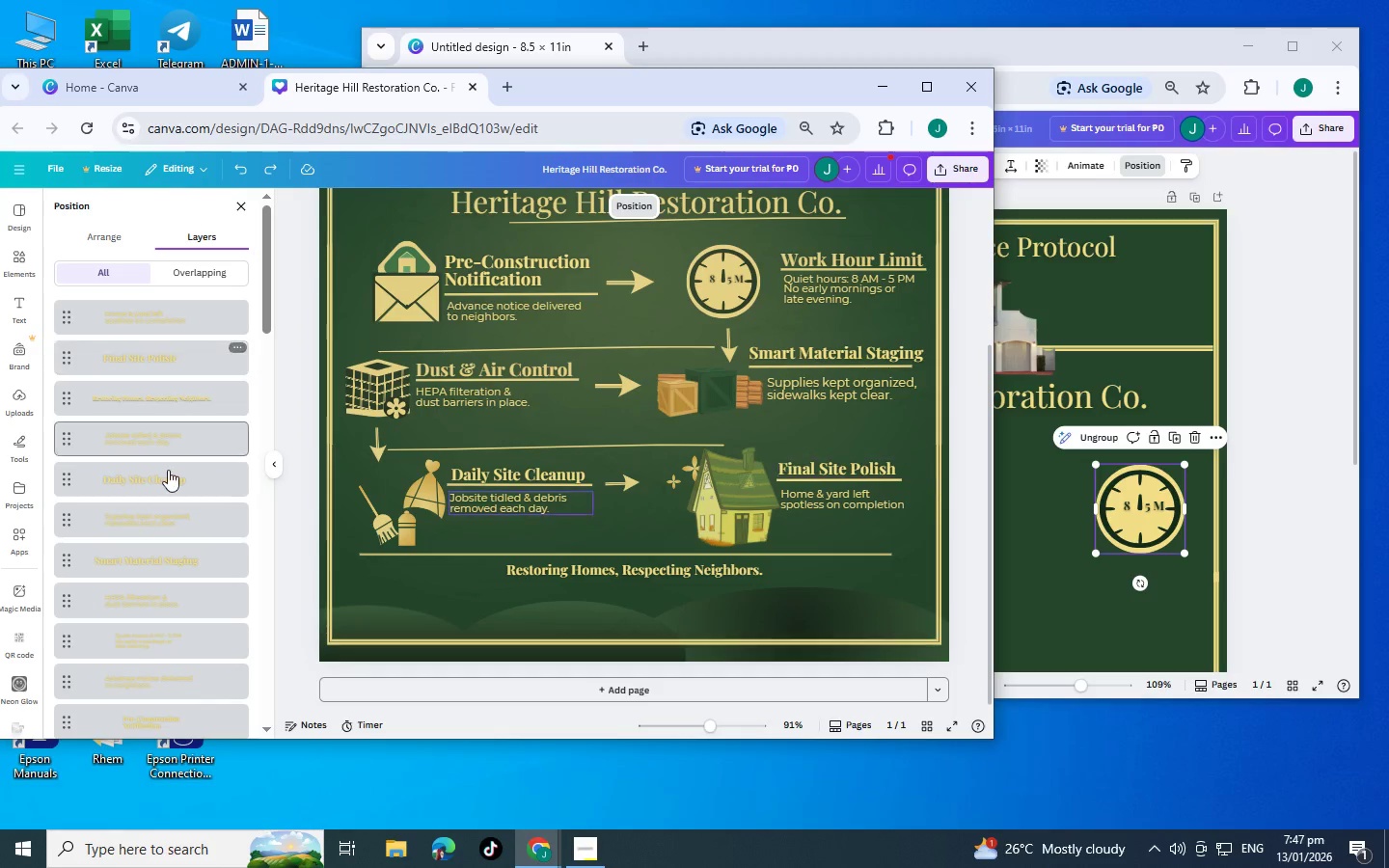 
scroll: coordinate [168, 471], scroll_direction: down, amount: 2.0
 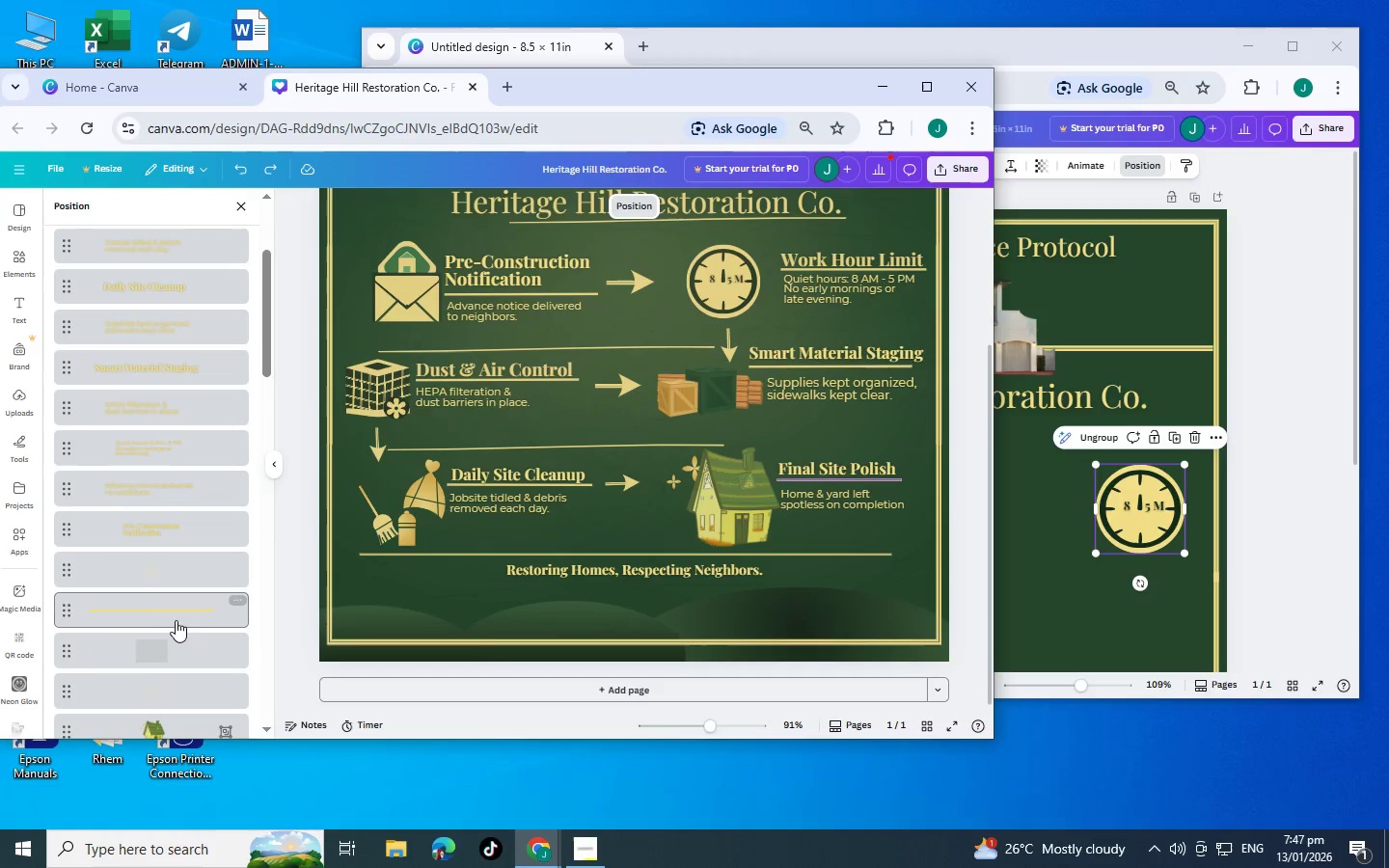 
left_click([186, 638])
 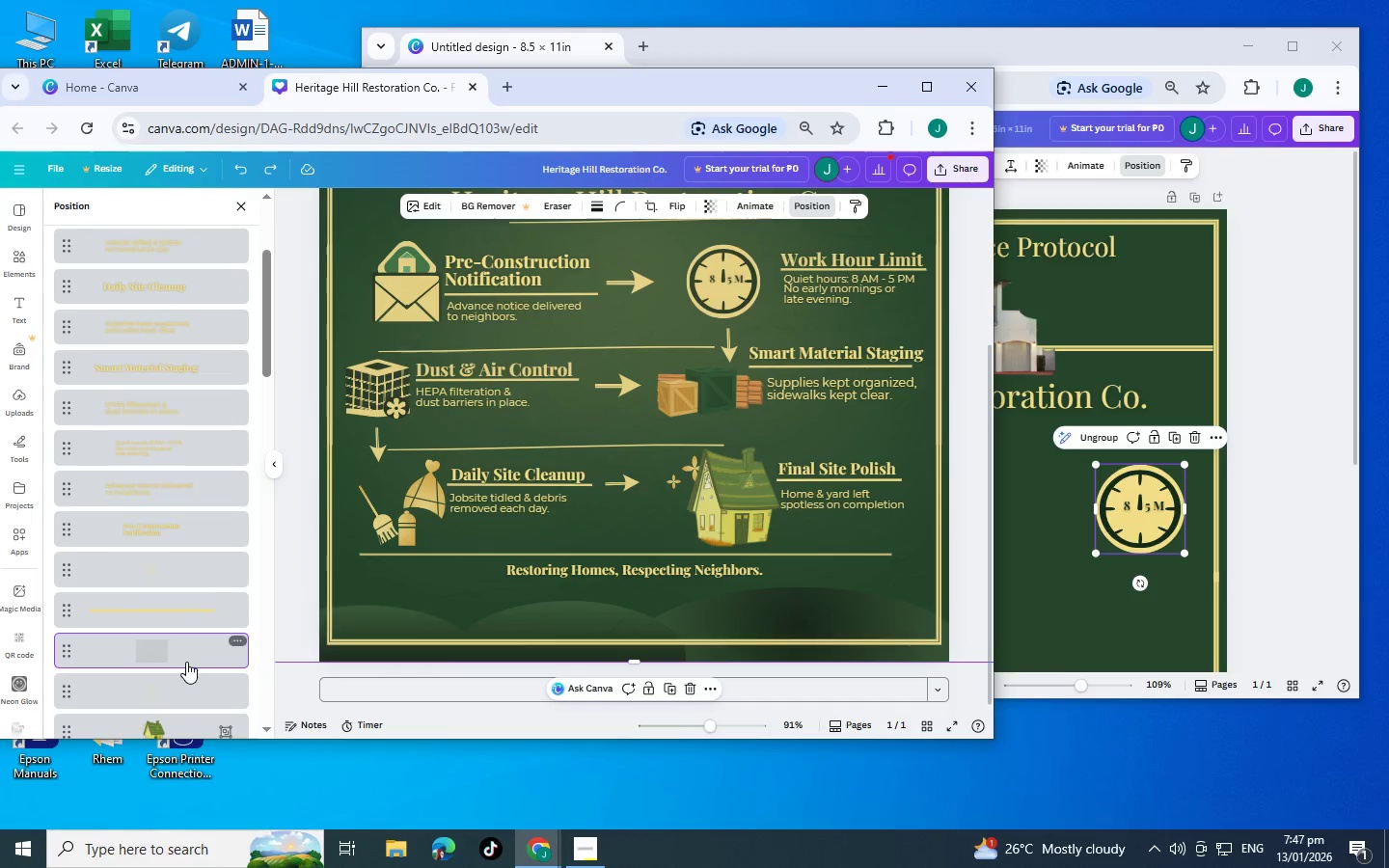 
hold_key(key=ControlLeft, duration=0.53)
 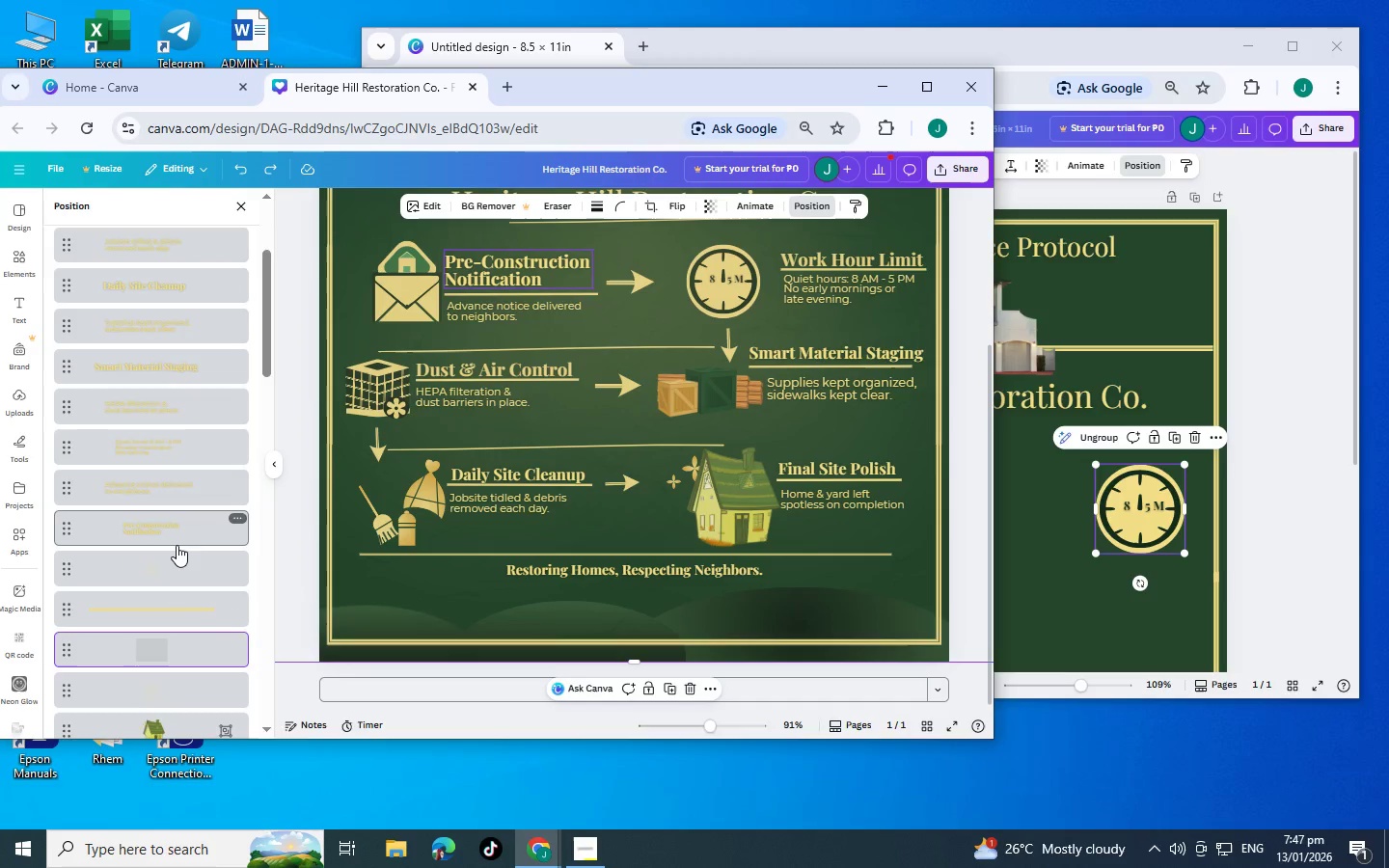 
scroll: coordinate [177, 545], scroll_direction: down, amount: 9.0
 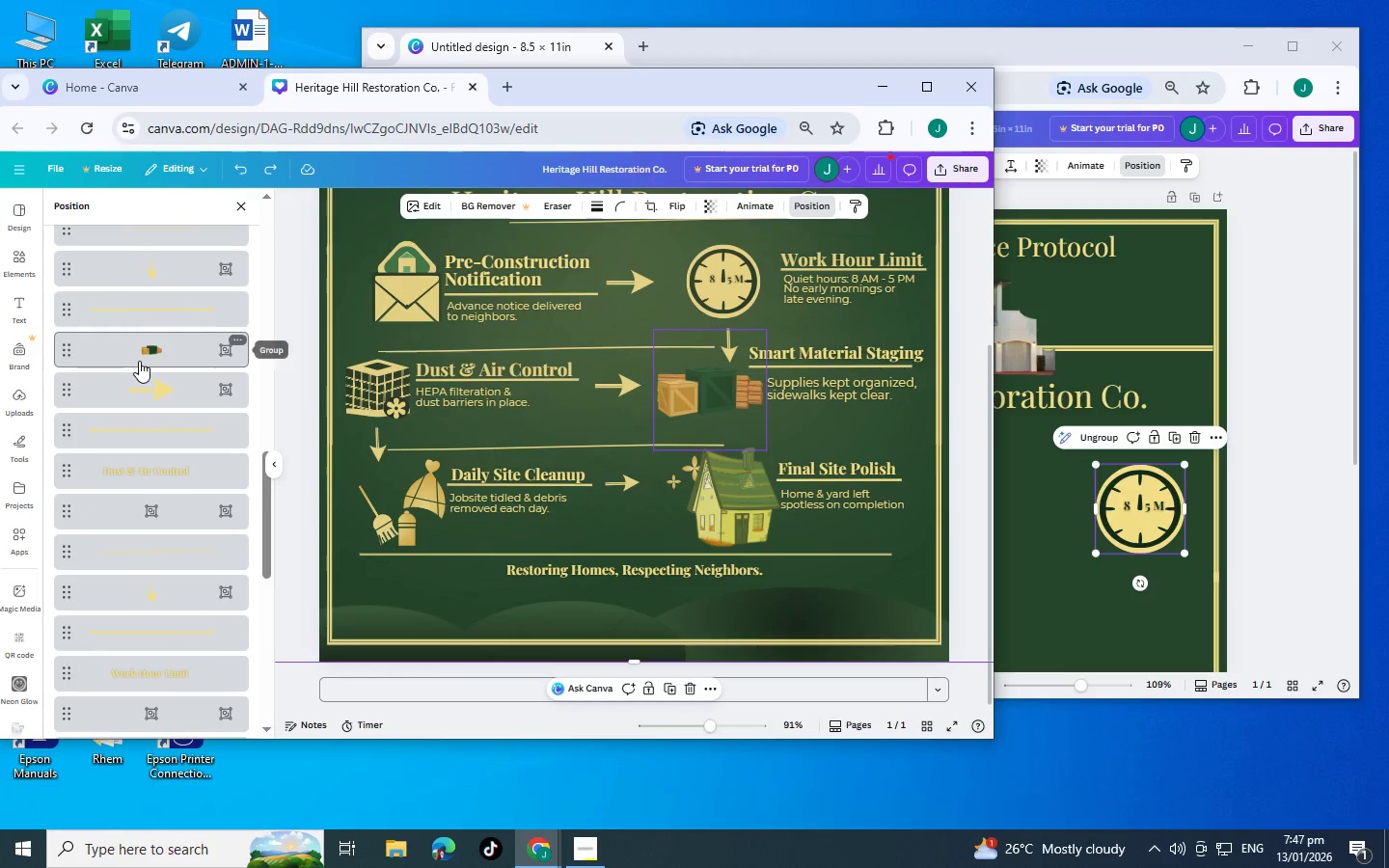 
scroll: coordinate [143, 380], scroll_direction: up, amount: 3.0
 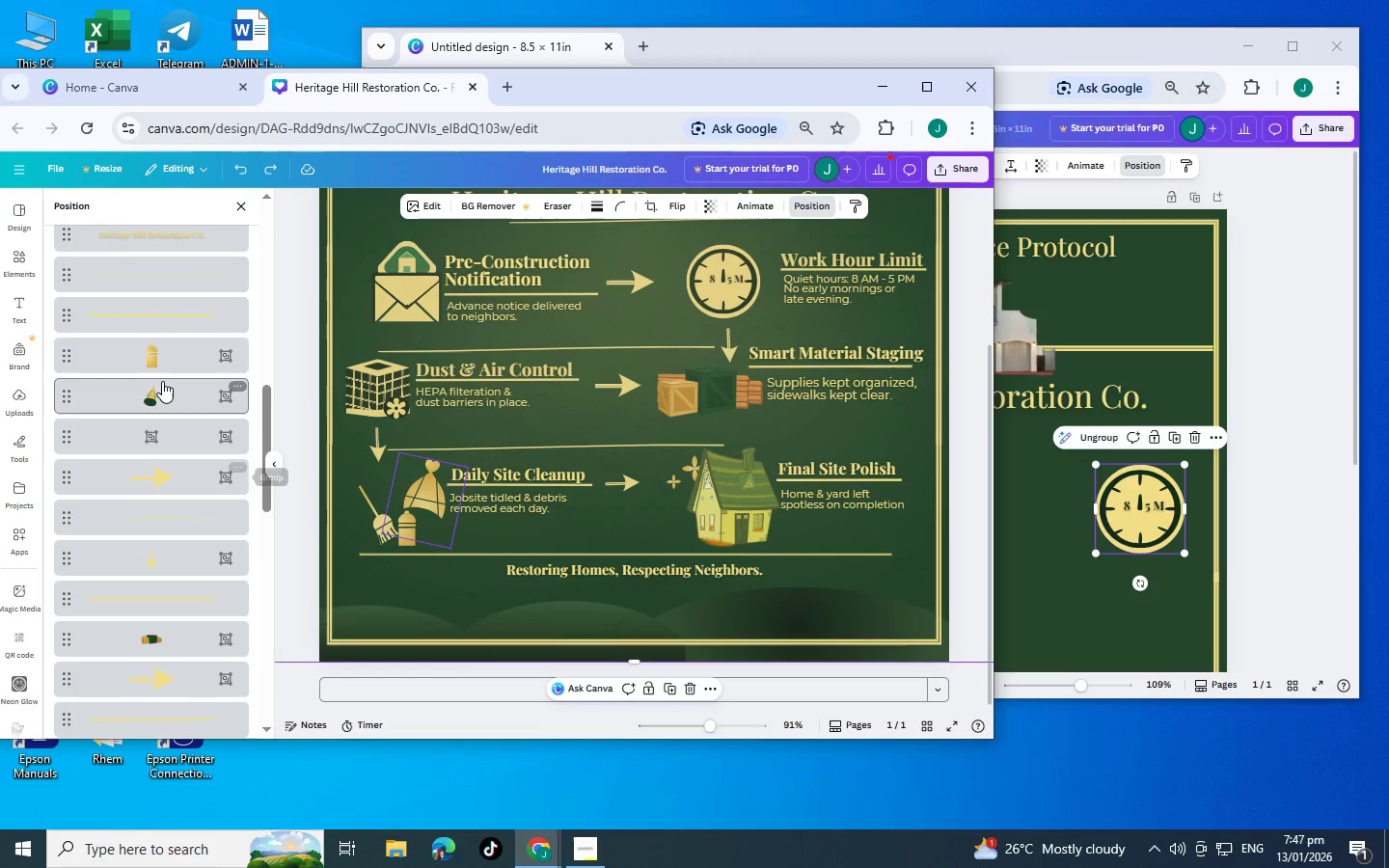 
scroll: coordinate [168, 549], scroll_direction: down, amount: 10.0
 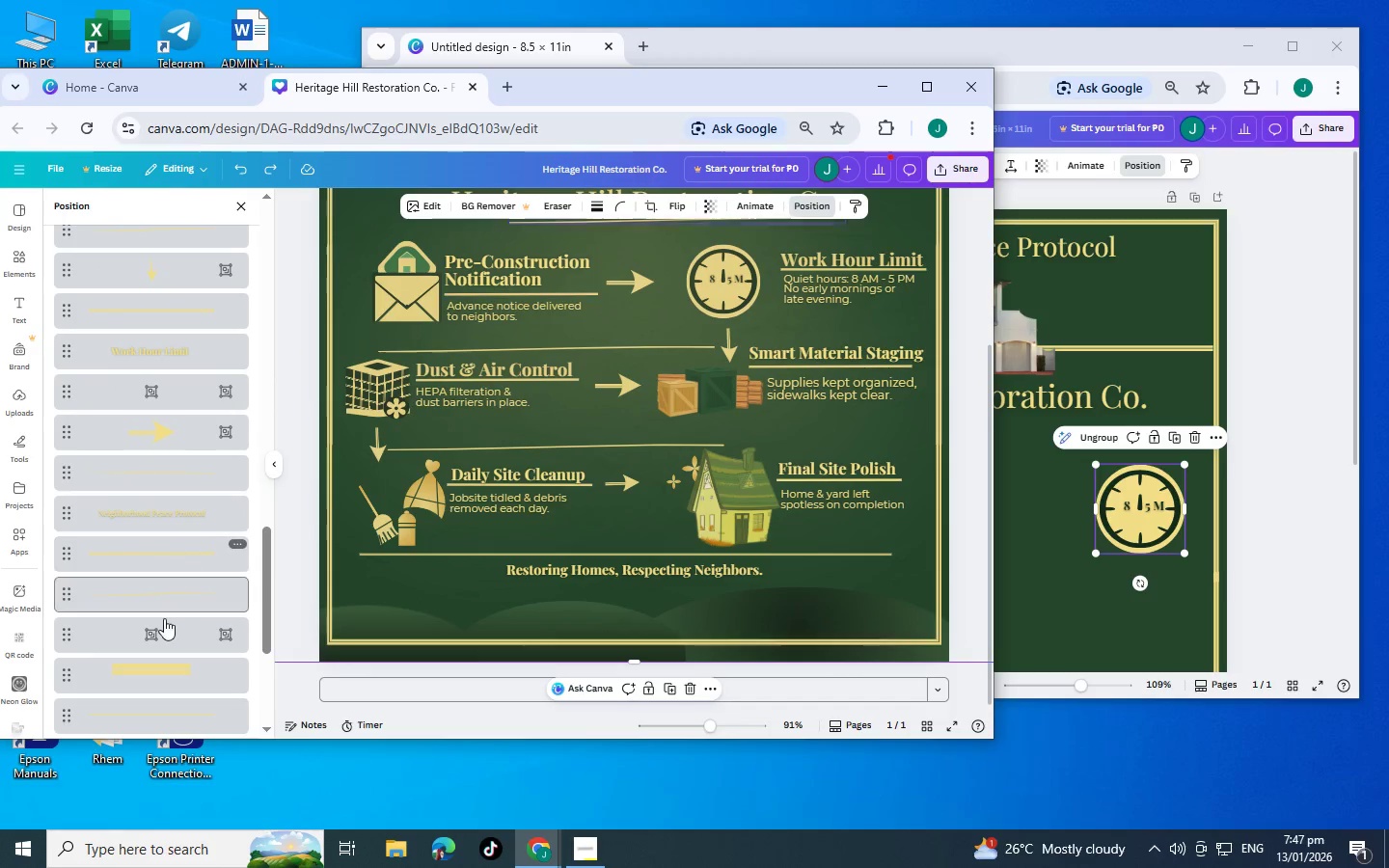 
left_click([169, 632])
 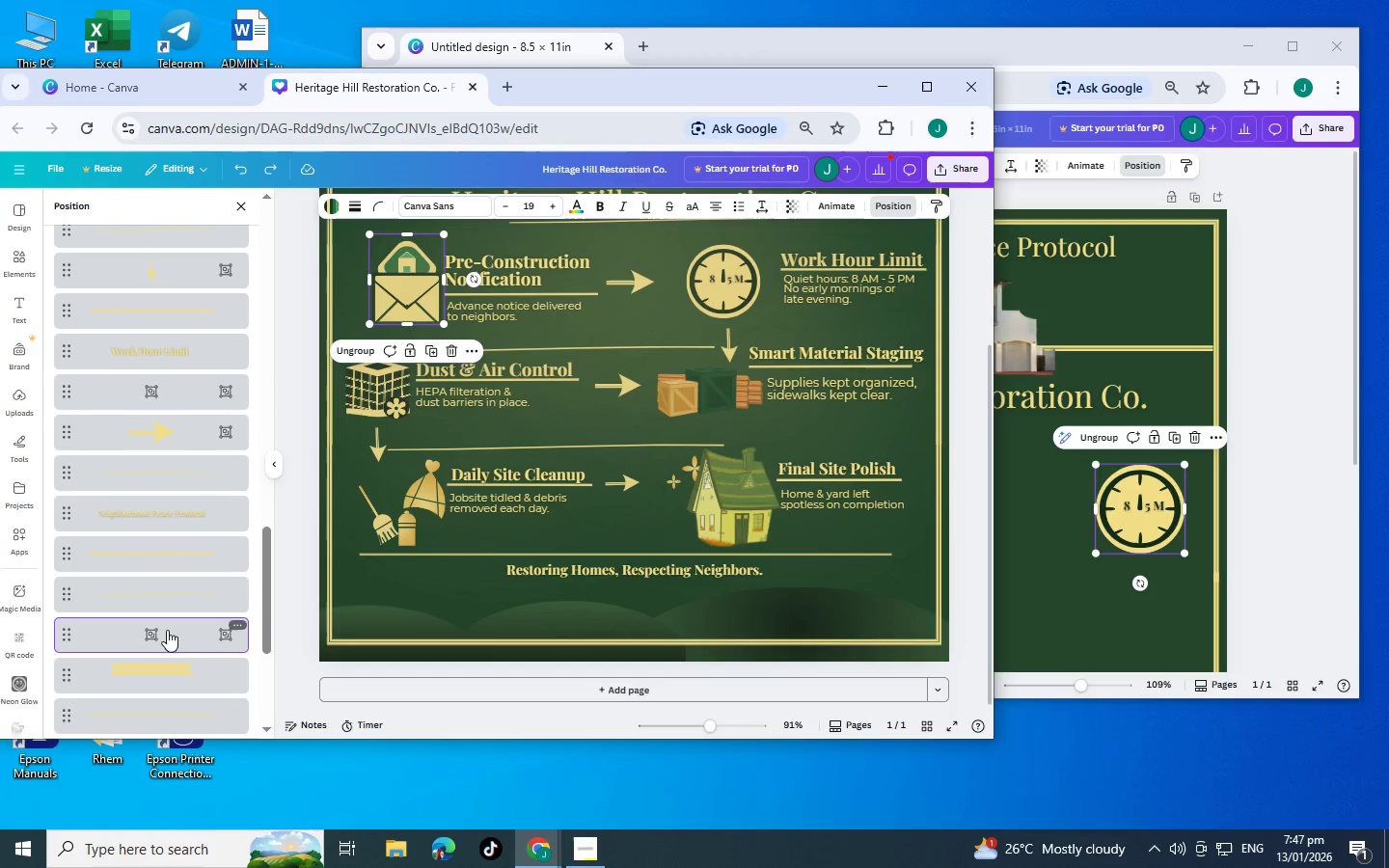 
key(Control+C)
 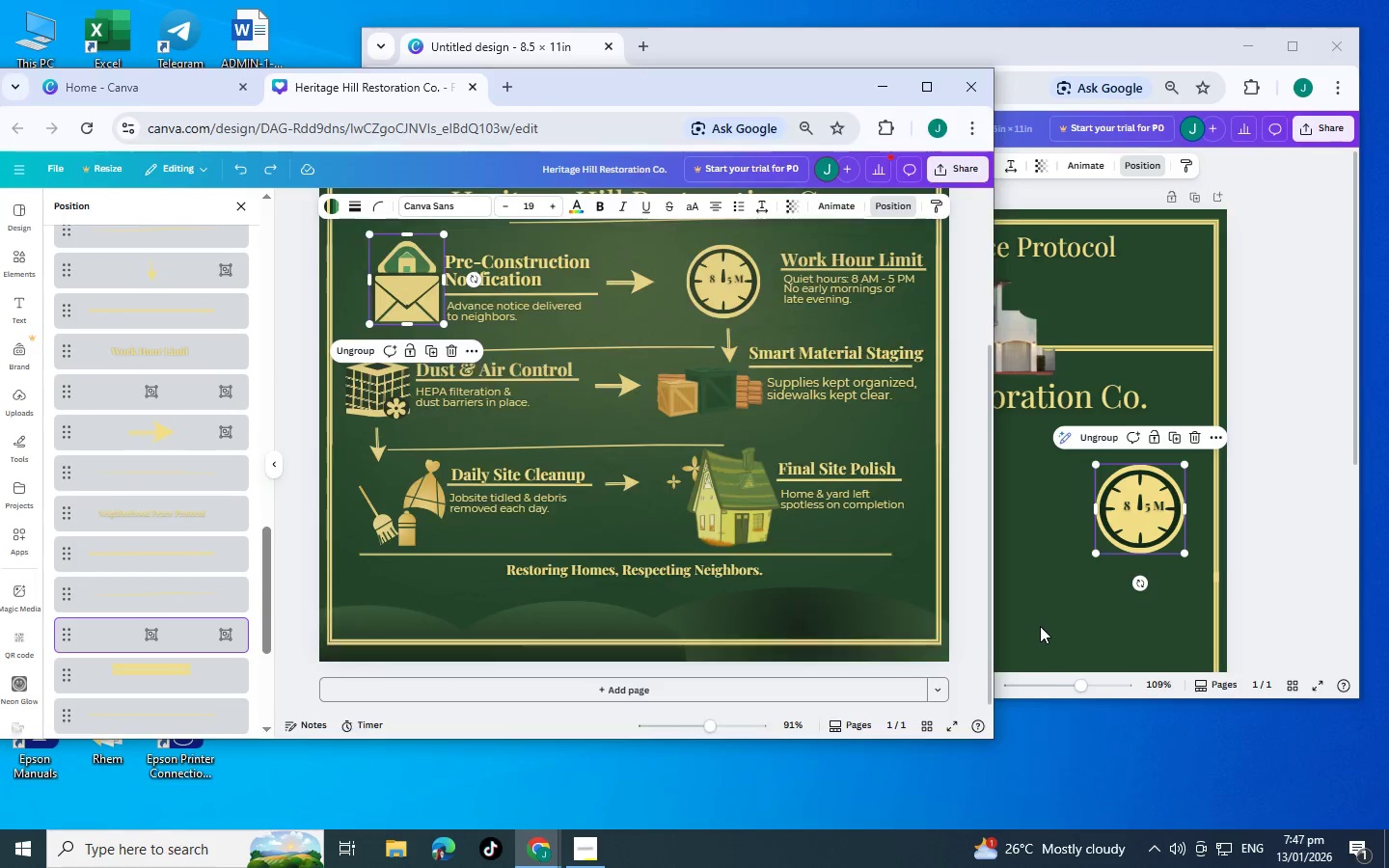 
left_click([1040, 626])
 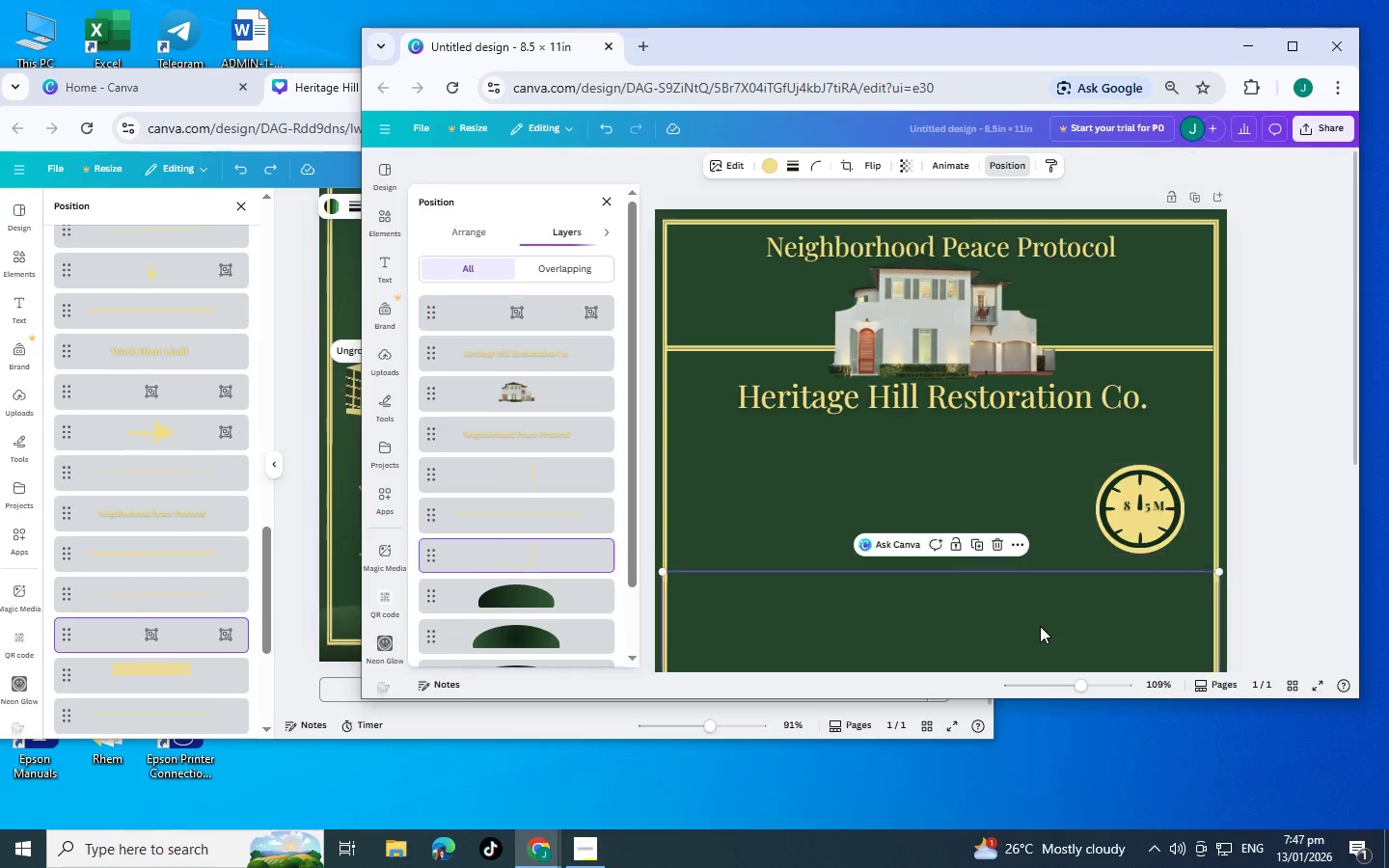 
key(Control+V)
 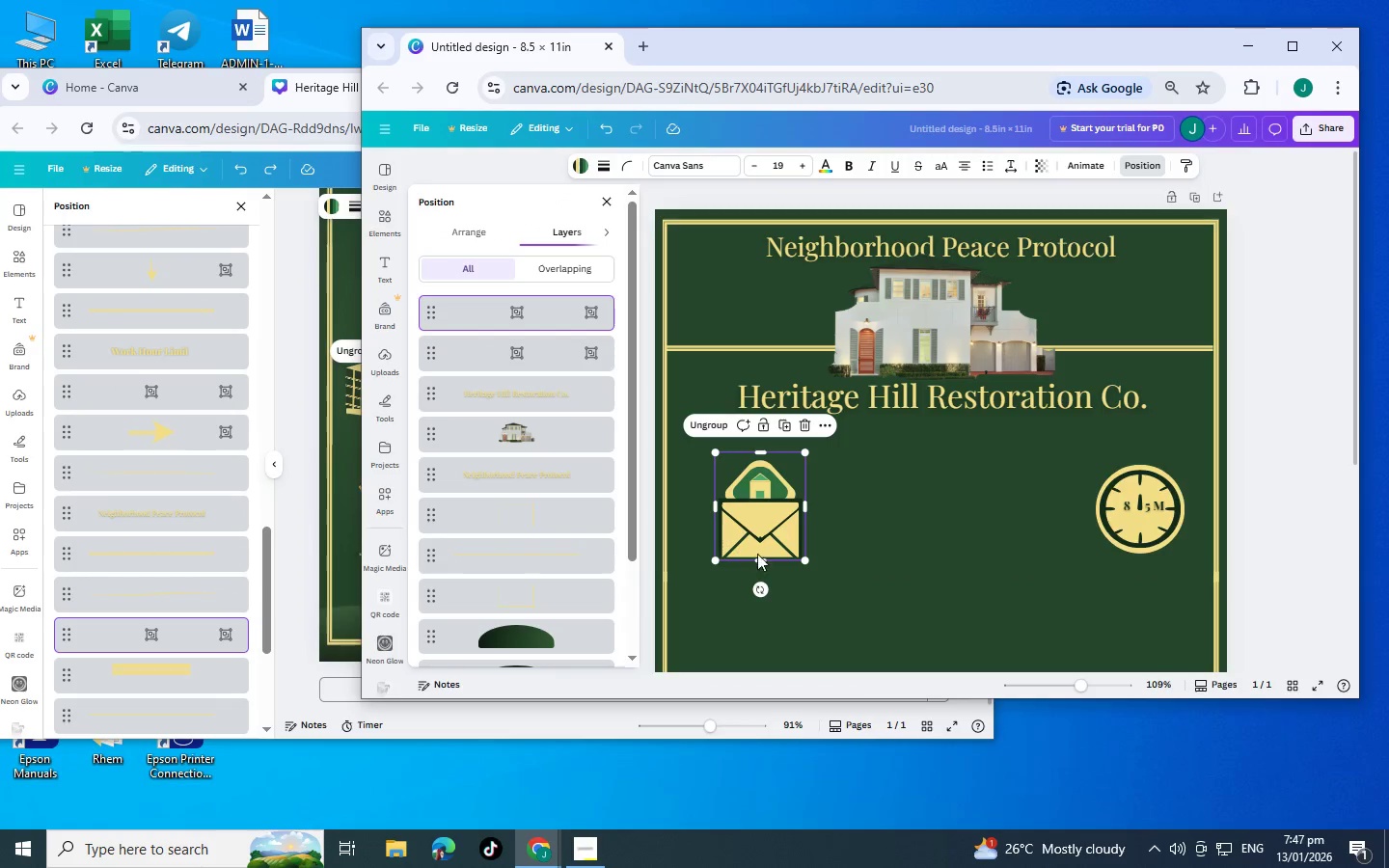 
left_click_drag(start_coordinate=[768, 540], to_coordinate=[734, 529])
 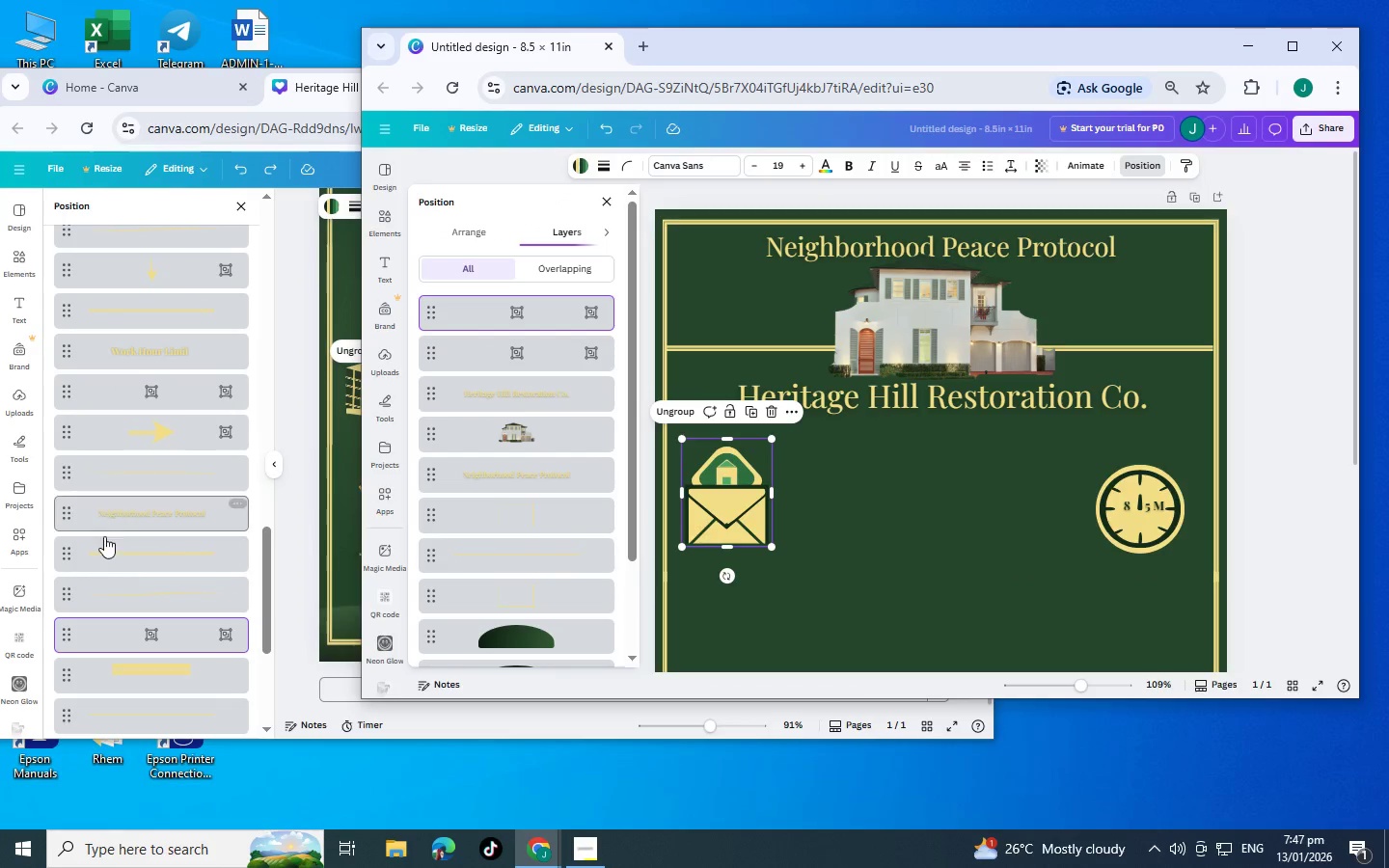 
scroll: coordinate [152, 588], scroll_direction: up, amount: 3.0
 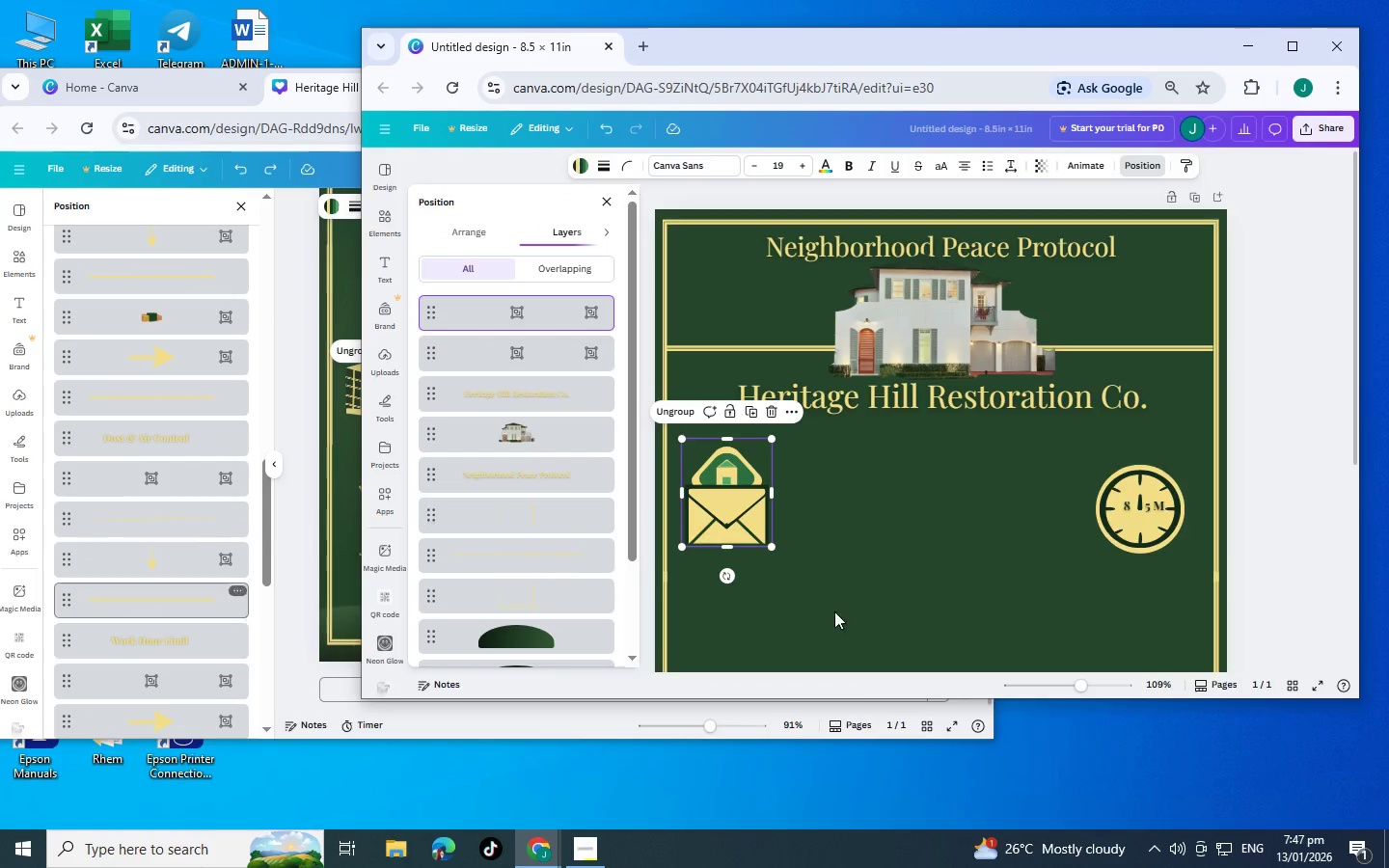 
scroll: coordinate [967, 607], scroll_direction: down, amount: 6.0
 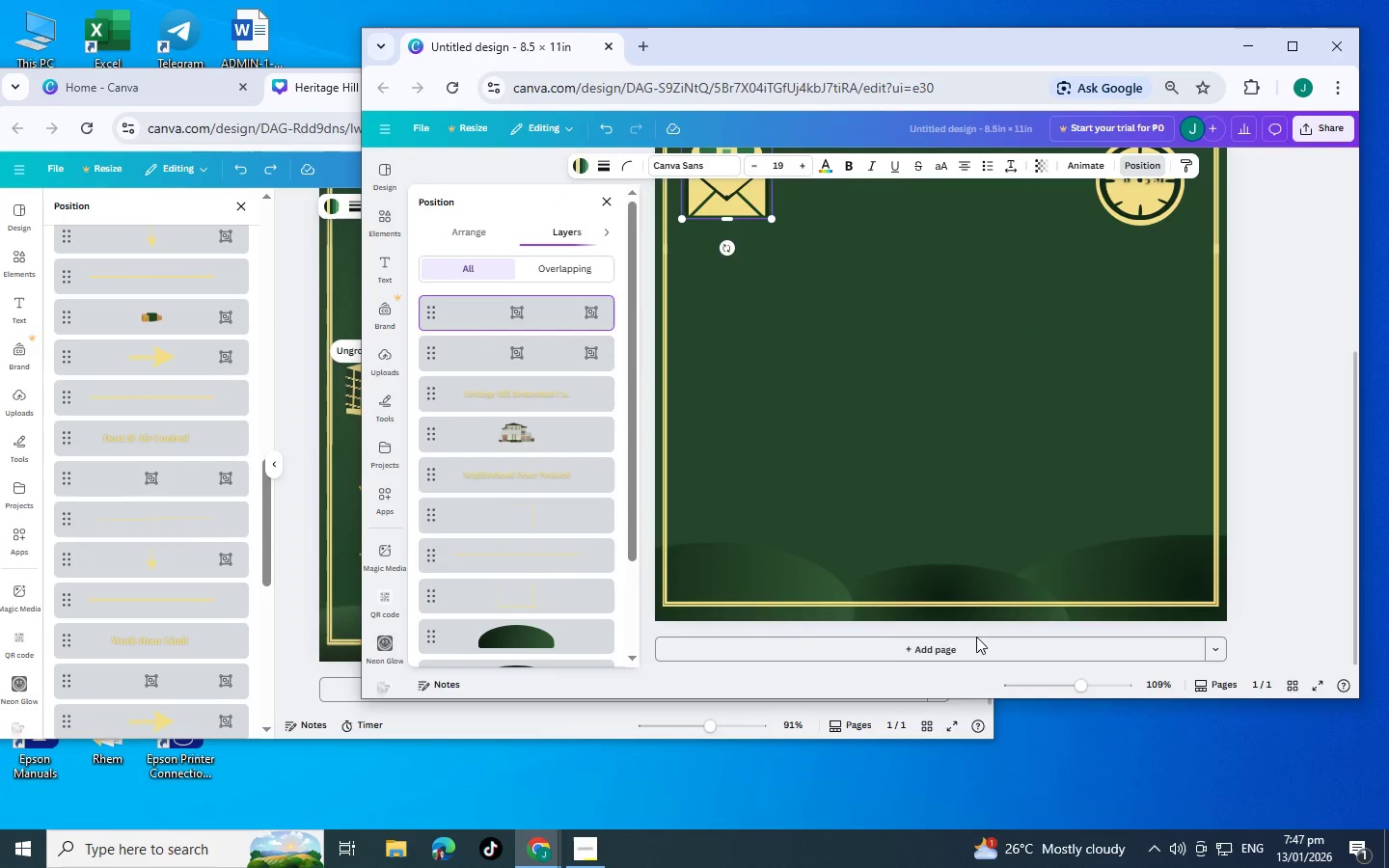 
left_click([981, 652])
 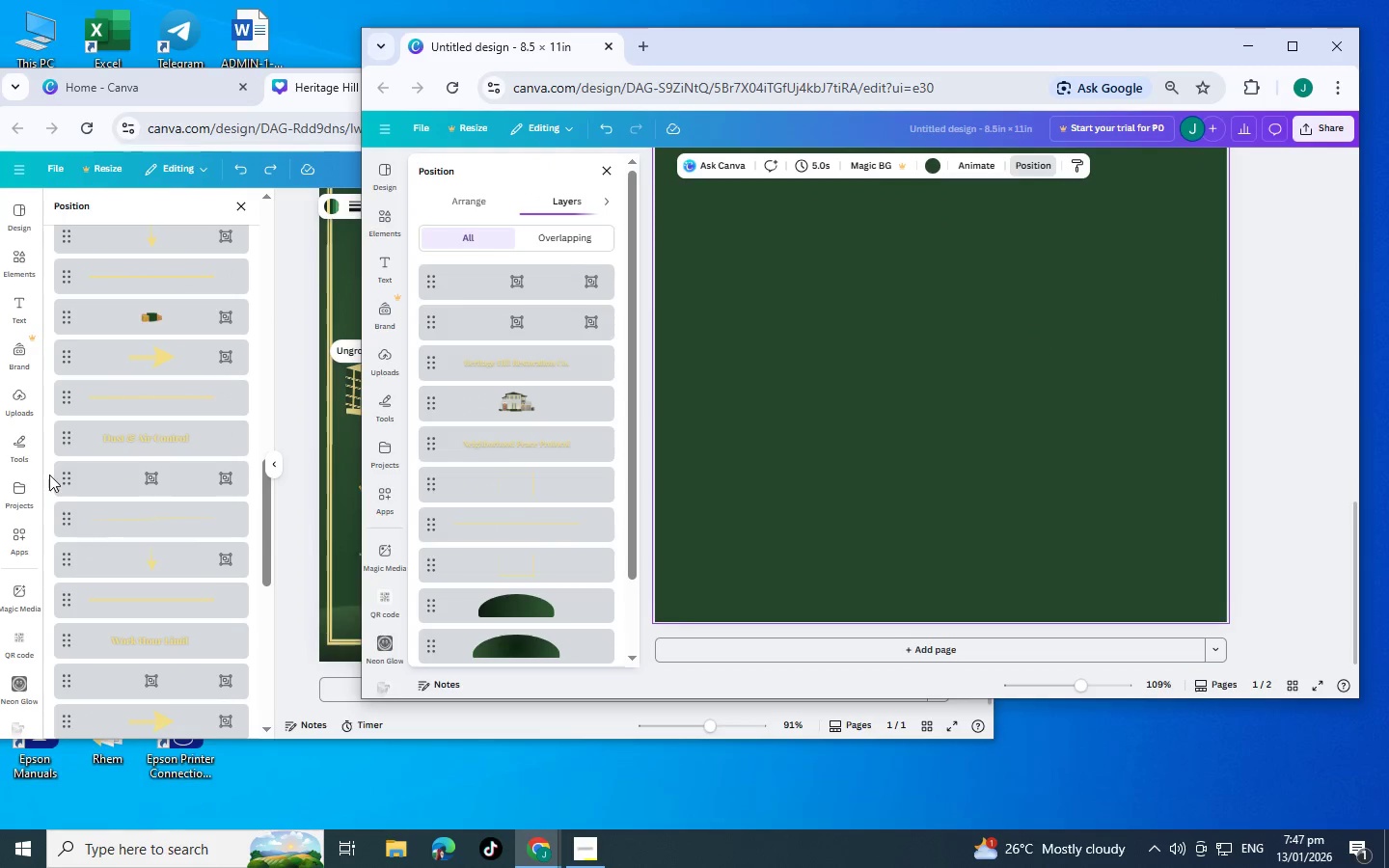 
left_click([185, 465])
 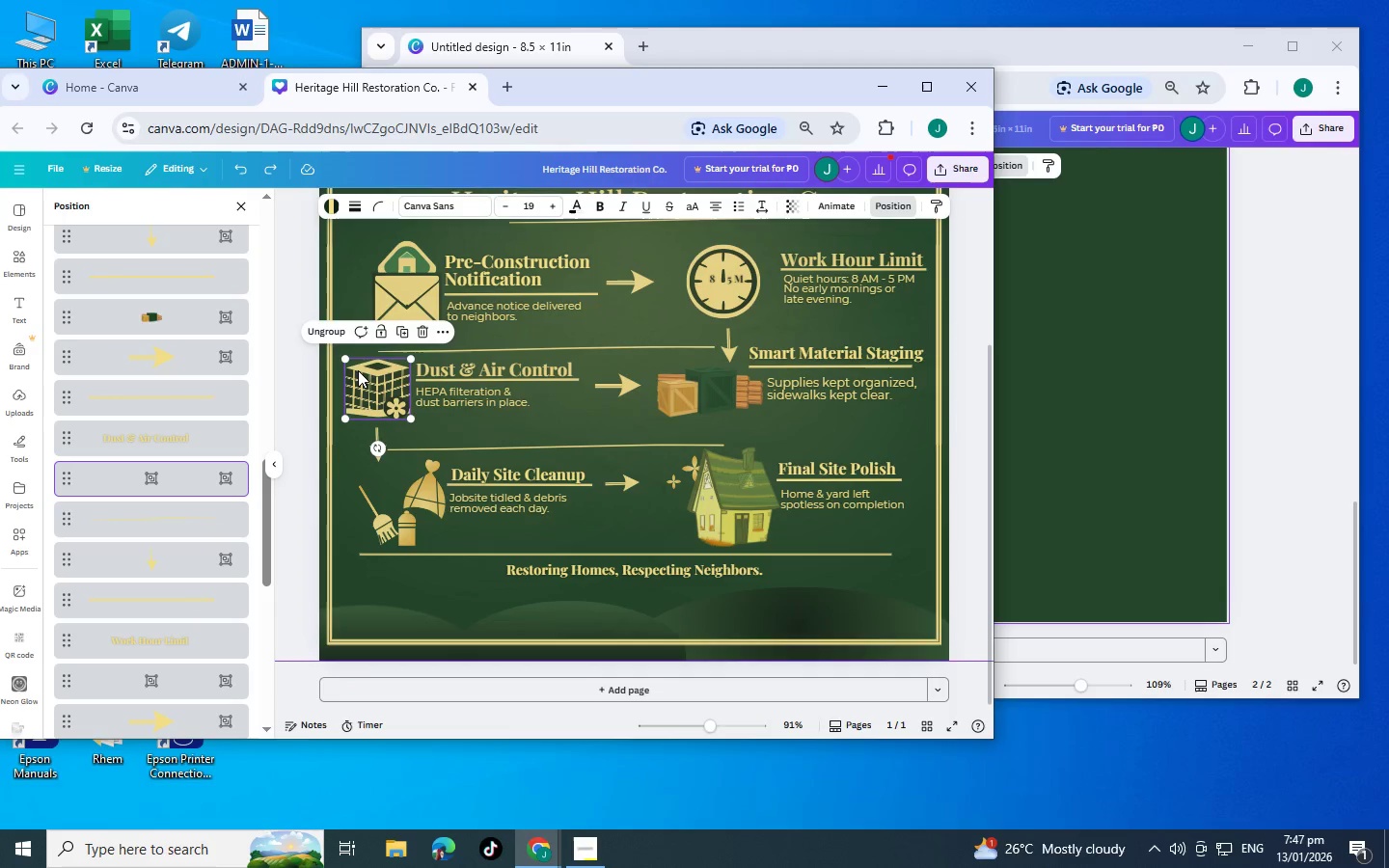 
left_click([358, 370])
 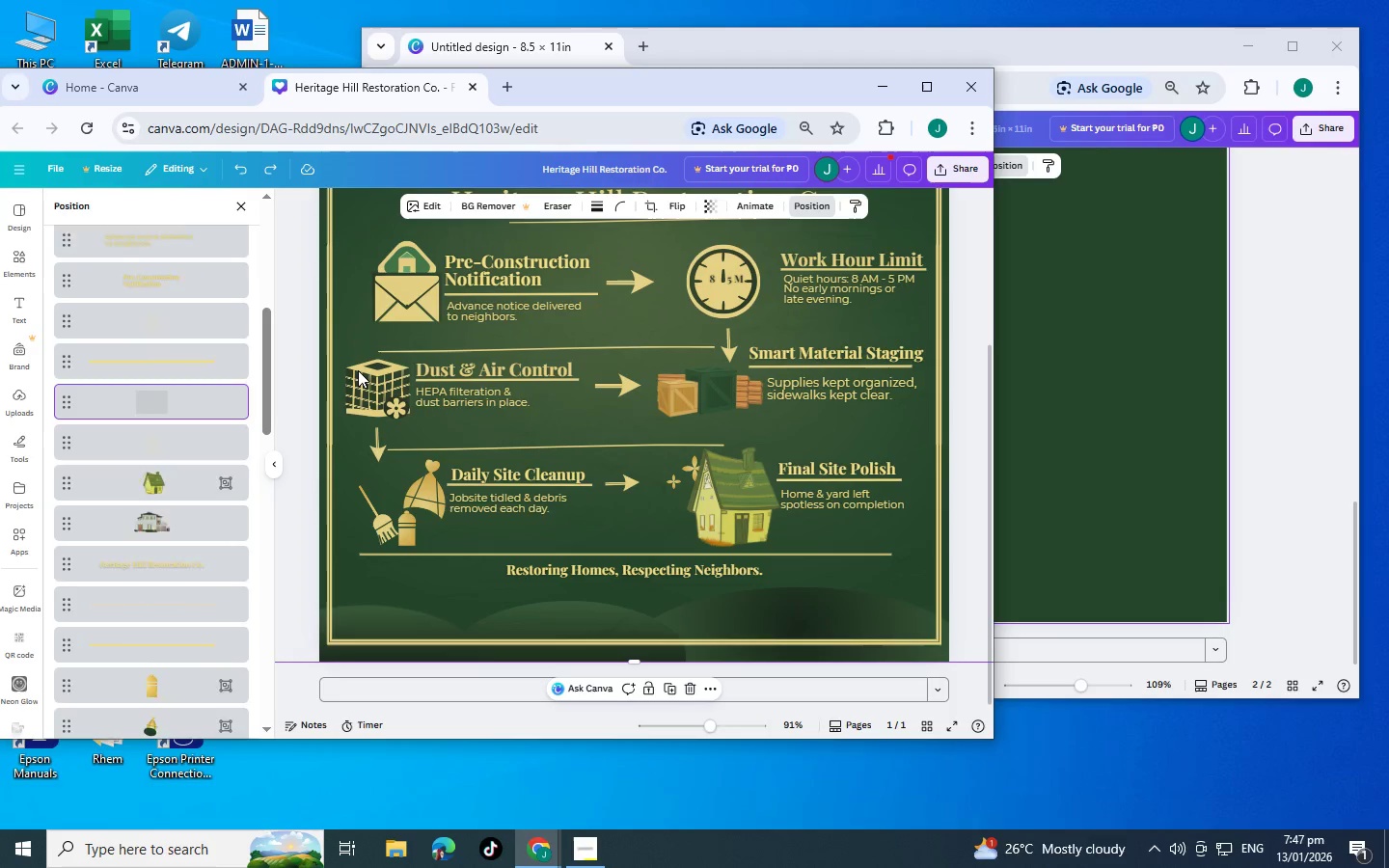 
hold_key(key=ControlLeft, duration=0.34)
 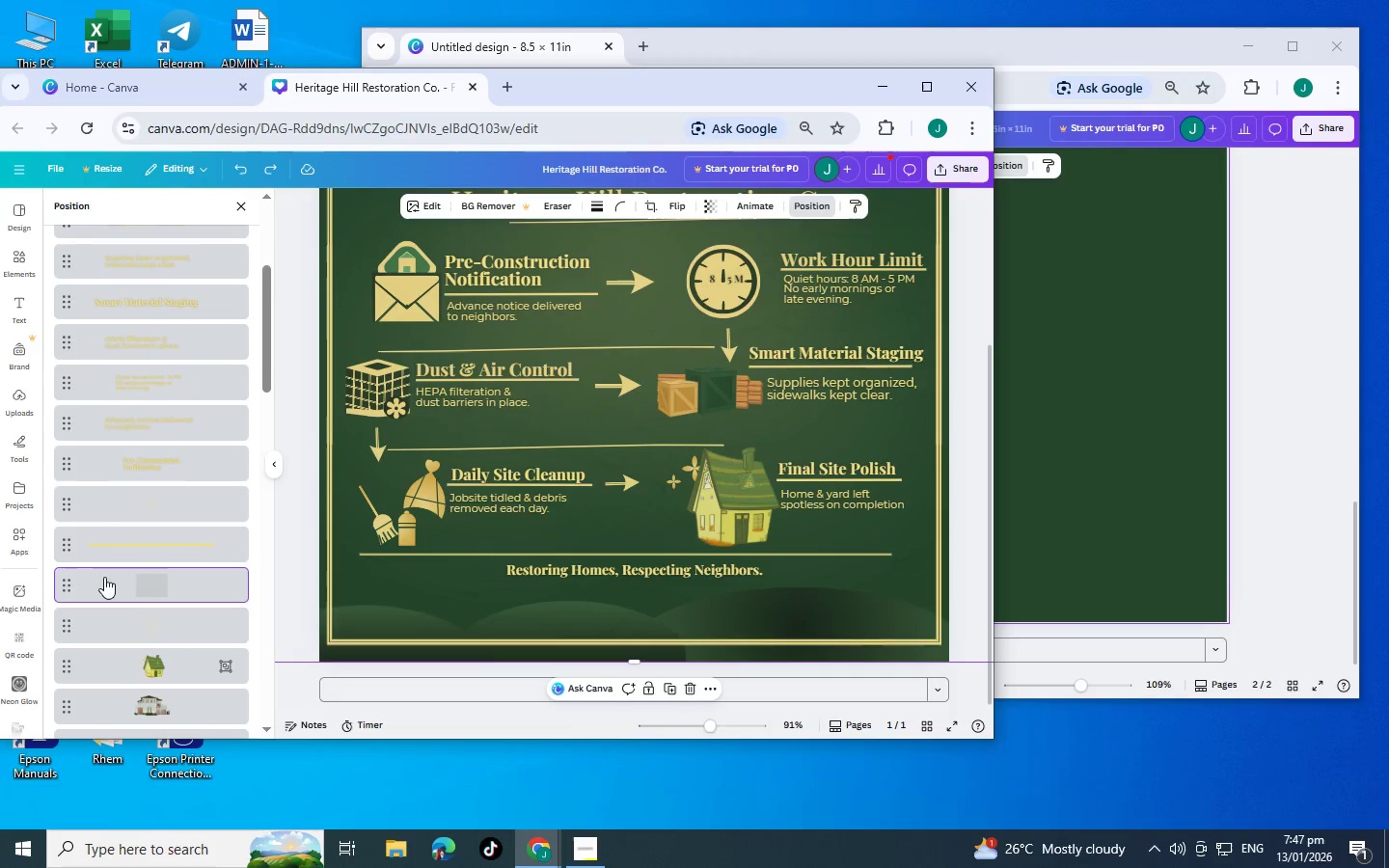 
scroll: coordinate [184, 622], scroll_direction: down, amount: 4.0
 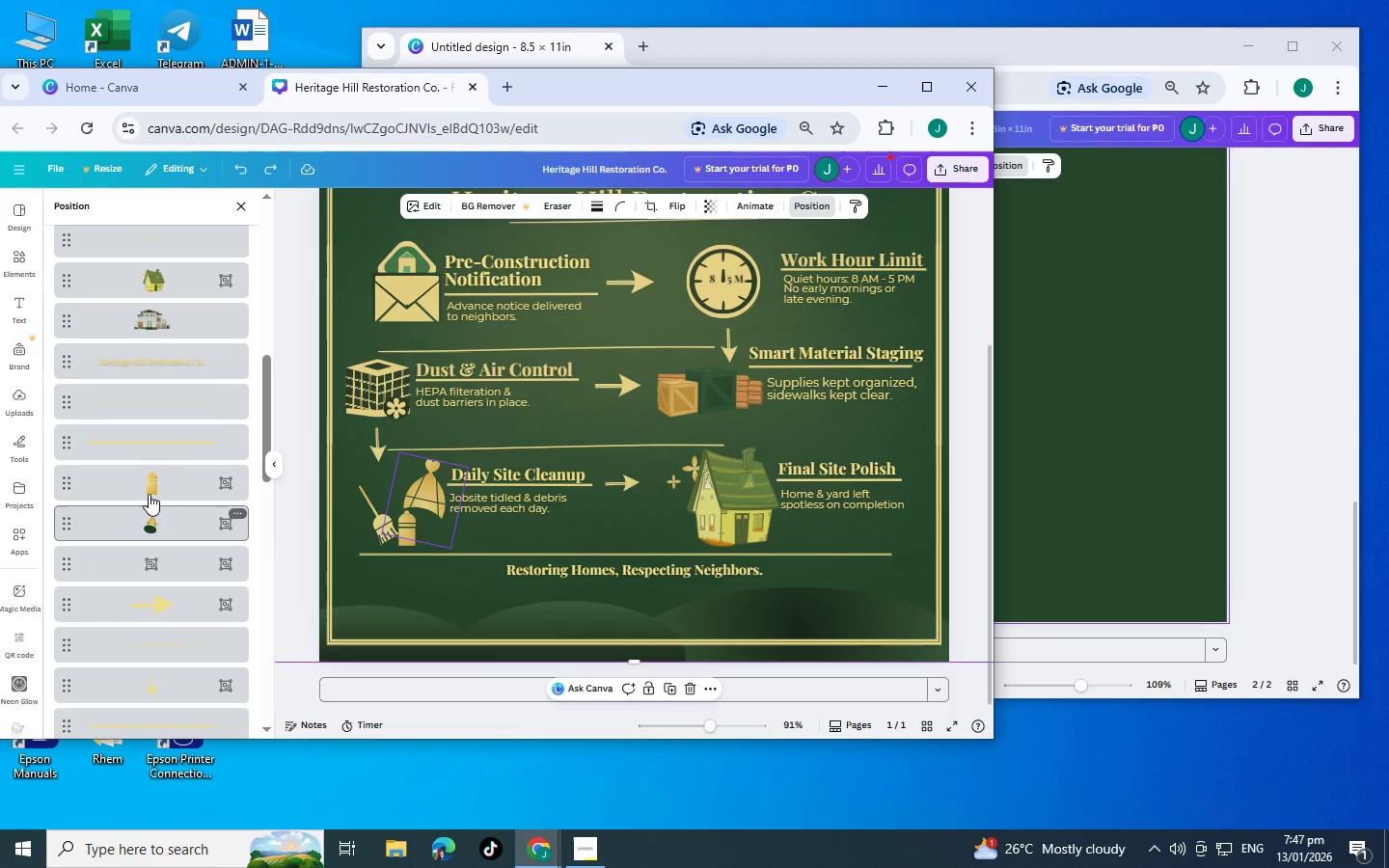 
left_click([149, 487])
 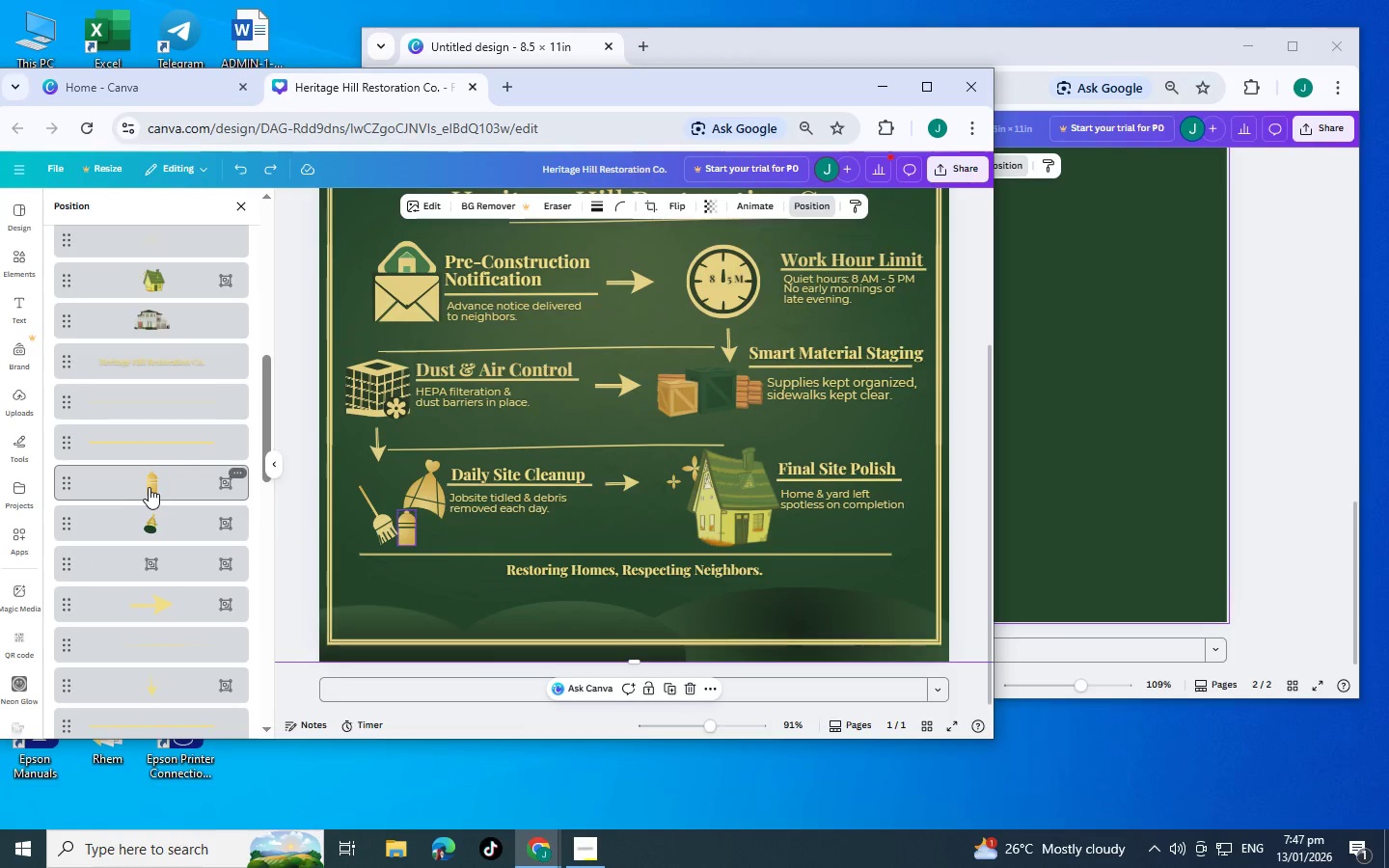 
key(Control+C)
 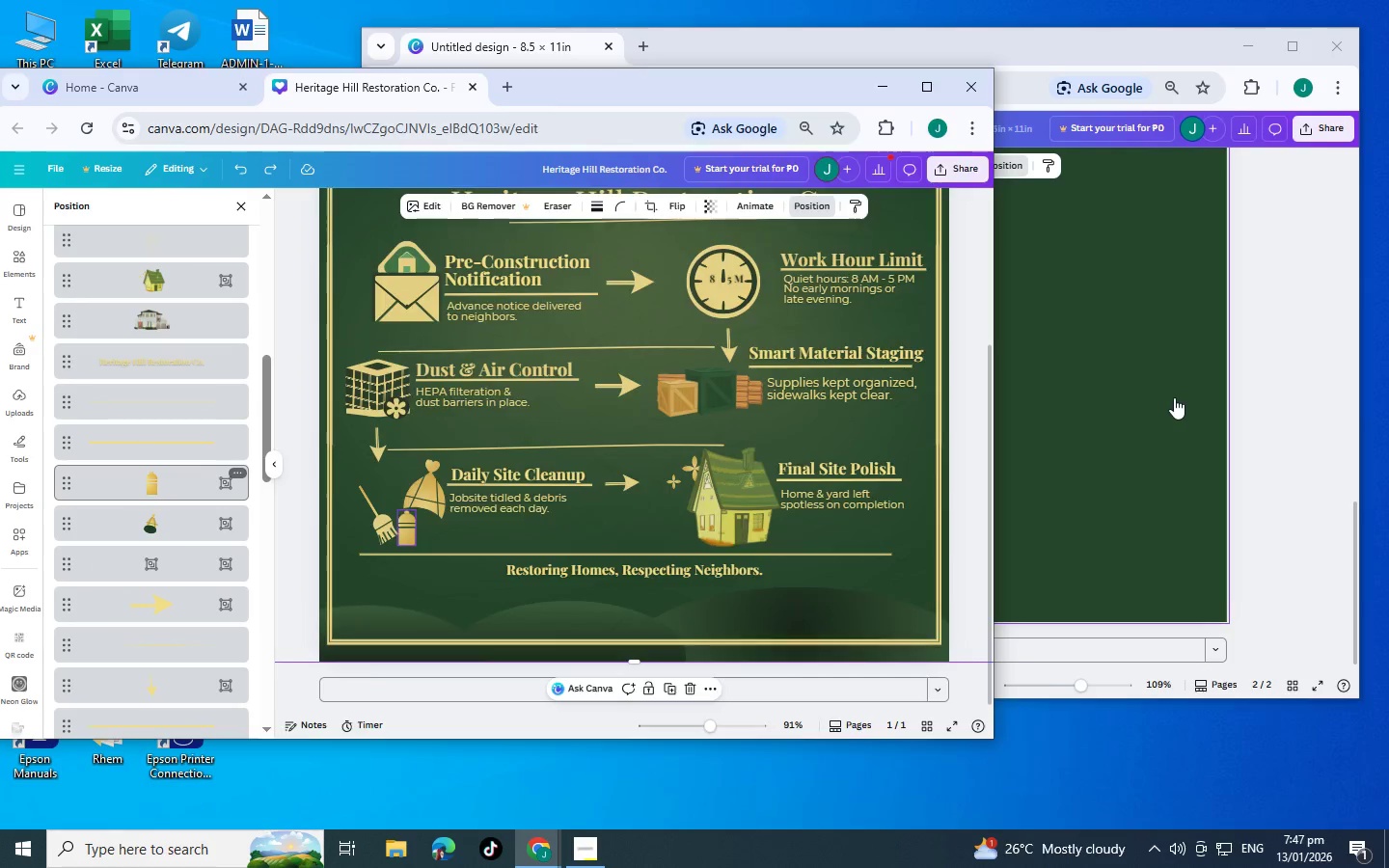 
left_click([1172, 396])
 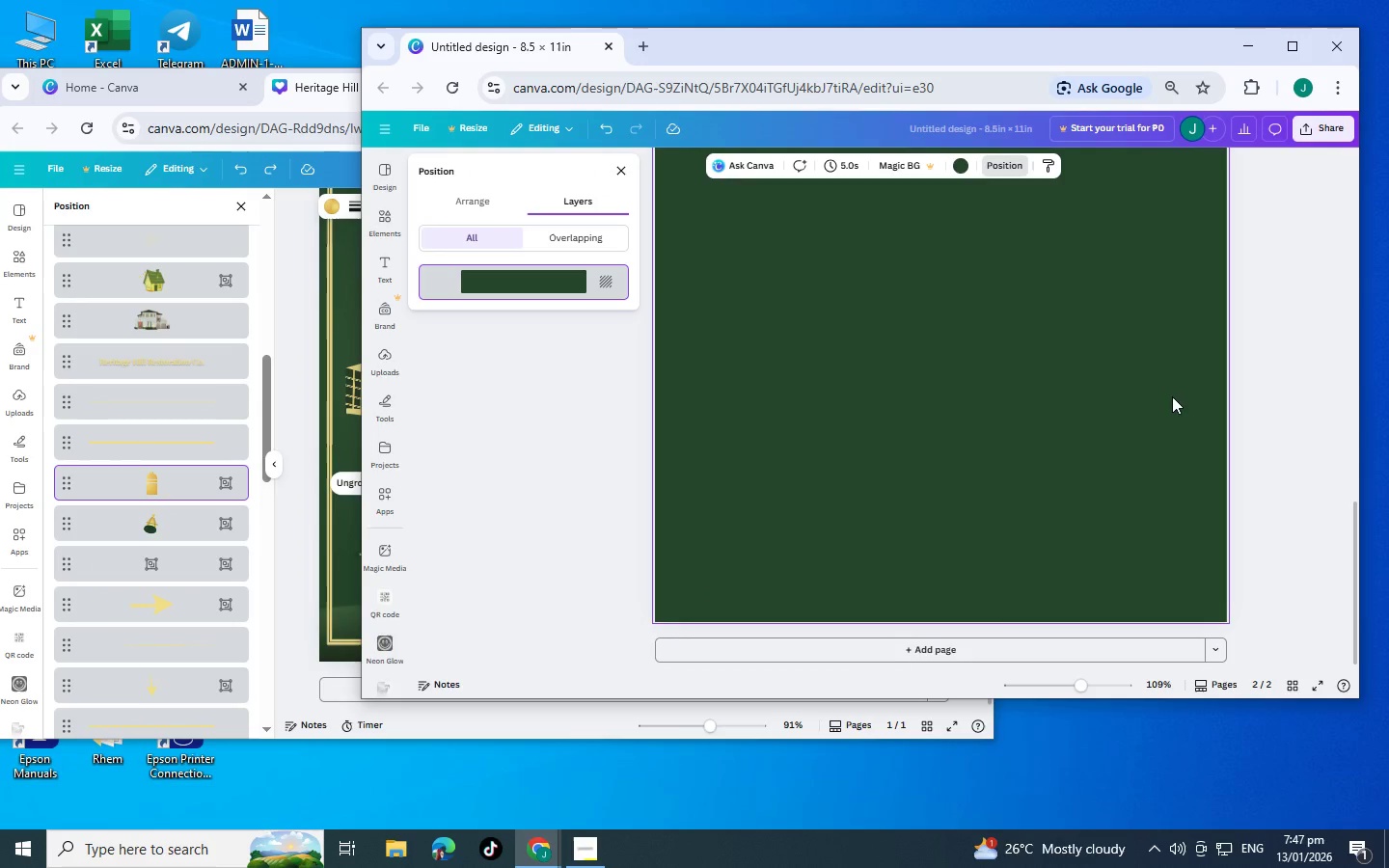 
key(Control+V)
 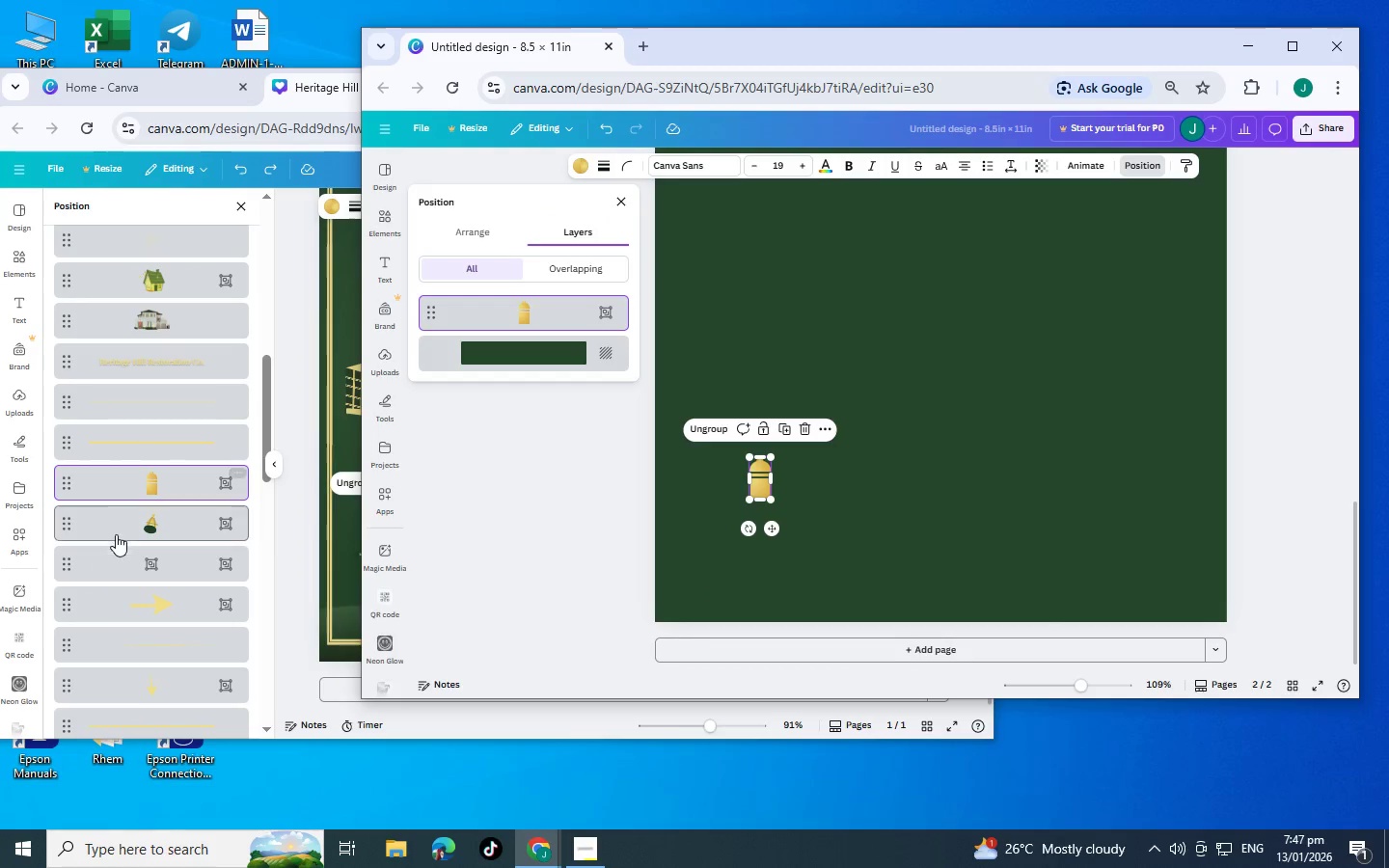 
left_click([132, 534])
 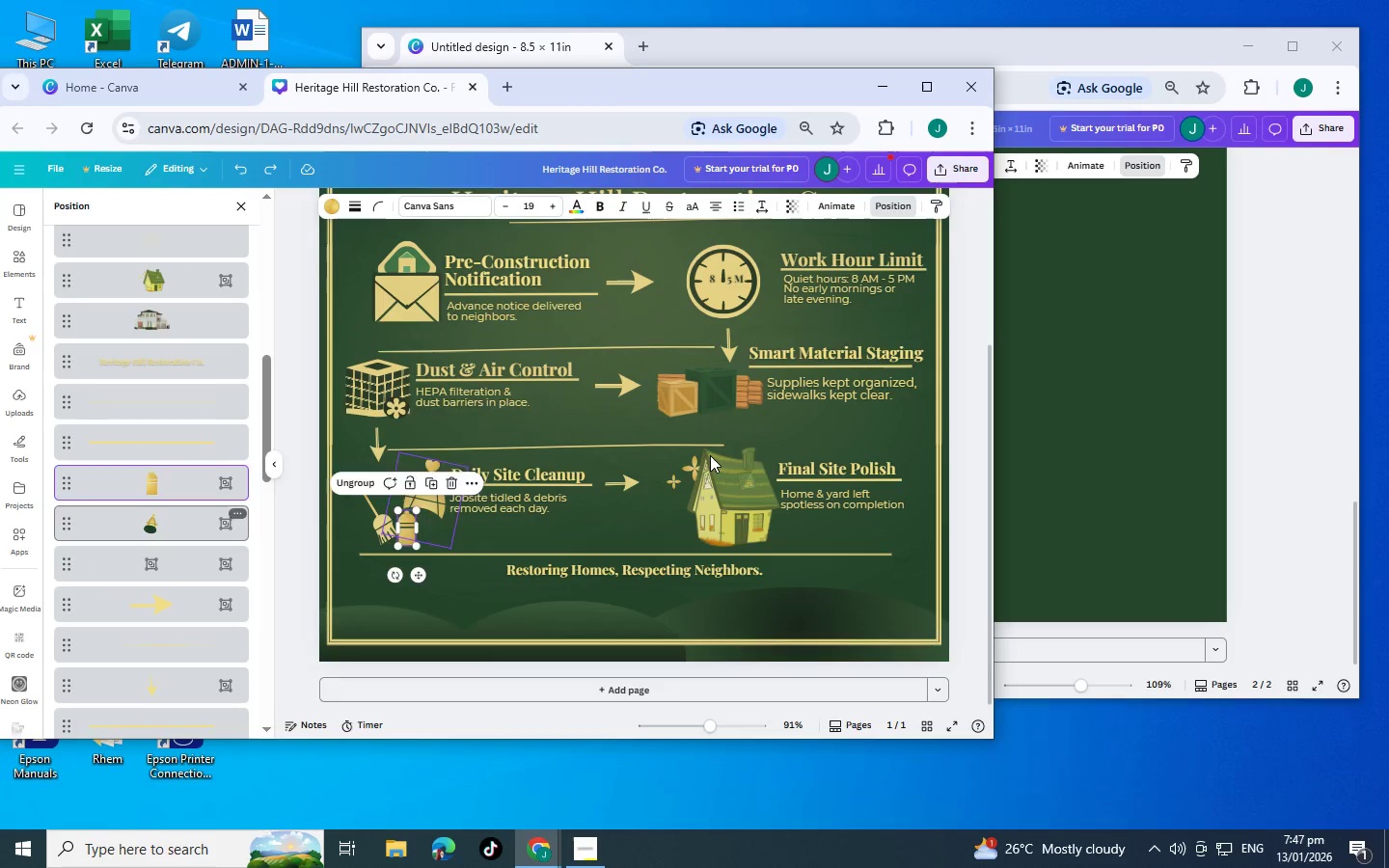 
key(Control+C)
 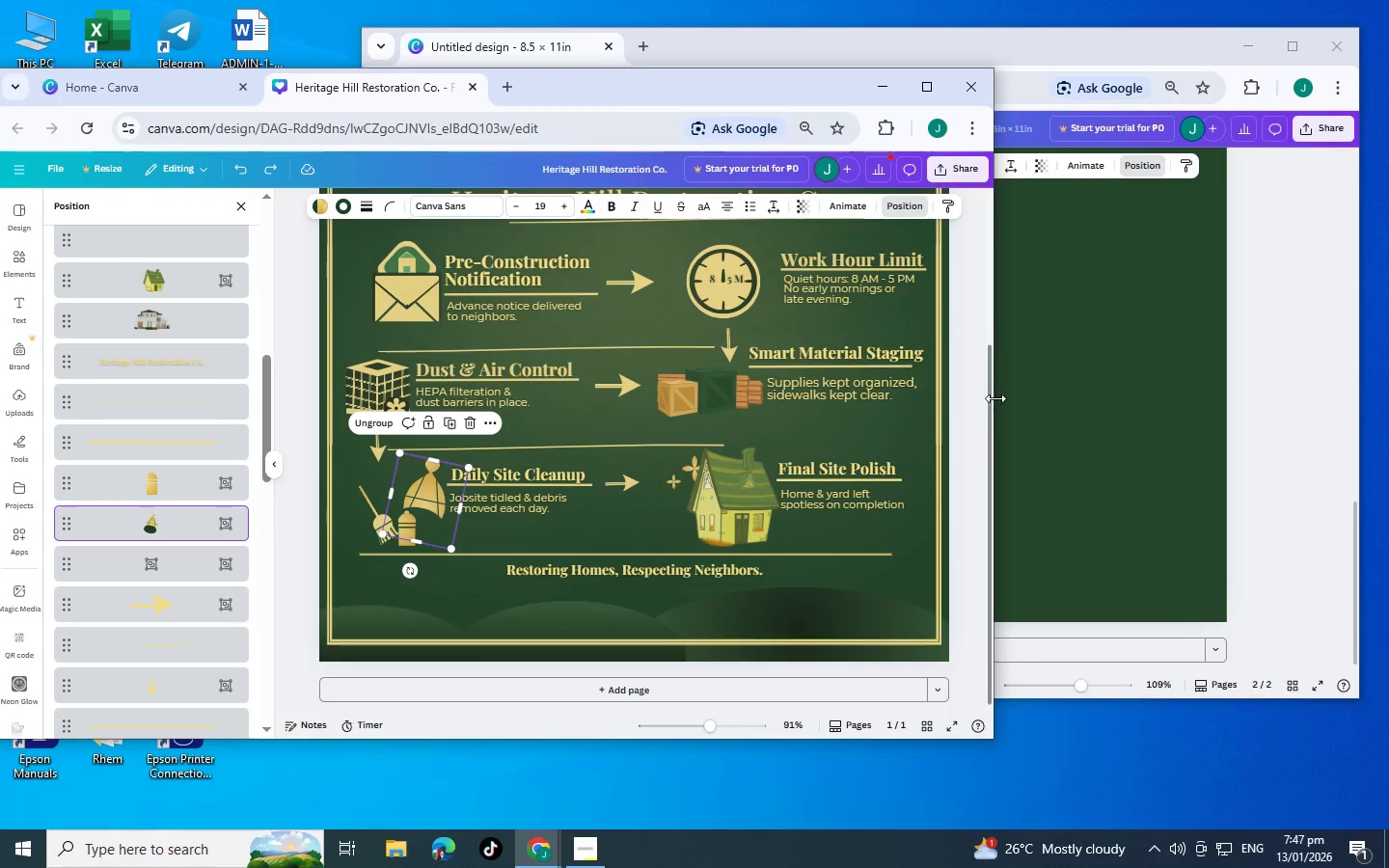 
double_click([1060, 398])
 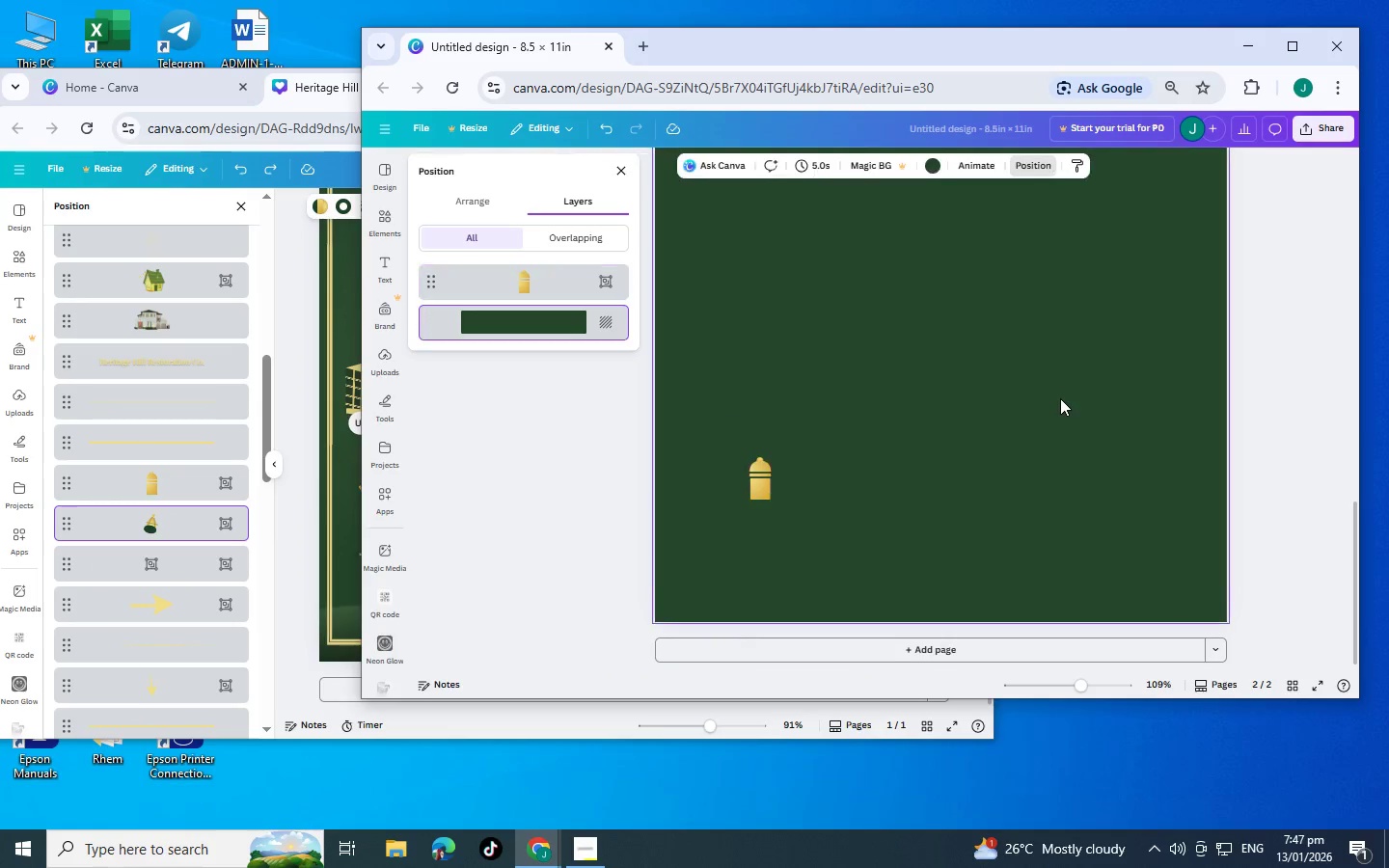 
key(Control+V)
 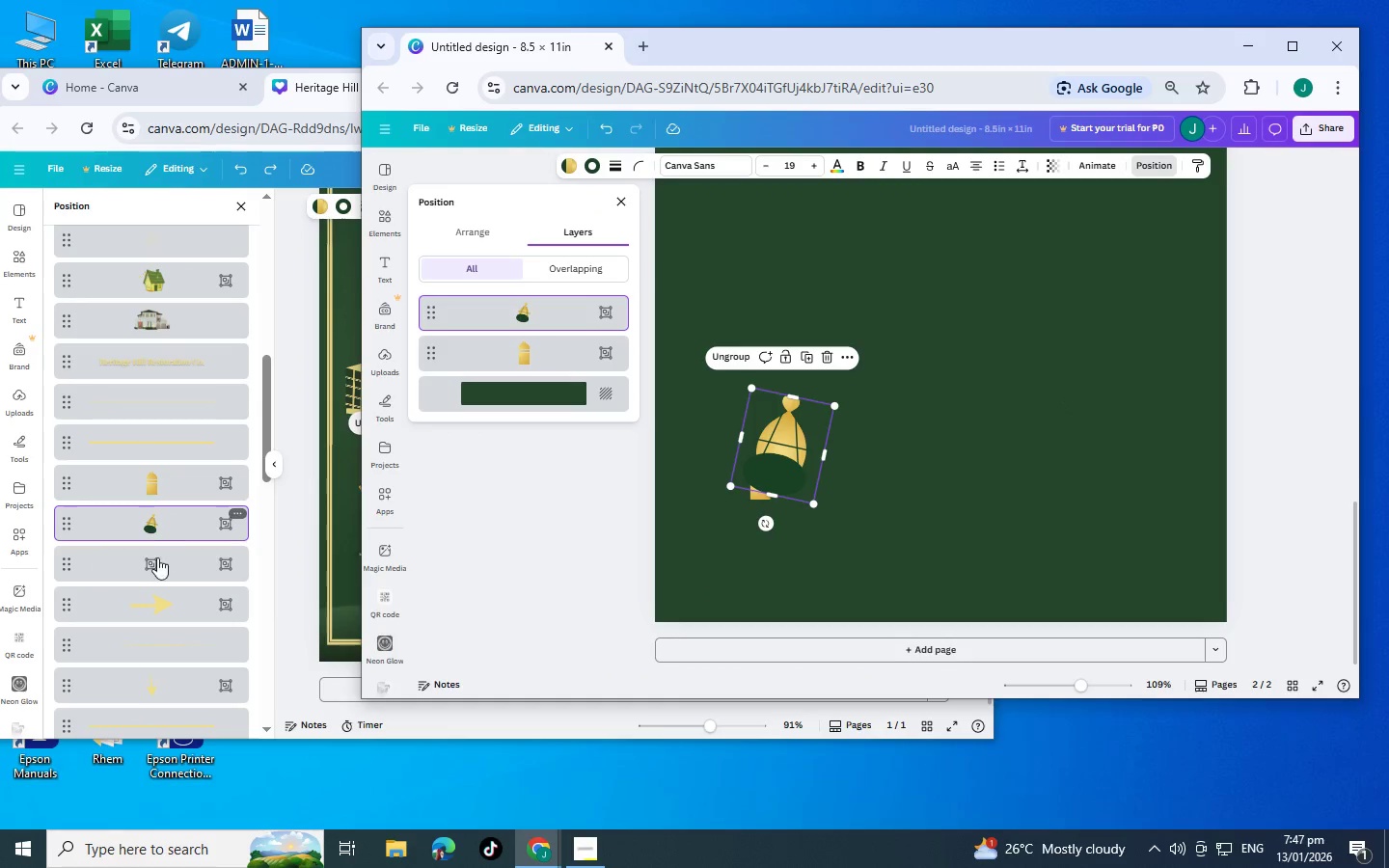 
left_click([156, 562])
 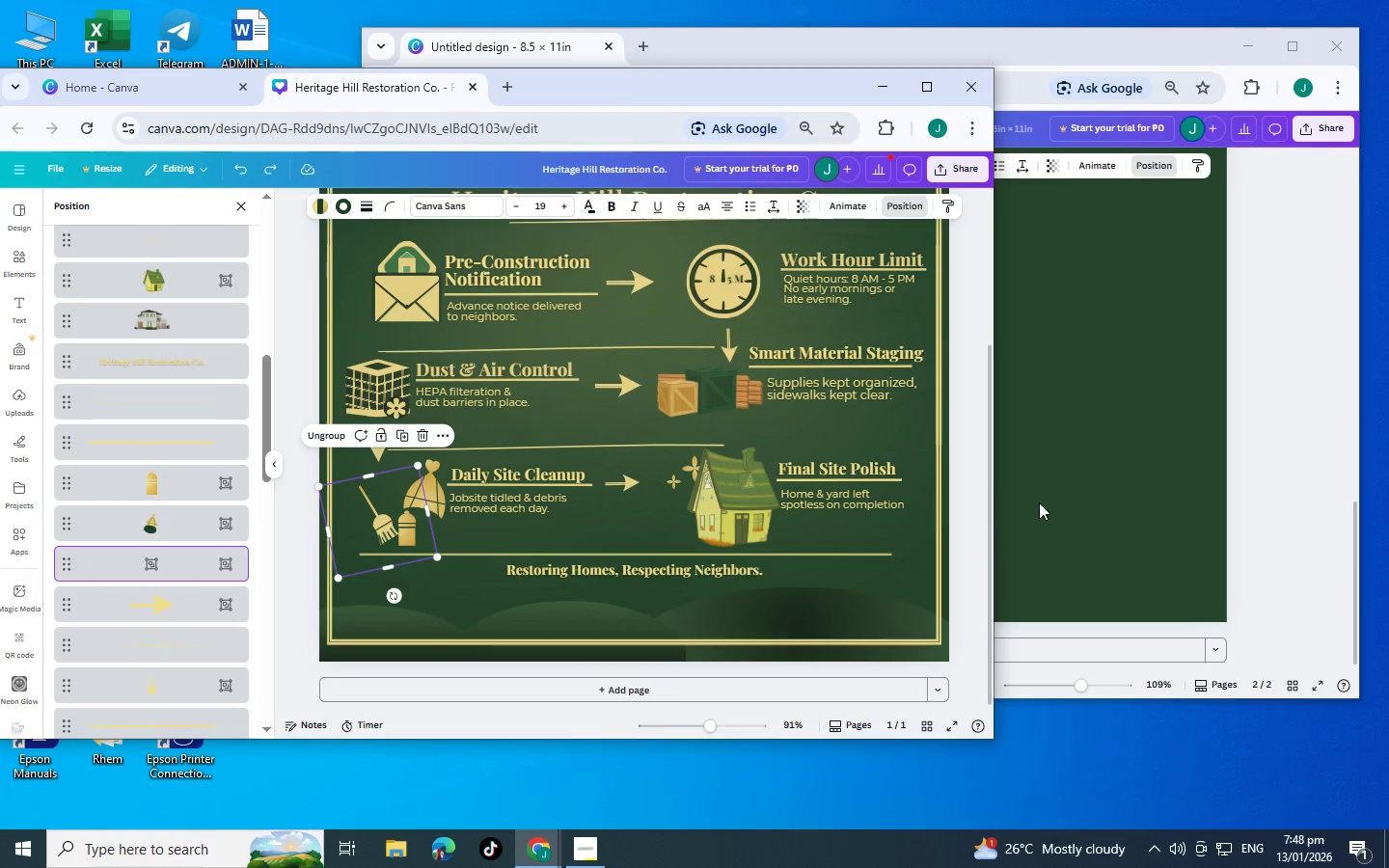 
key(Control+C)
 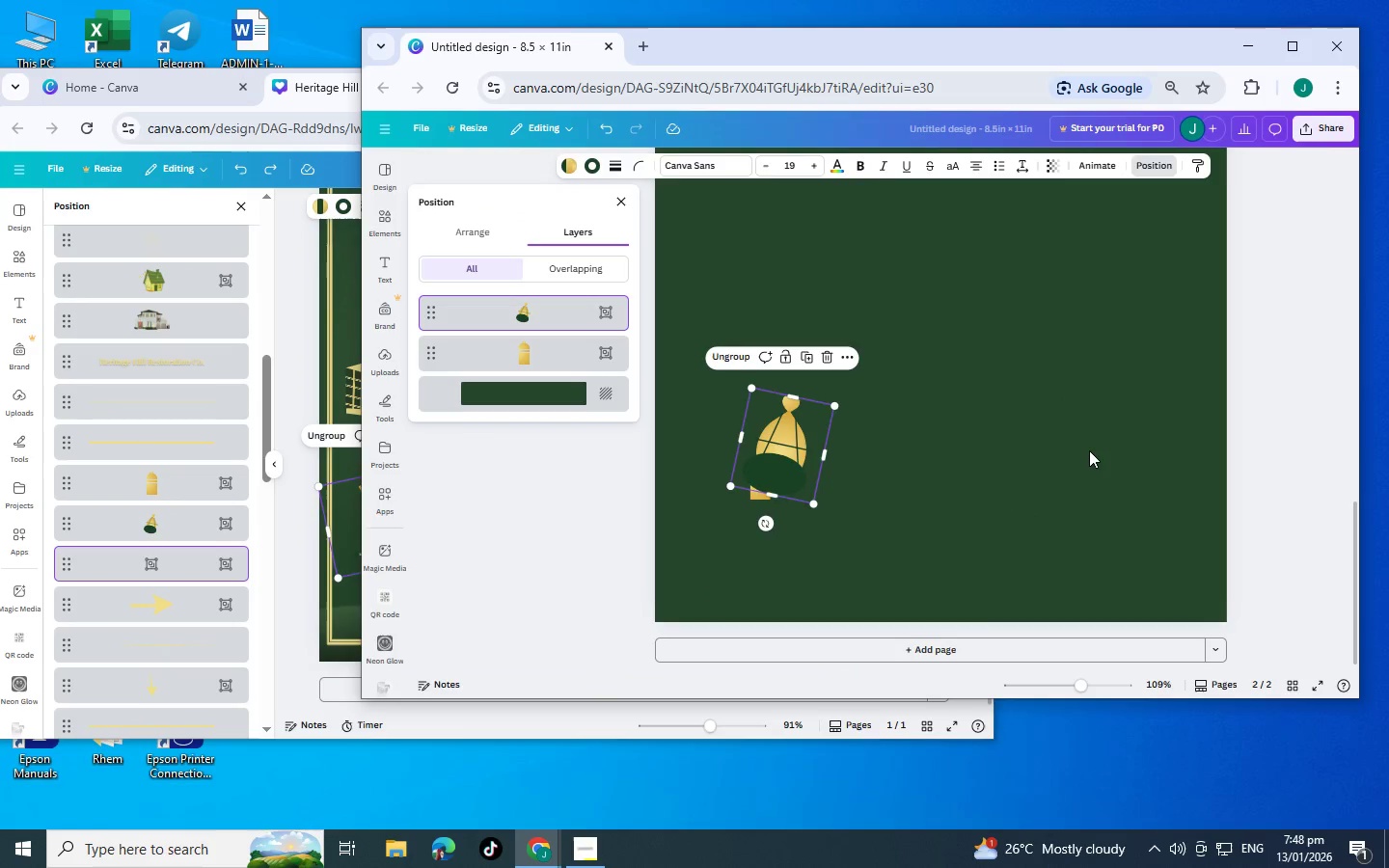 
left_click([1089, 450])
 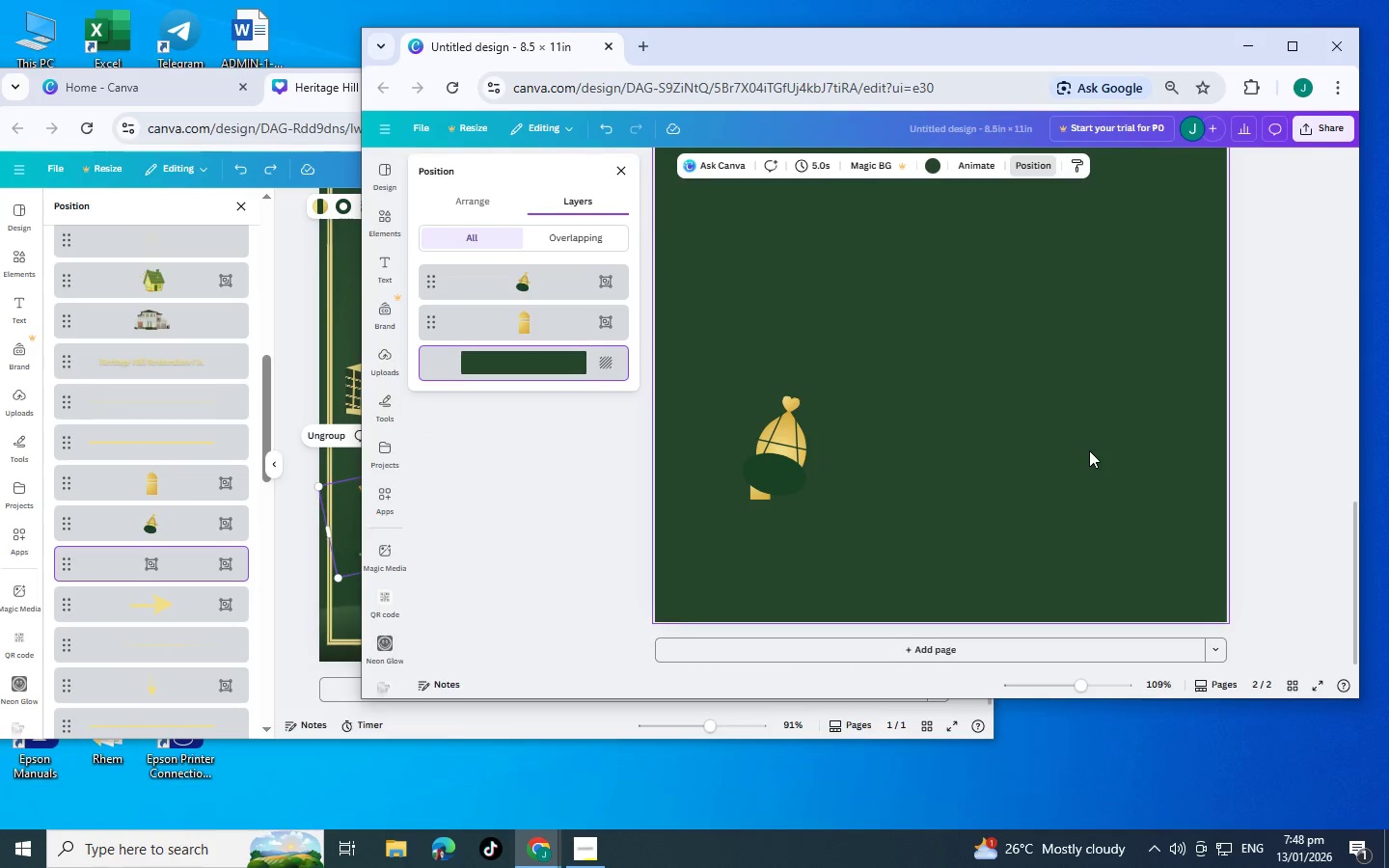 
key(Control+V)
 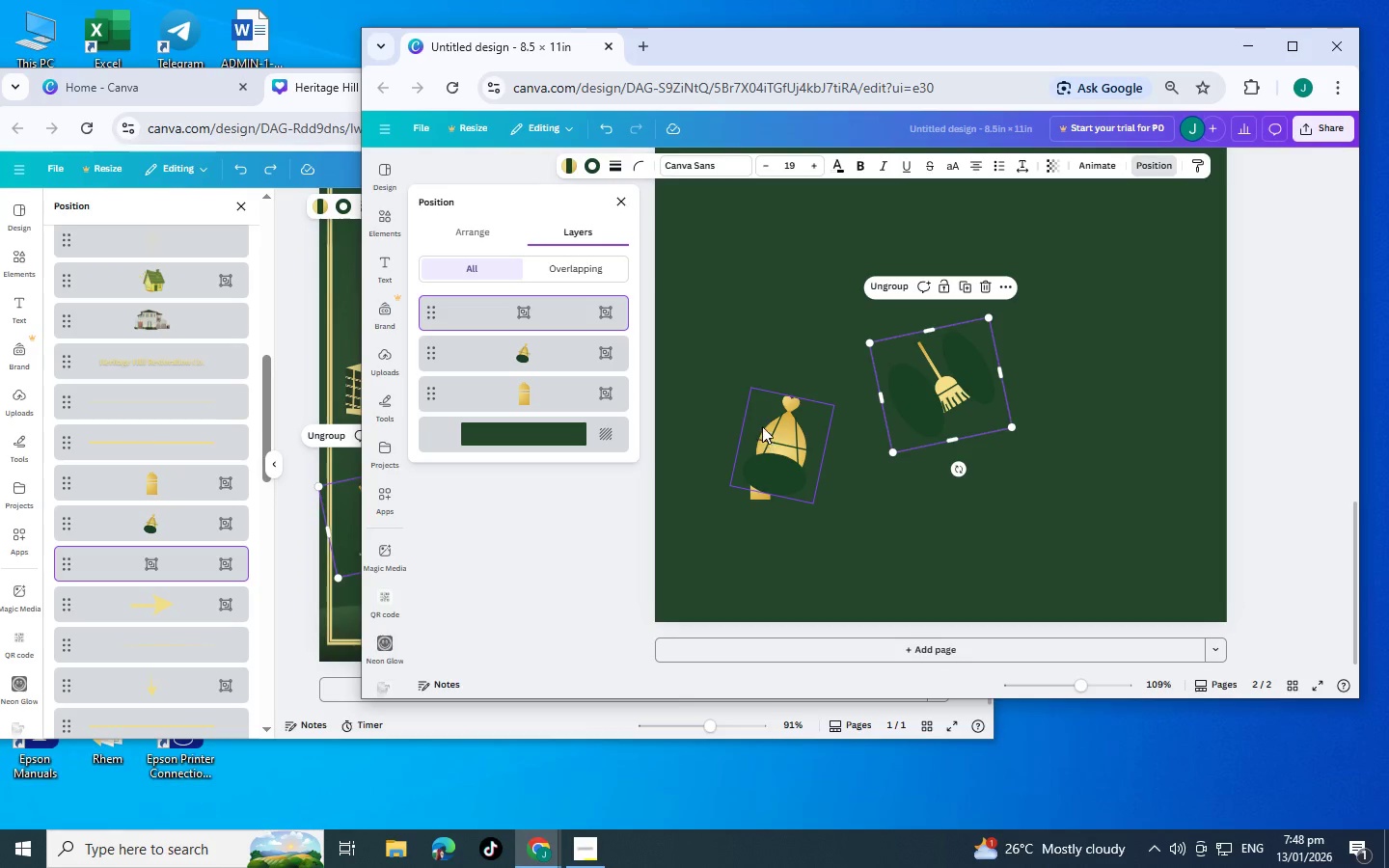 
left_click_drag(start_coordinate=[767, 426], to_coordinate=[827, 430])
 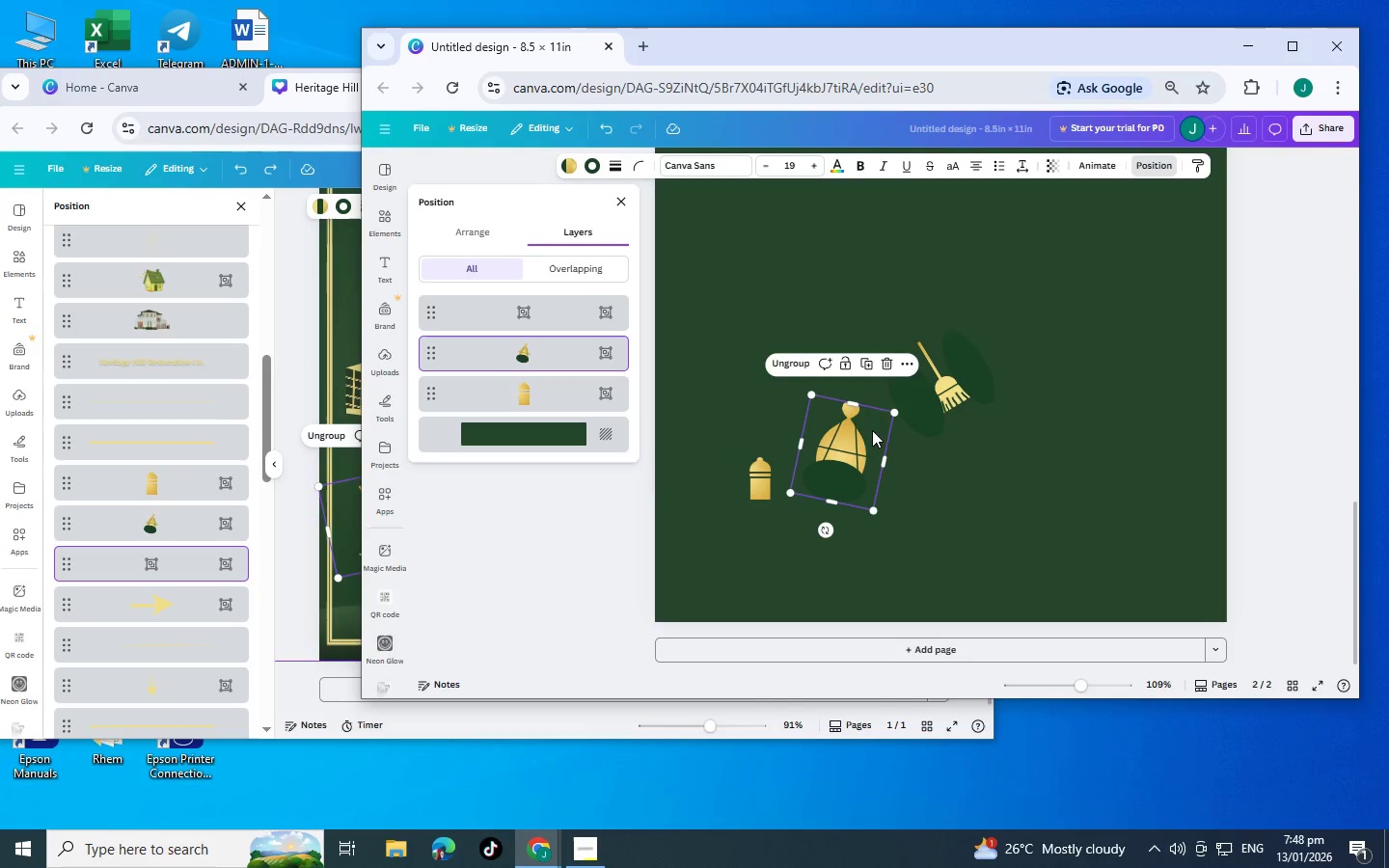 
scroll: coordinate [793, 547], scroll_direction: up, amount: 11.0
 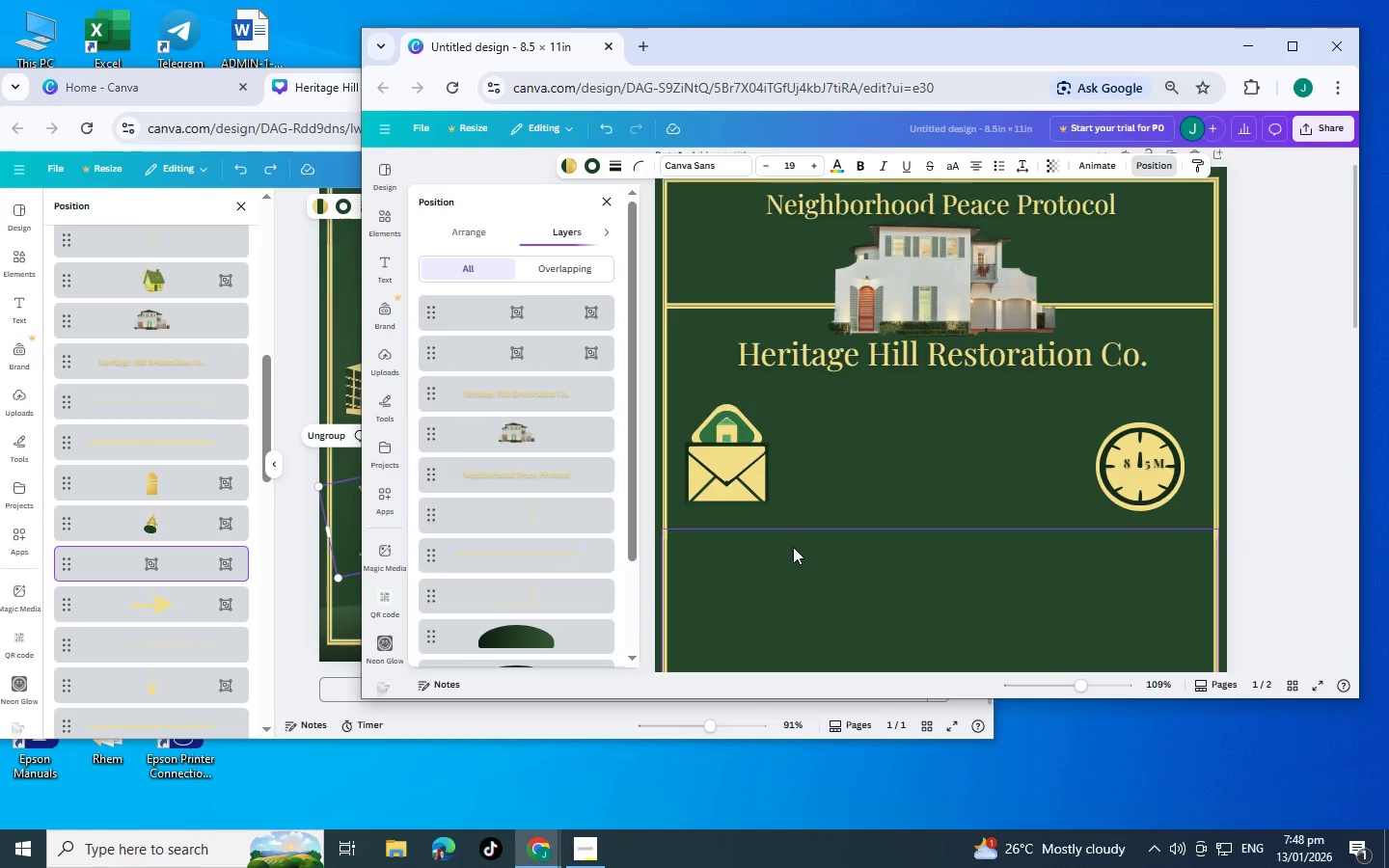 
scroll: coordinate [793, 547], scroll_direction: down, amount: 8.0
 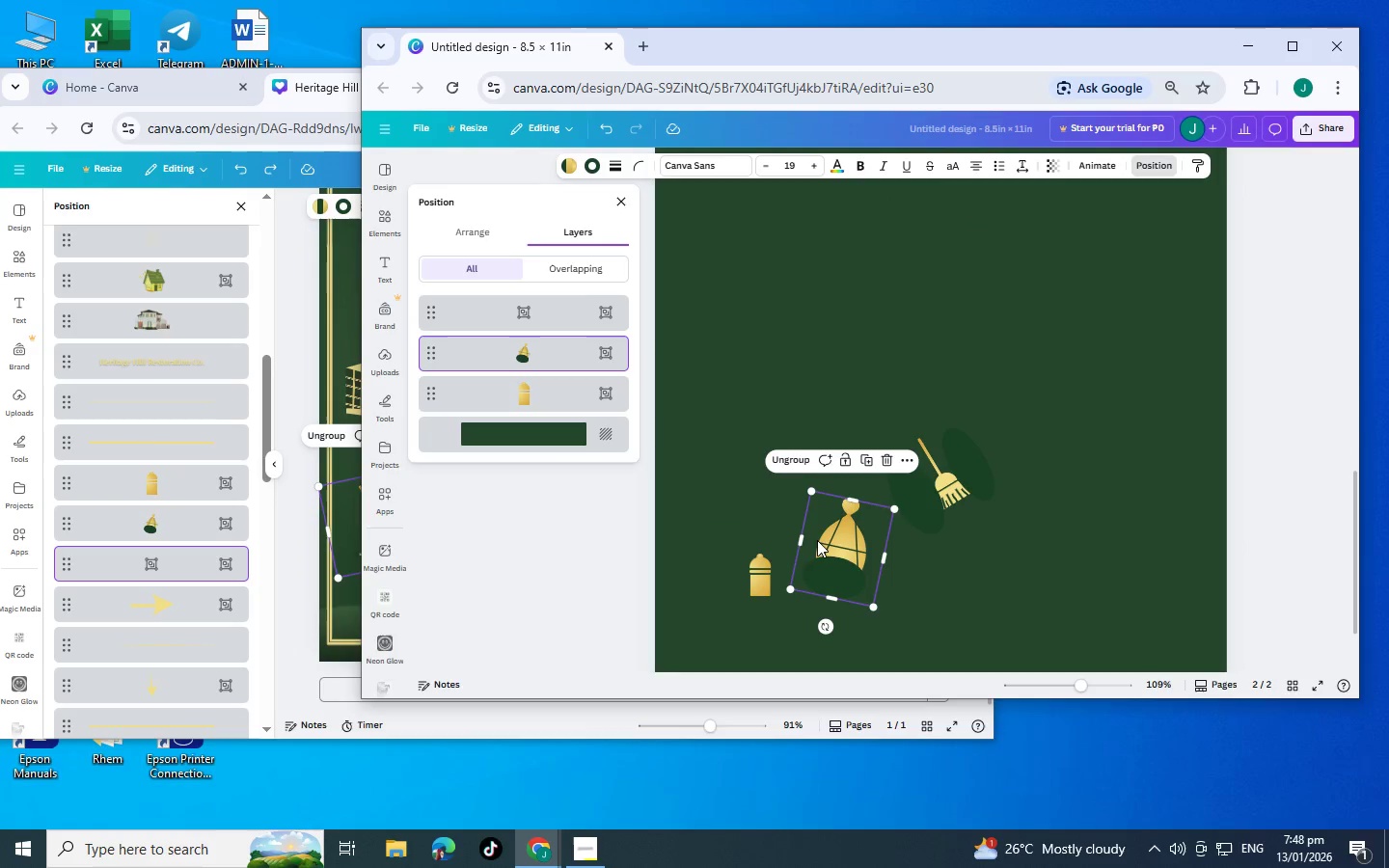 
scroll: coordinate [734, 490], scroll_direction: up, amount: 6.0
 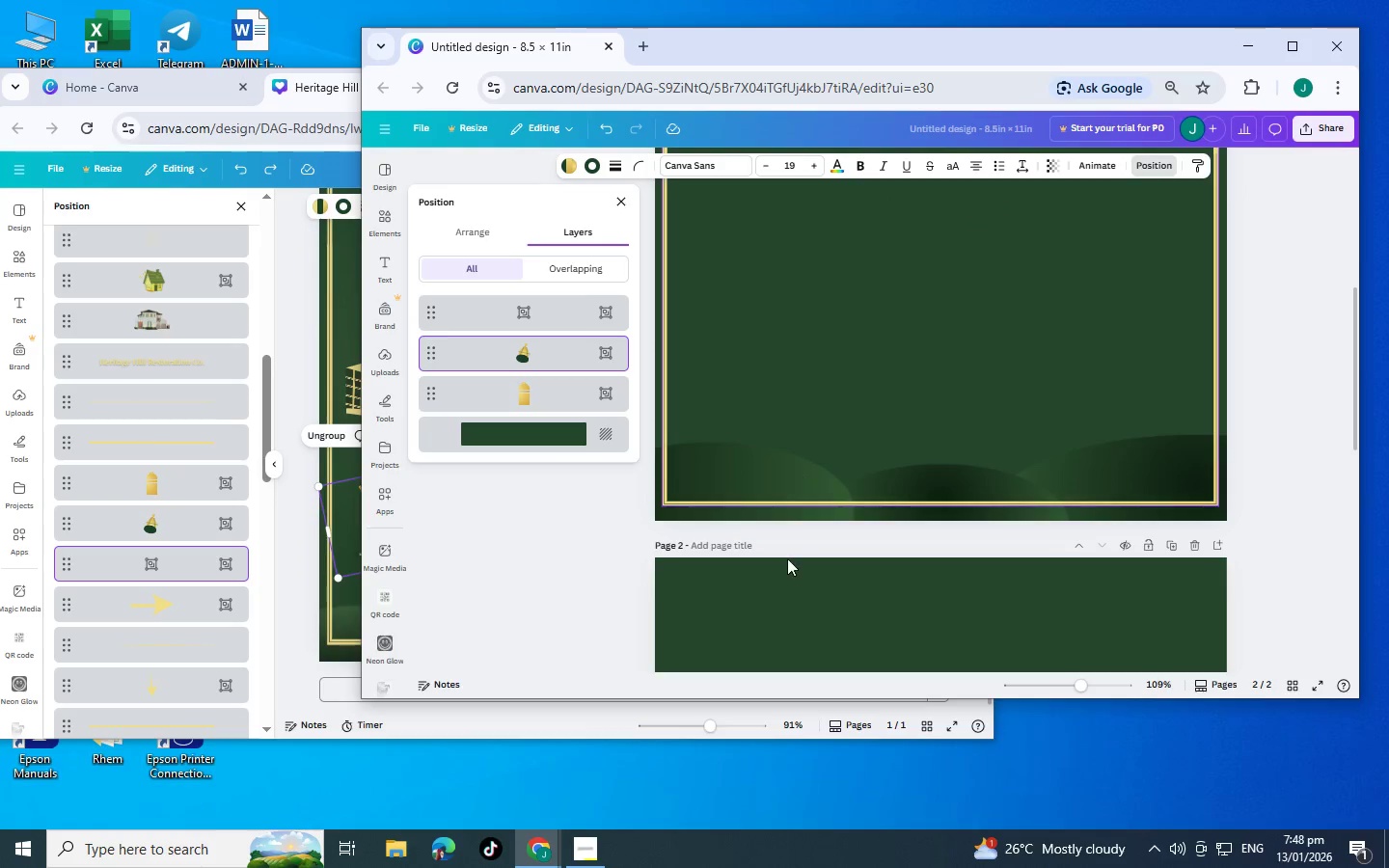 
scroll: coordinate [924, 484], scroll_direction: down, amount: 6.0
 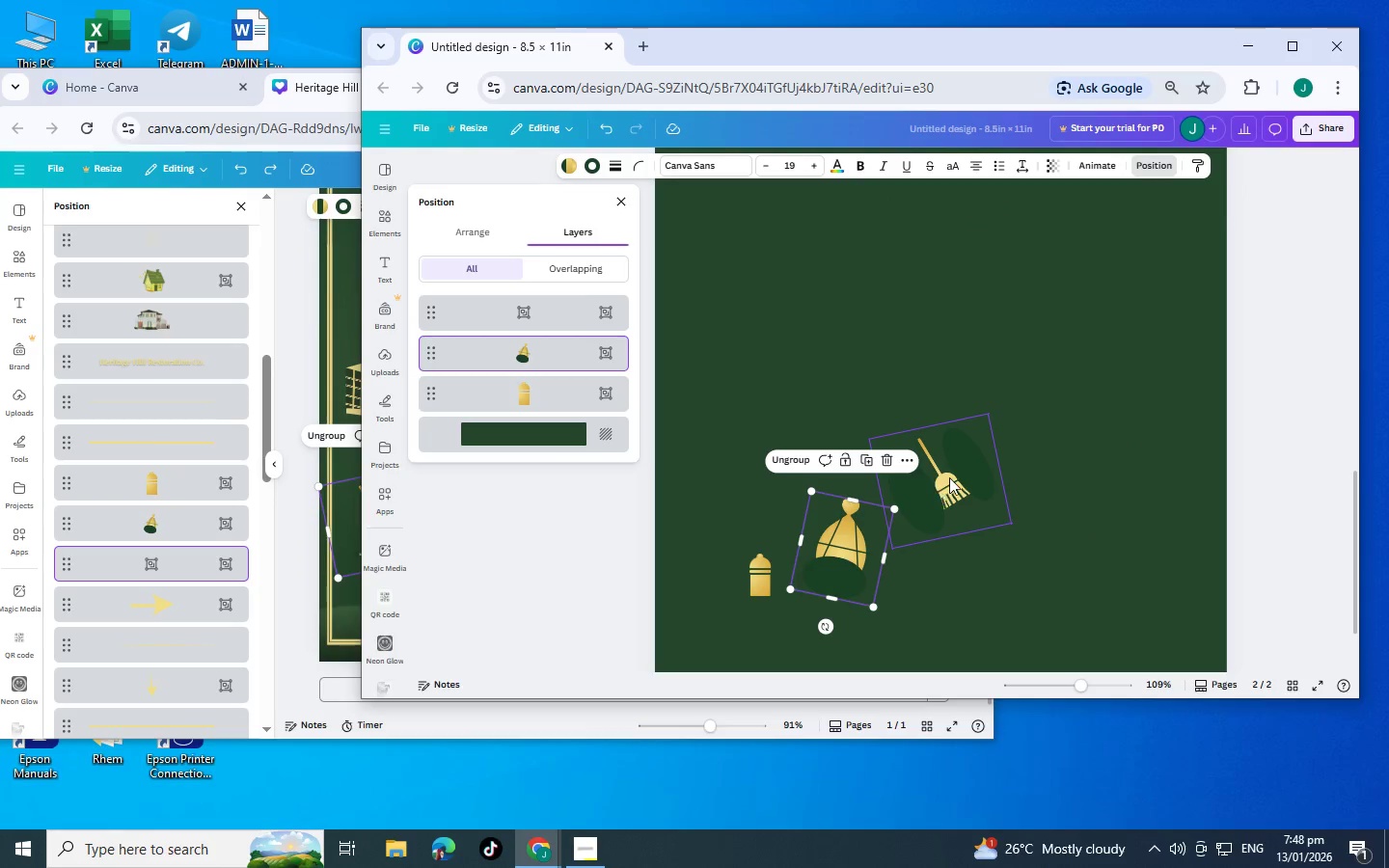 
left_click_drag(start_coordinate=[949, 477], to_coordinate=[875, 203])
 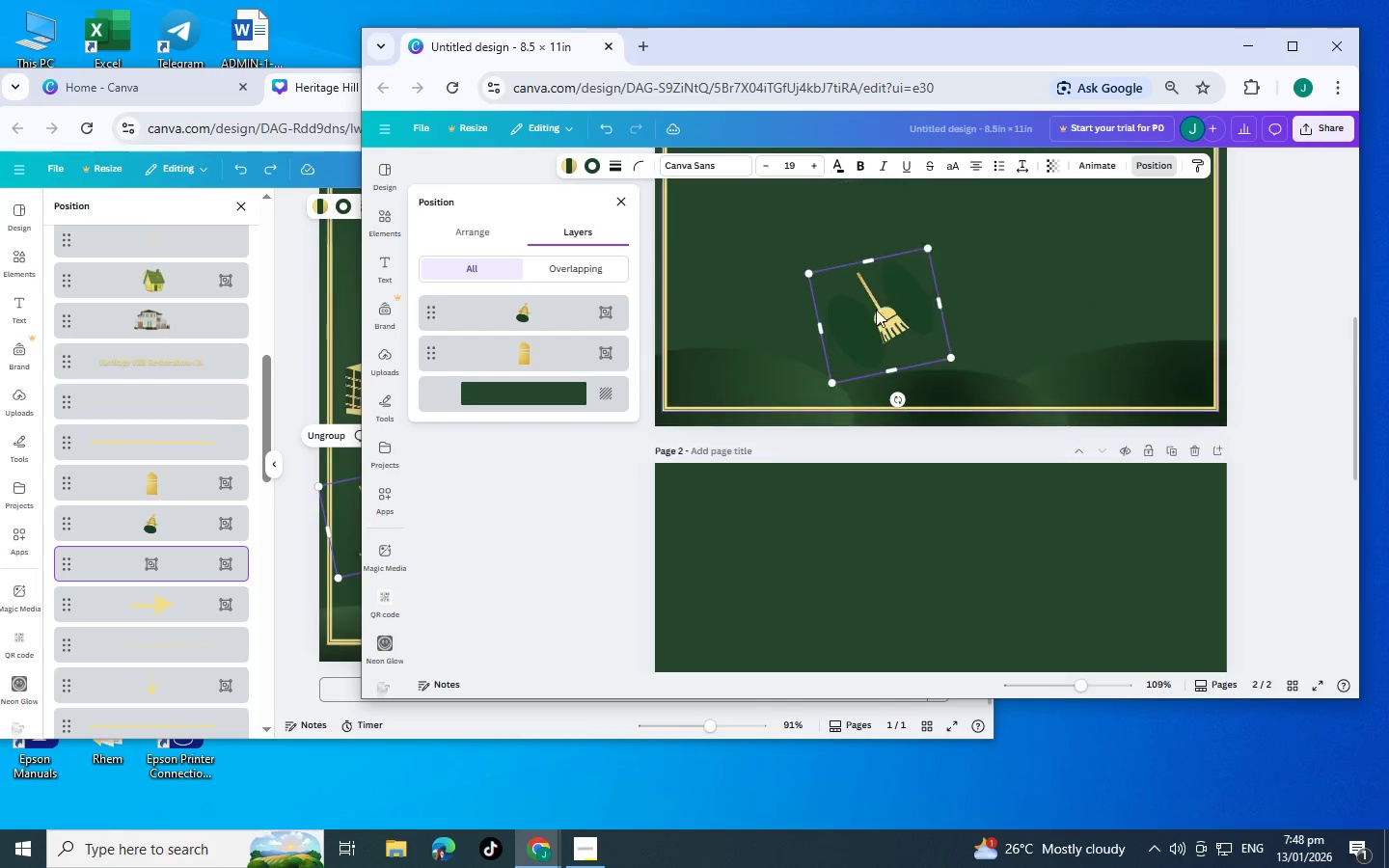 
scroll: coordinate [944, 268], scroll_direction: up, amount: 4.0
 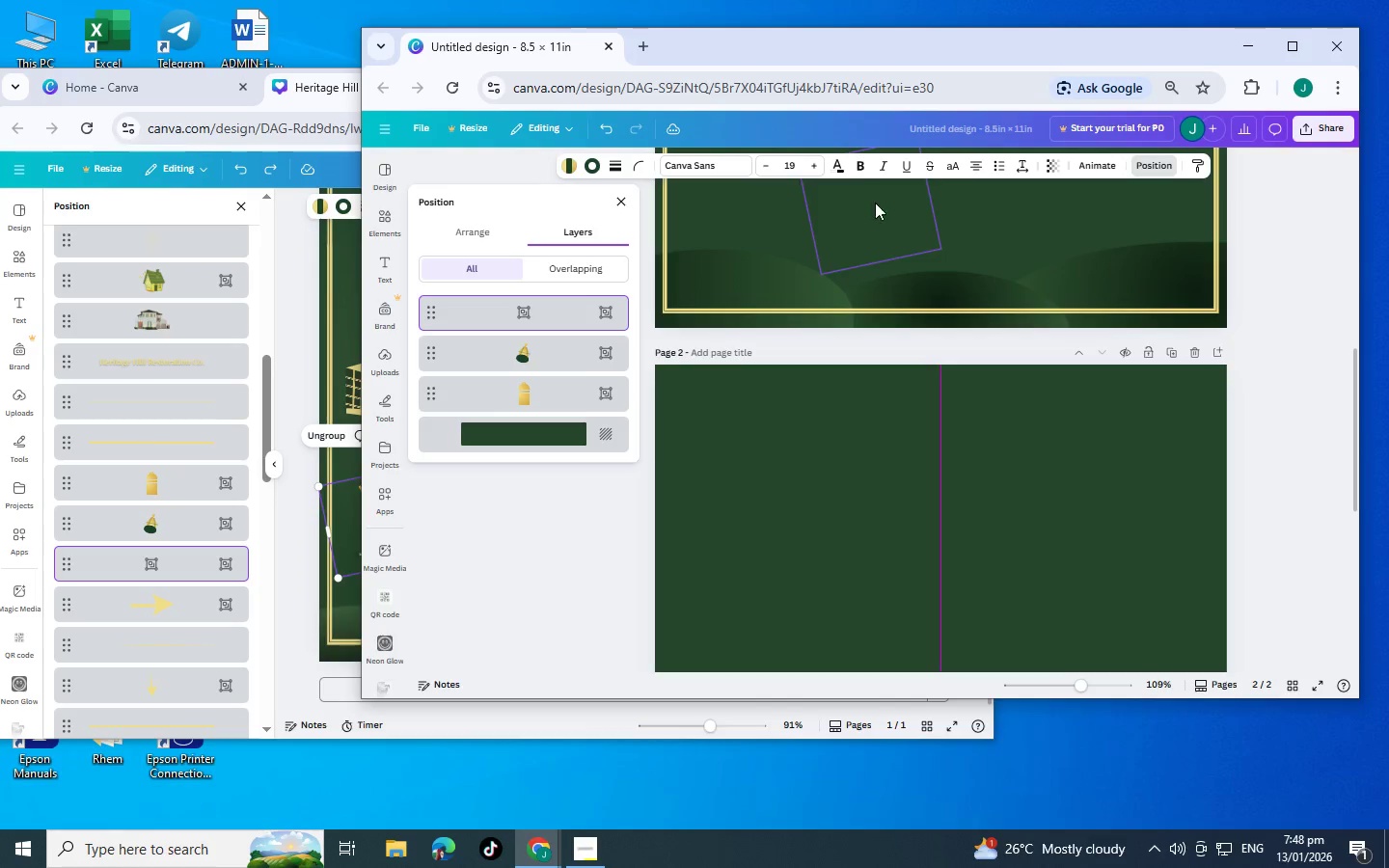 
scroll: coordinate [845, 583], scroll_direction: down, amount: 2.0
 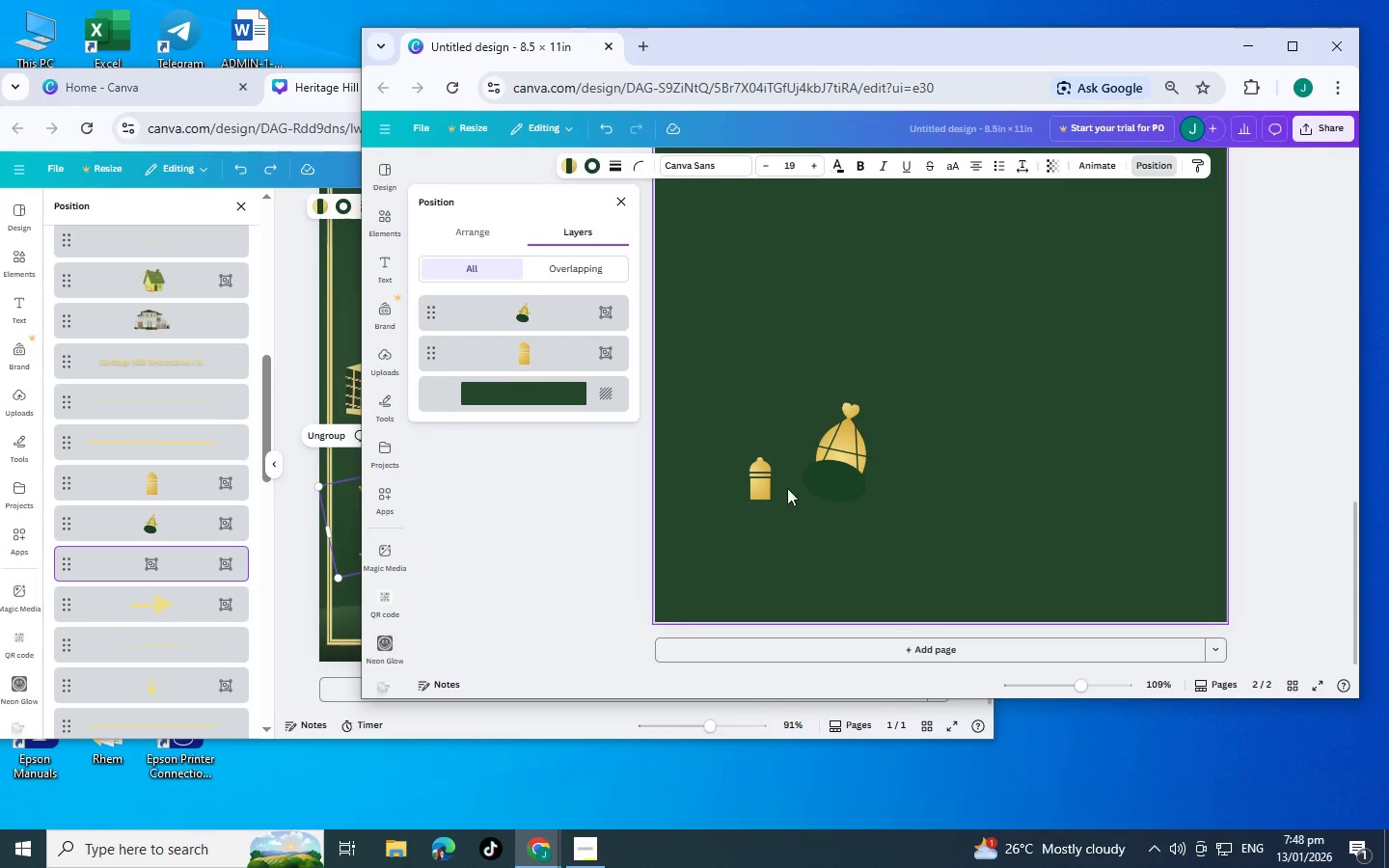 
left_click_drag(start_coordinate=[854, 451], to_coordinate=[785, 341])
 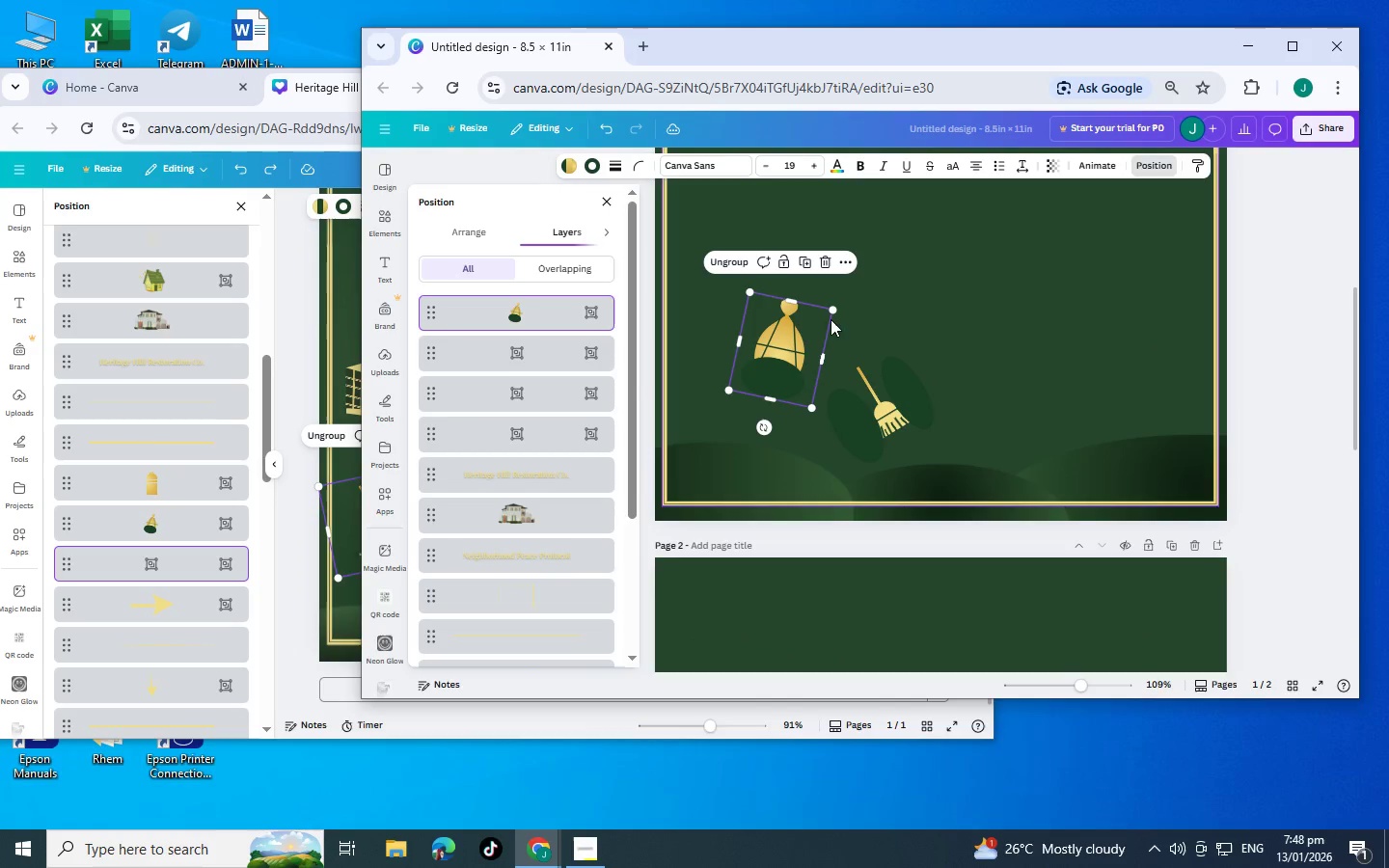 
scroll: coordinate [803, 236], scroll_direction: up, amount: 7.0
 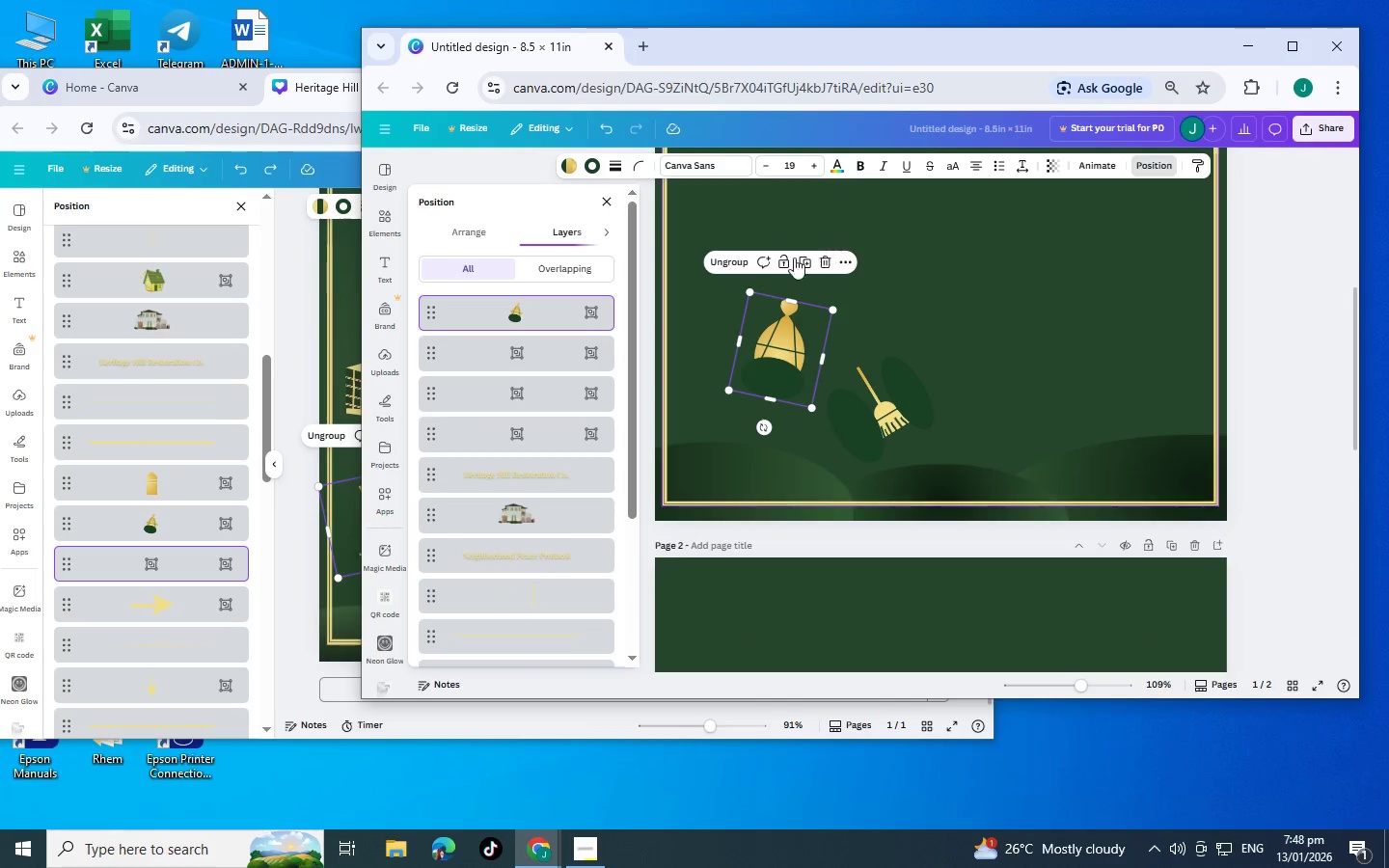 
left_click([1064, 252])
 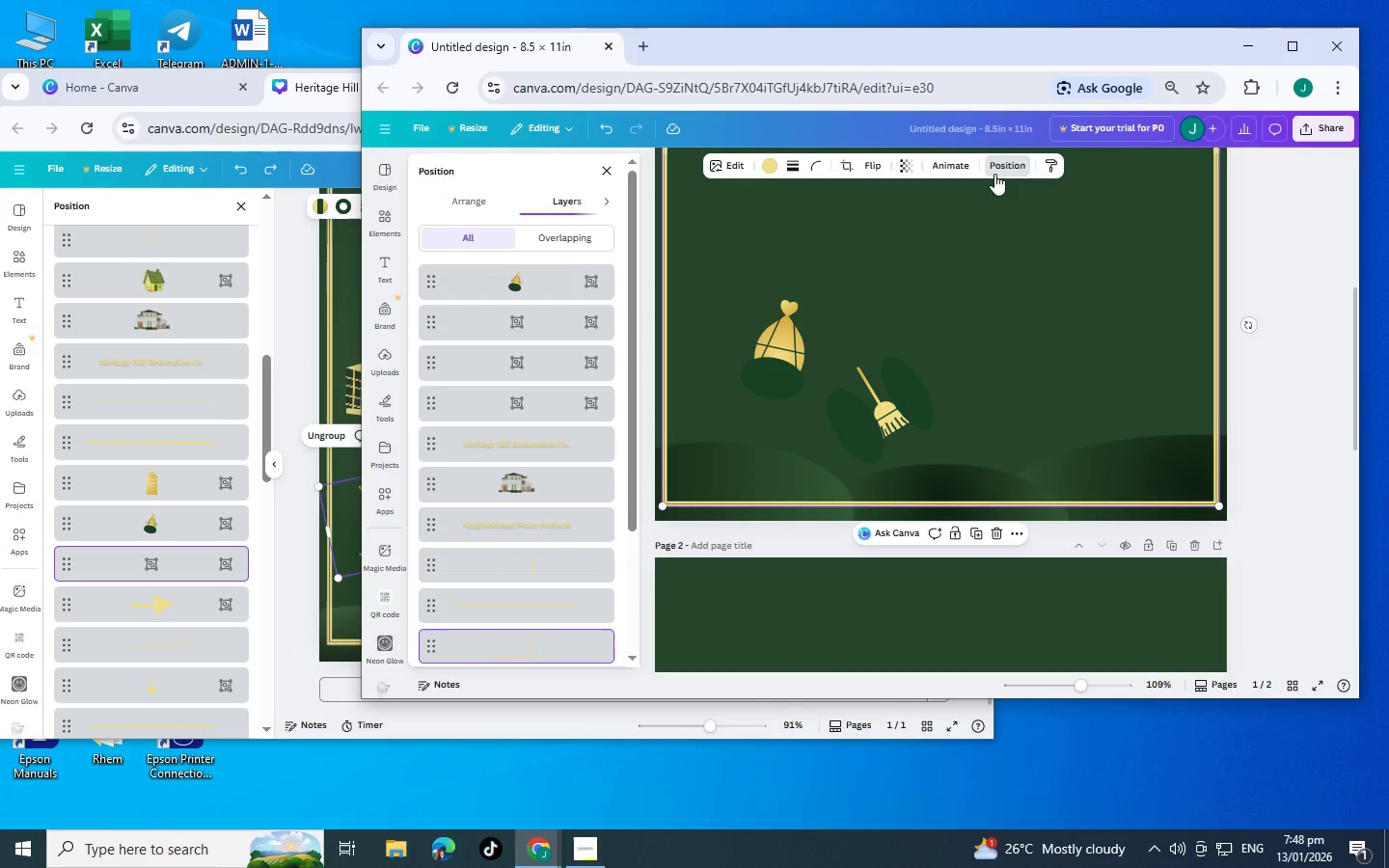 
left_click([998, 160])
 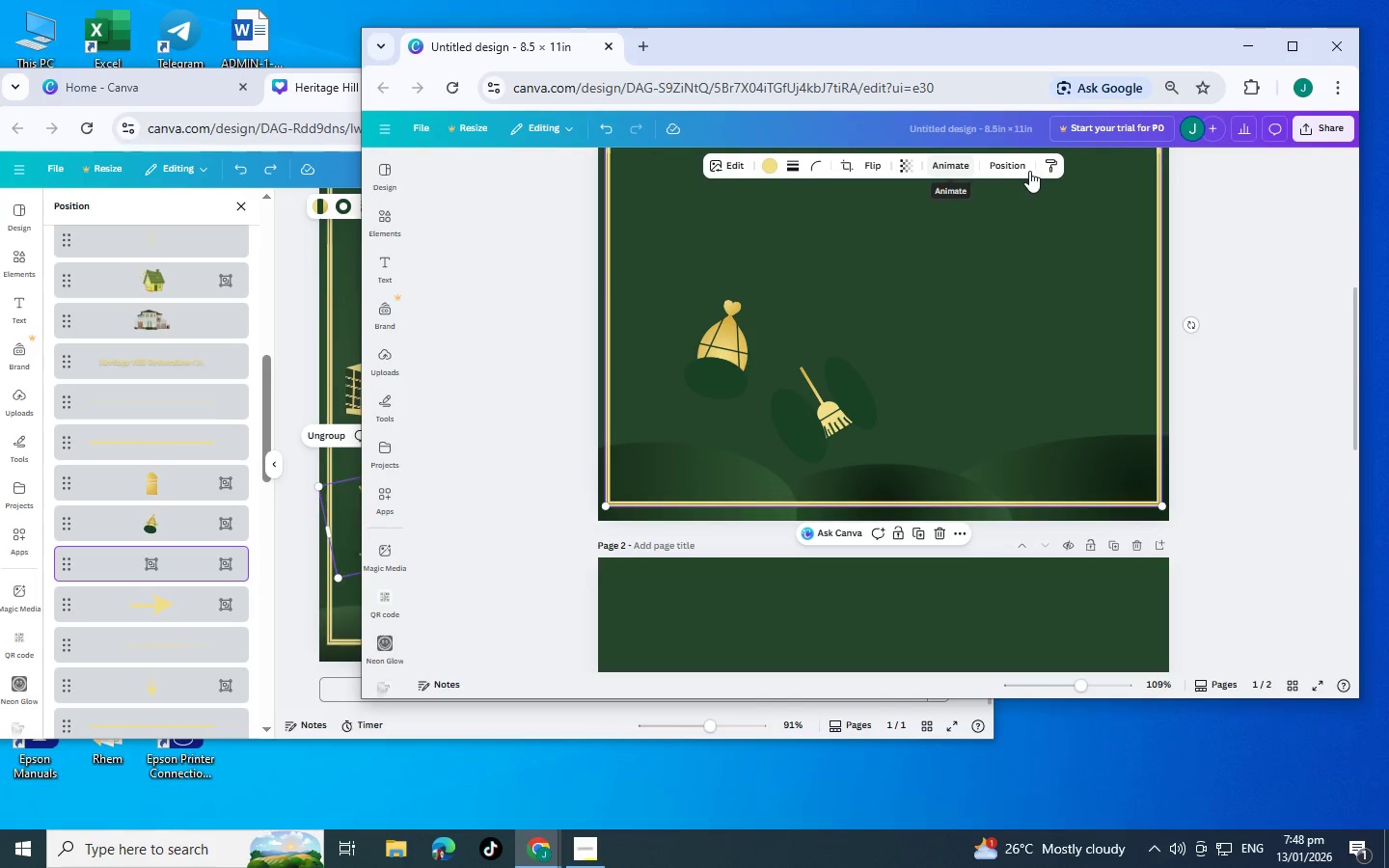 
left_click([1009, 164])
 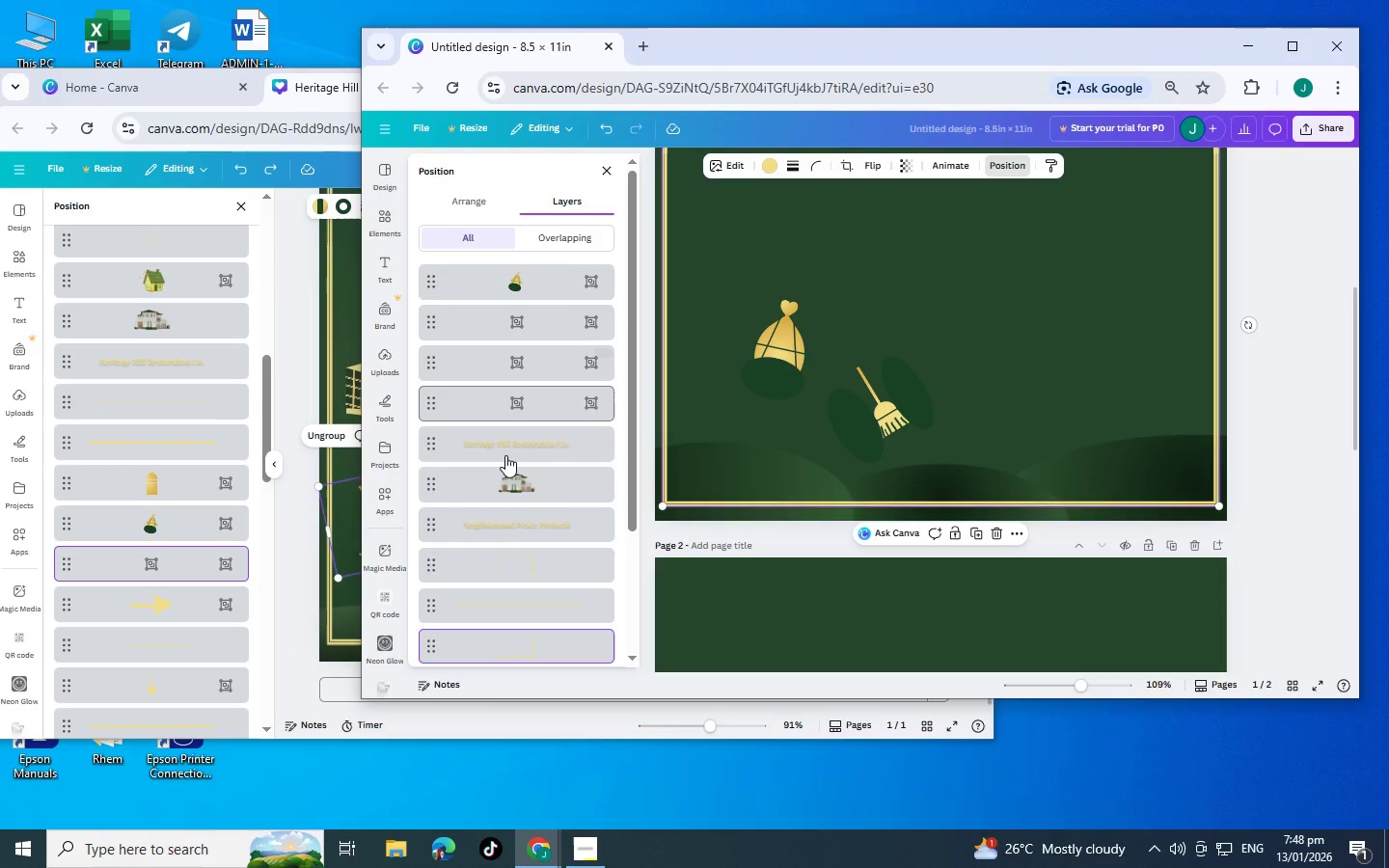 
scroll: coordinate [517, 542], scroll_direction: down, amount: 4.0
 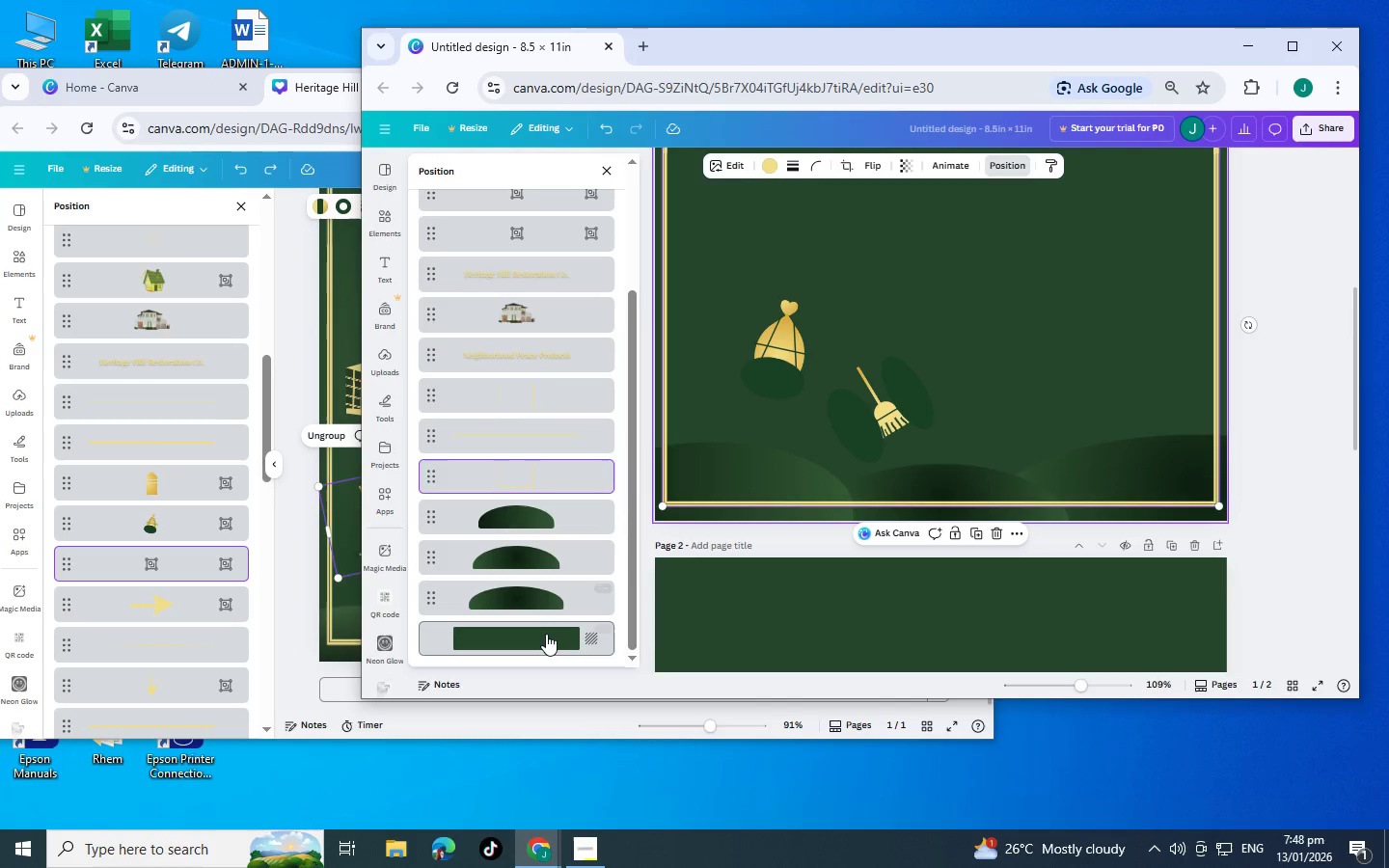 
left_click([546, 635])
 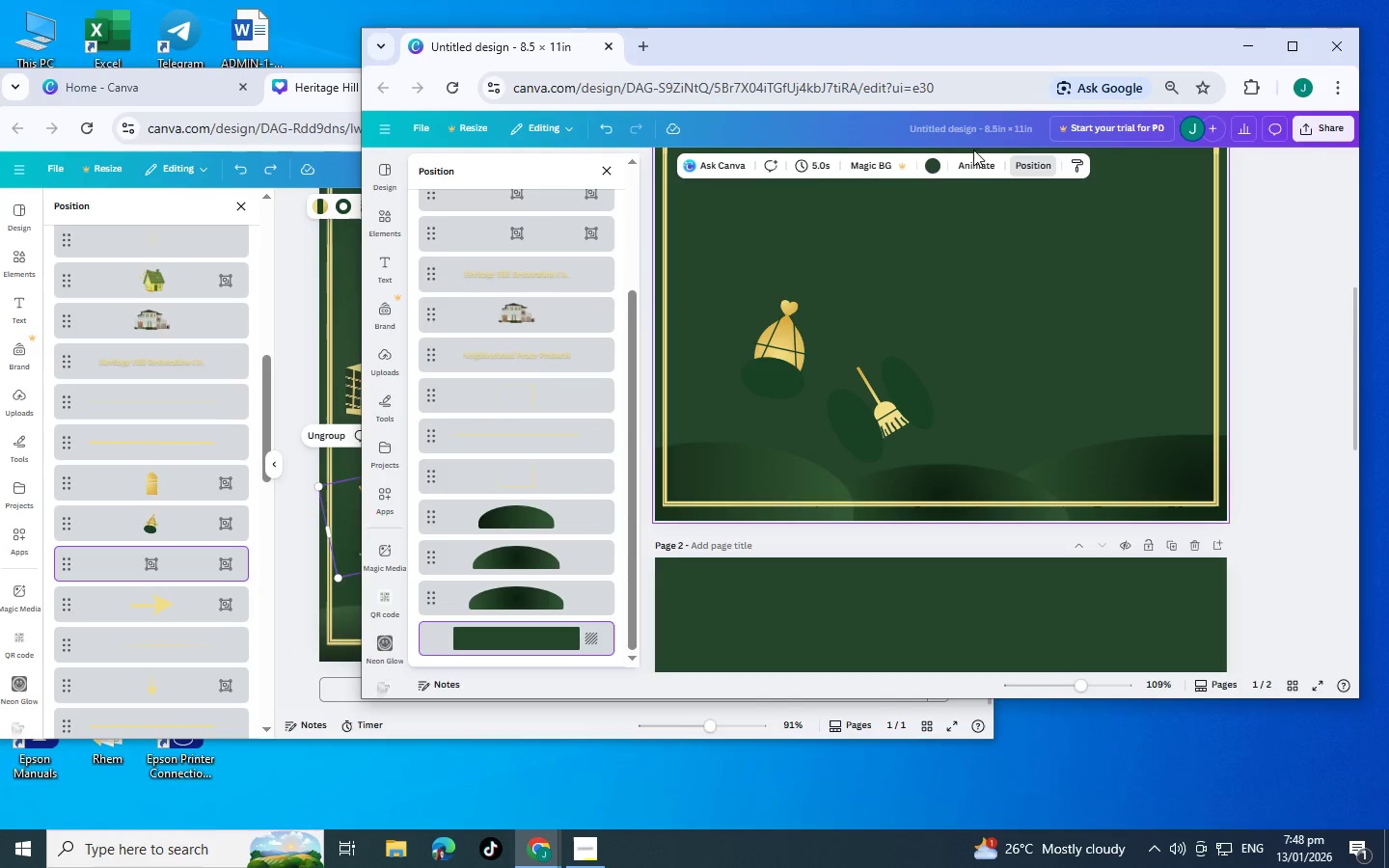 
left_click([933, 165])
 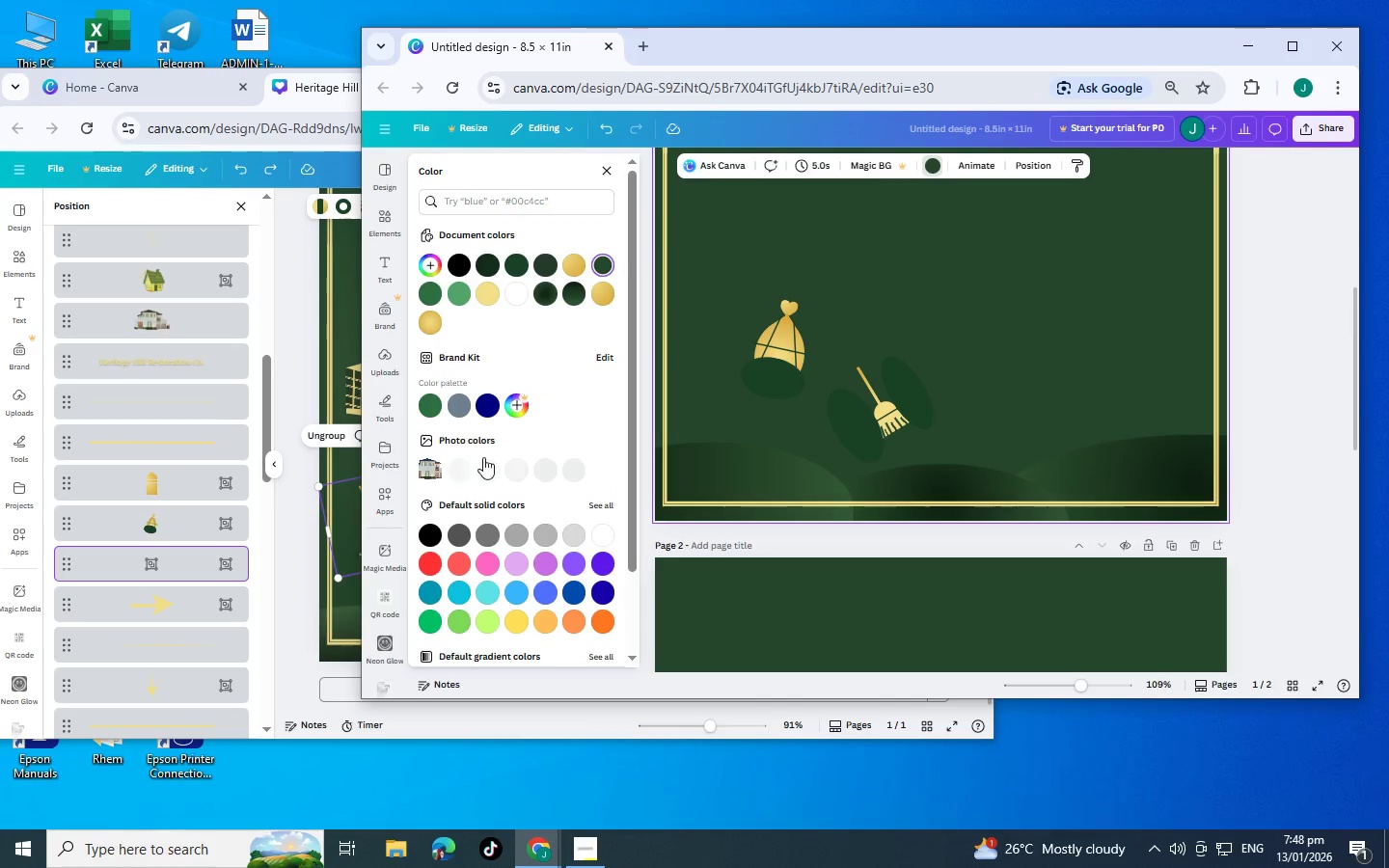 
scroll: coordinate [502, 605], scroll_direction: down, amount: 7.0
 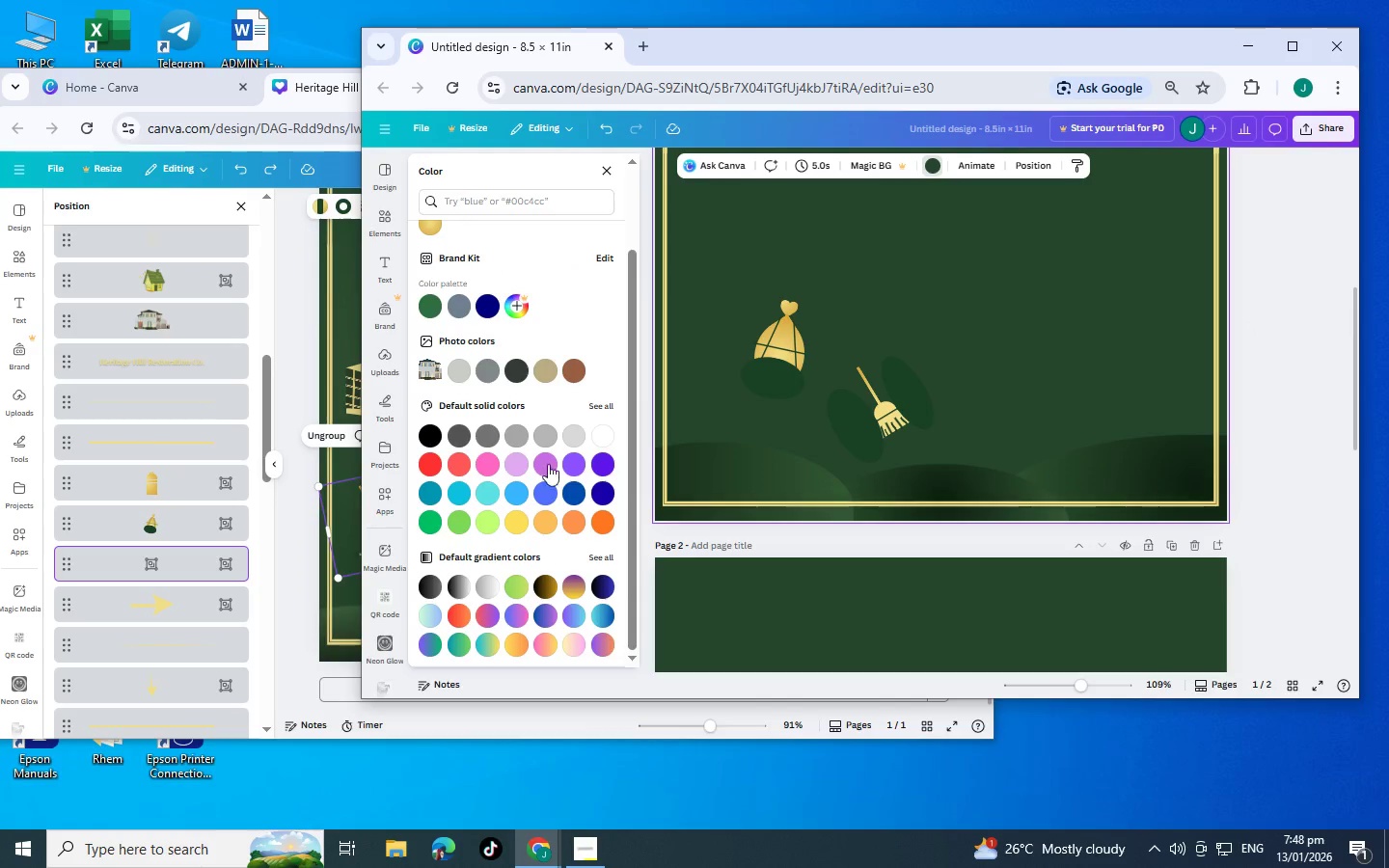 
scroll: coordinate [563, 459], scroll_direction: up, amount: 3.0
 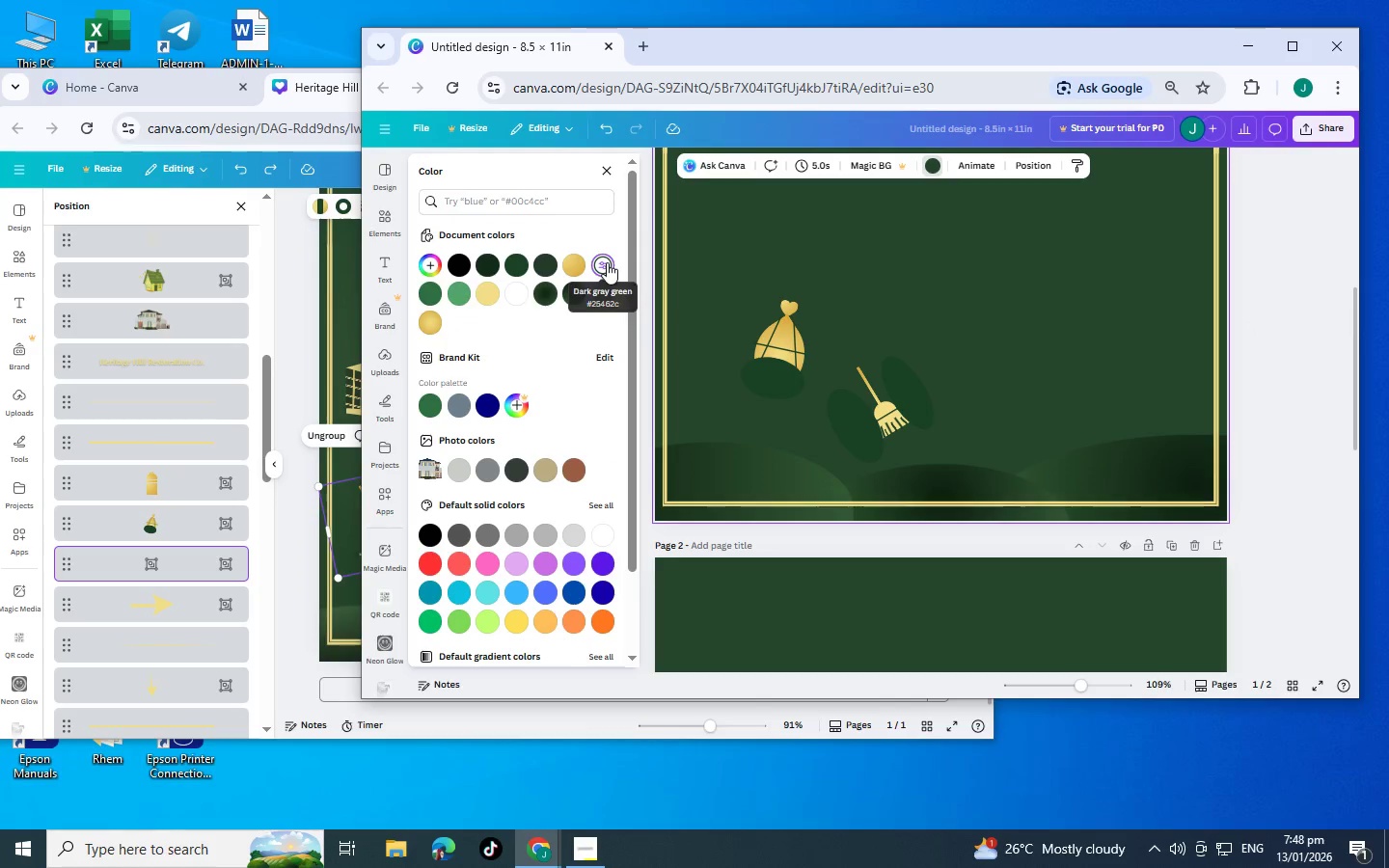 
double_click([607, 262])
 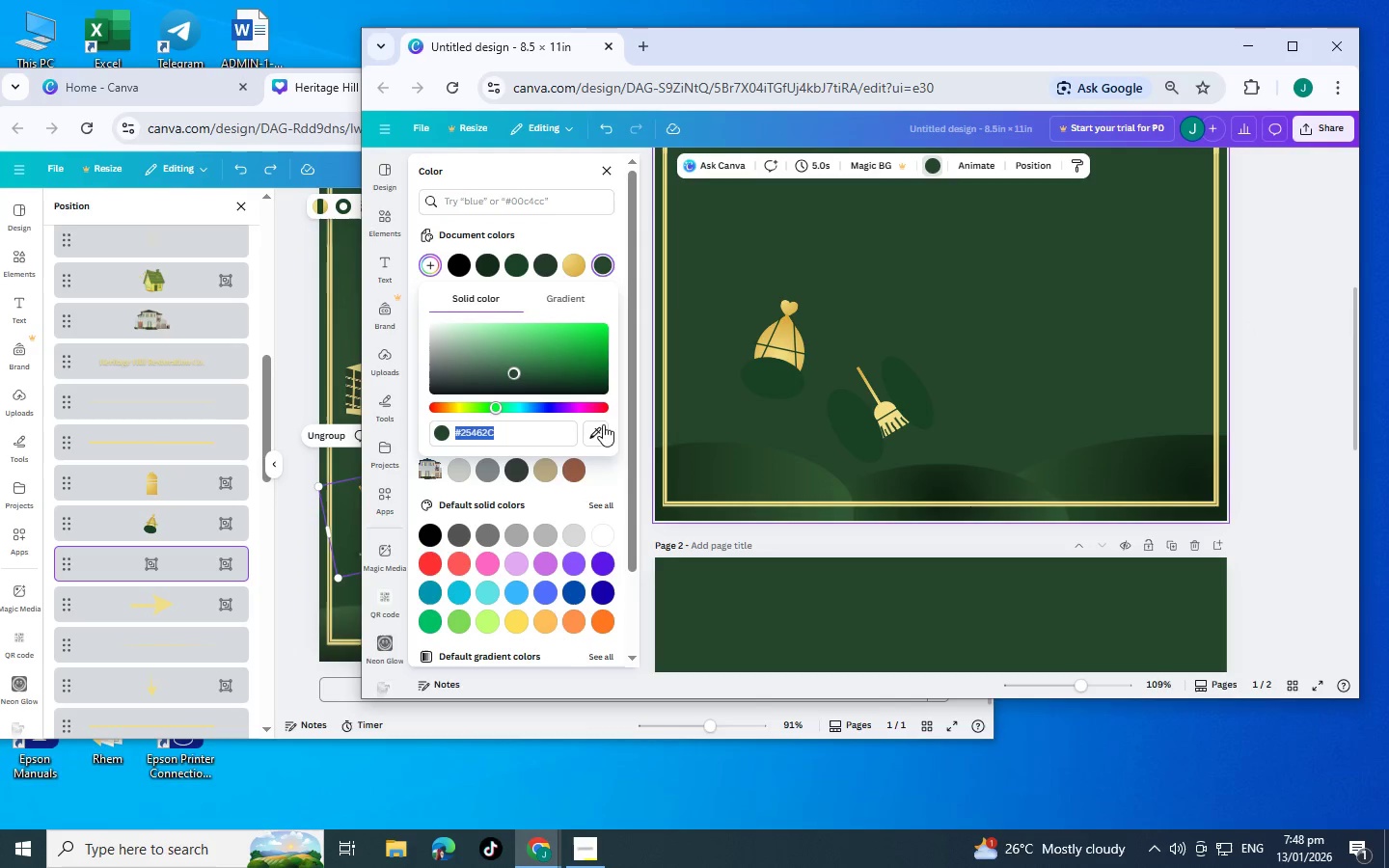 
left_click([603, 437])
 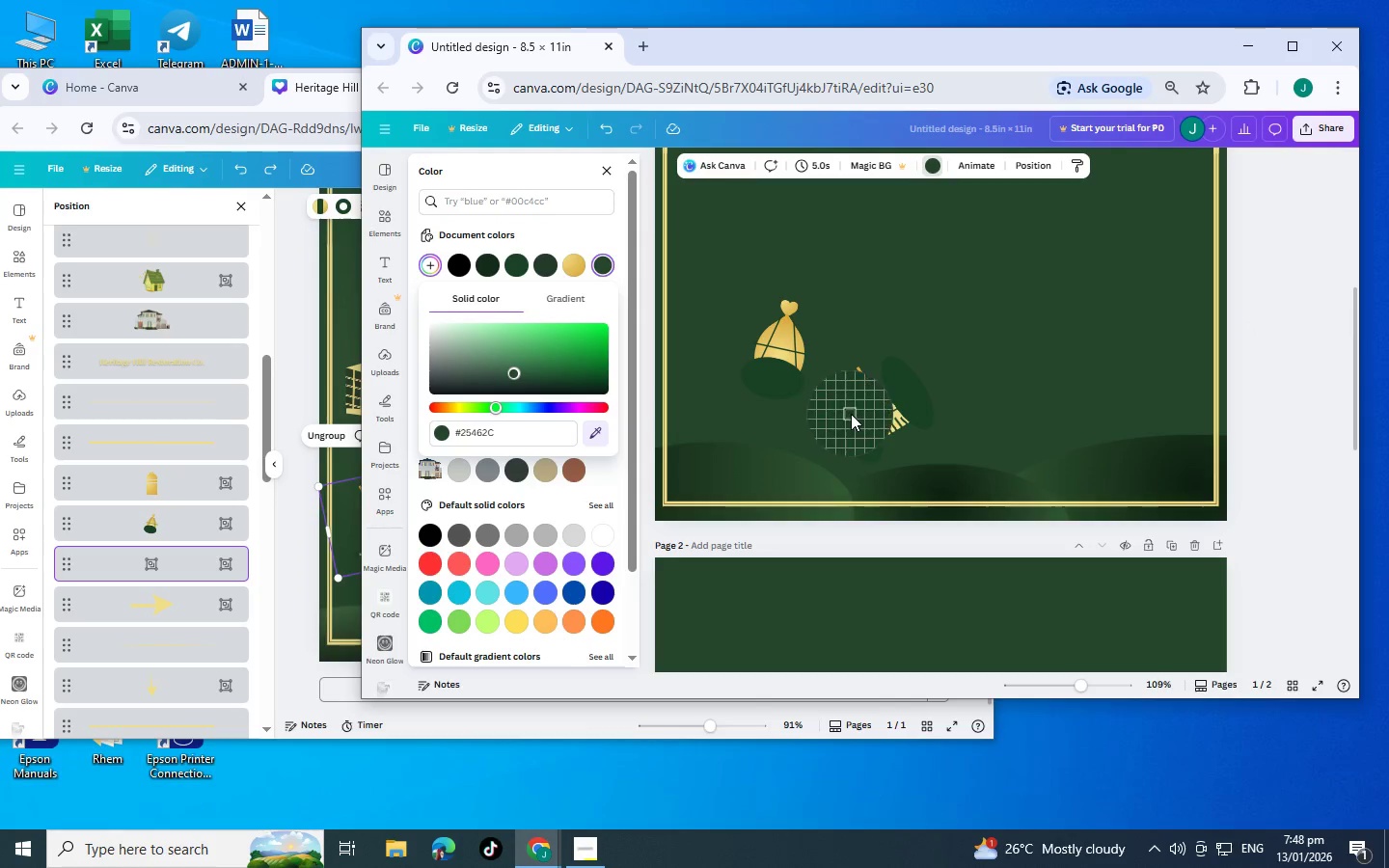 
left_click([851, 414])
 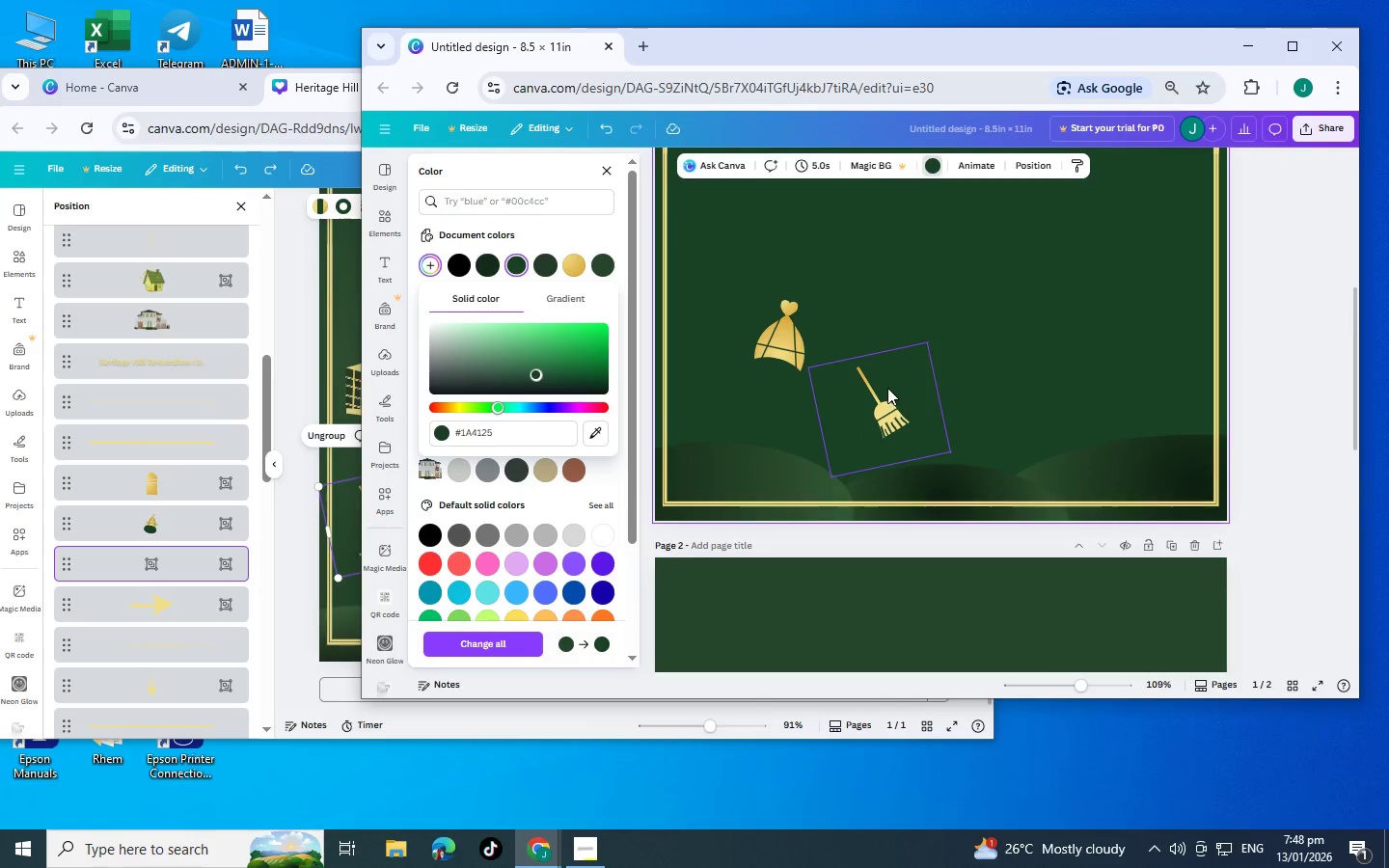 
left_click([949, 364])
 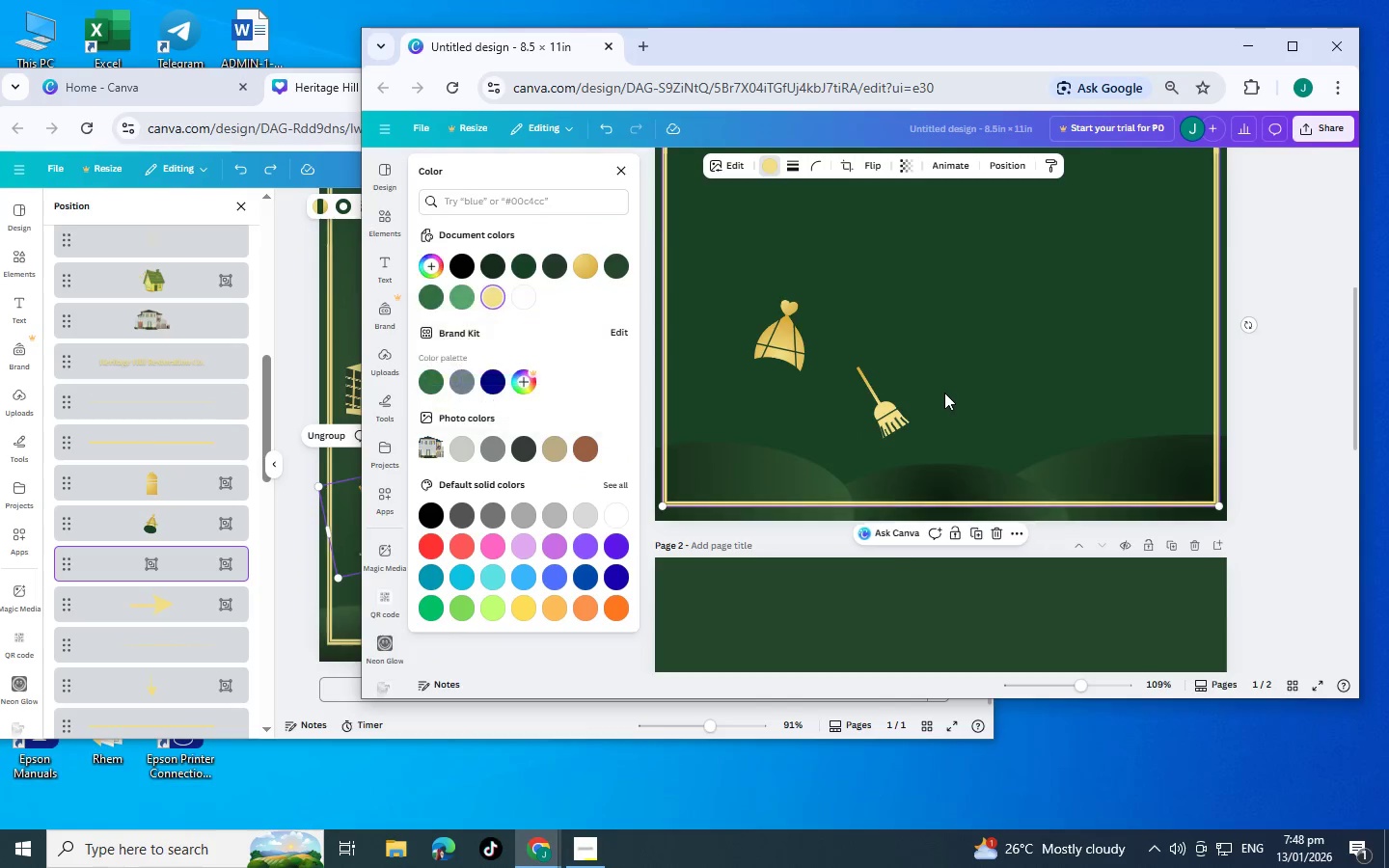 
scroll: coordinate [944, 397], scroll_direction: up, amount: 3.0
 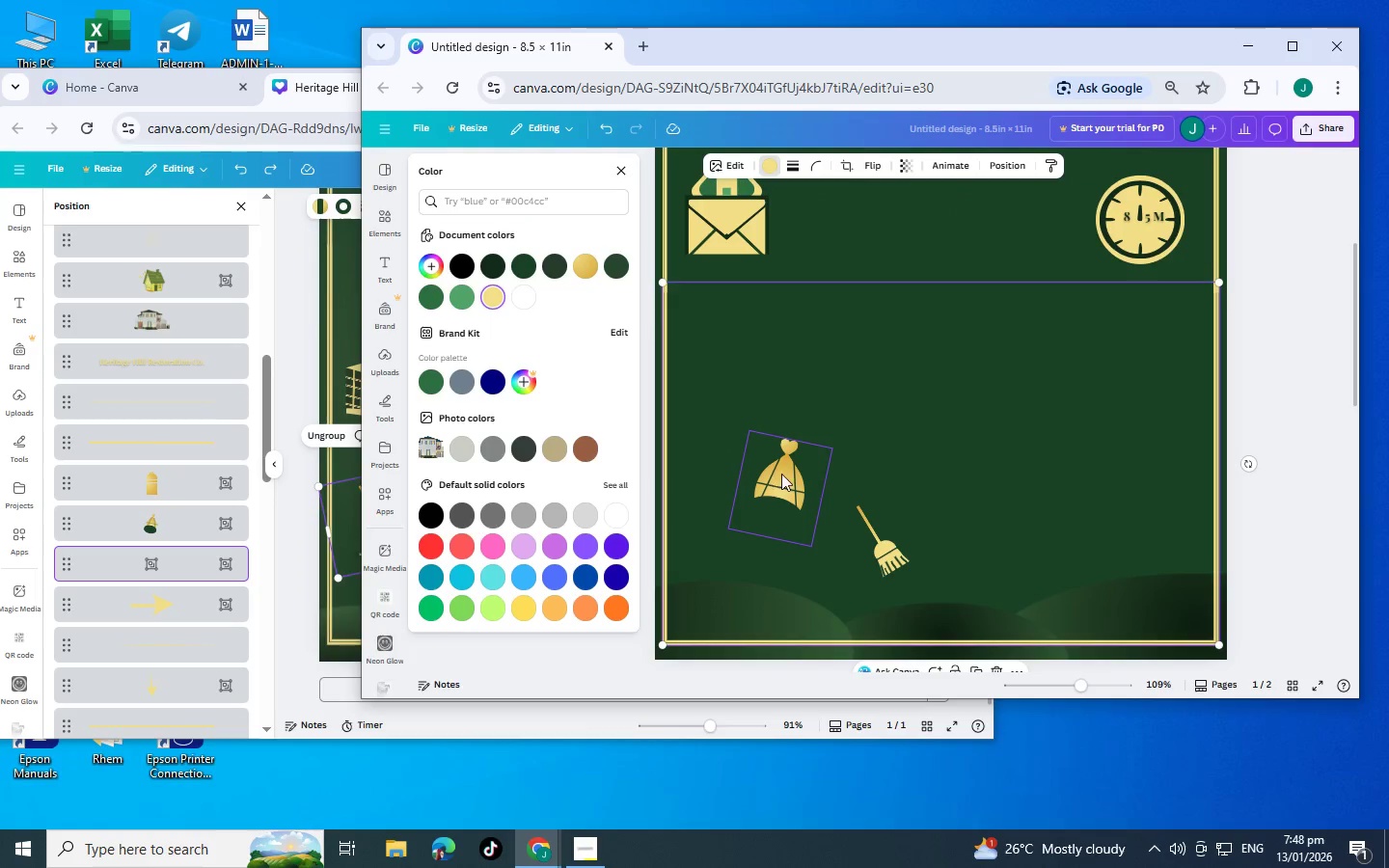 
scroll: coordinate [967, 475], scroll_direction: down, amount: 8.0
 